 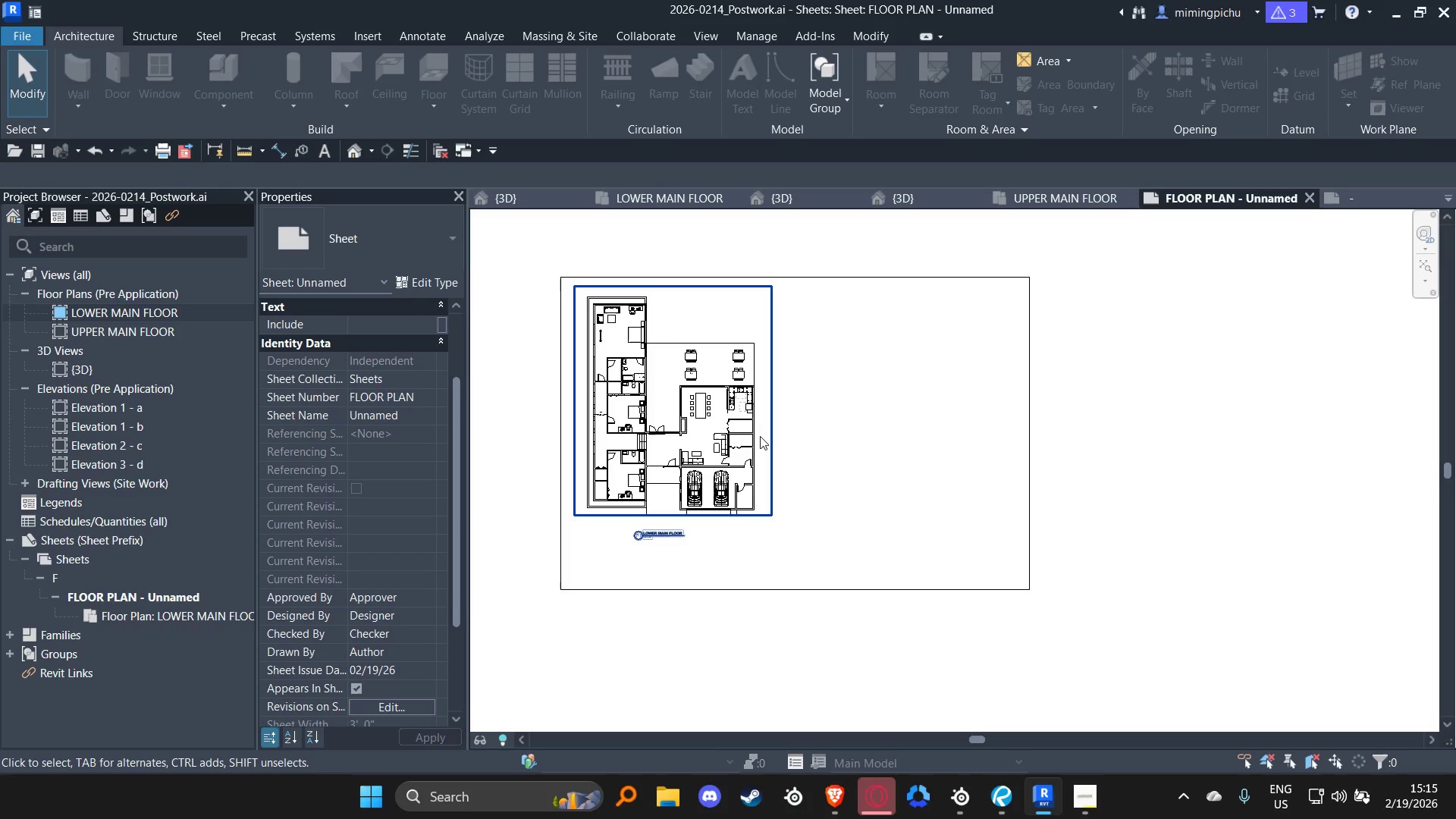 
scroll: coordinate [739, 434], scroll_direction: up, amount: 3.0
 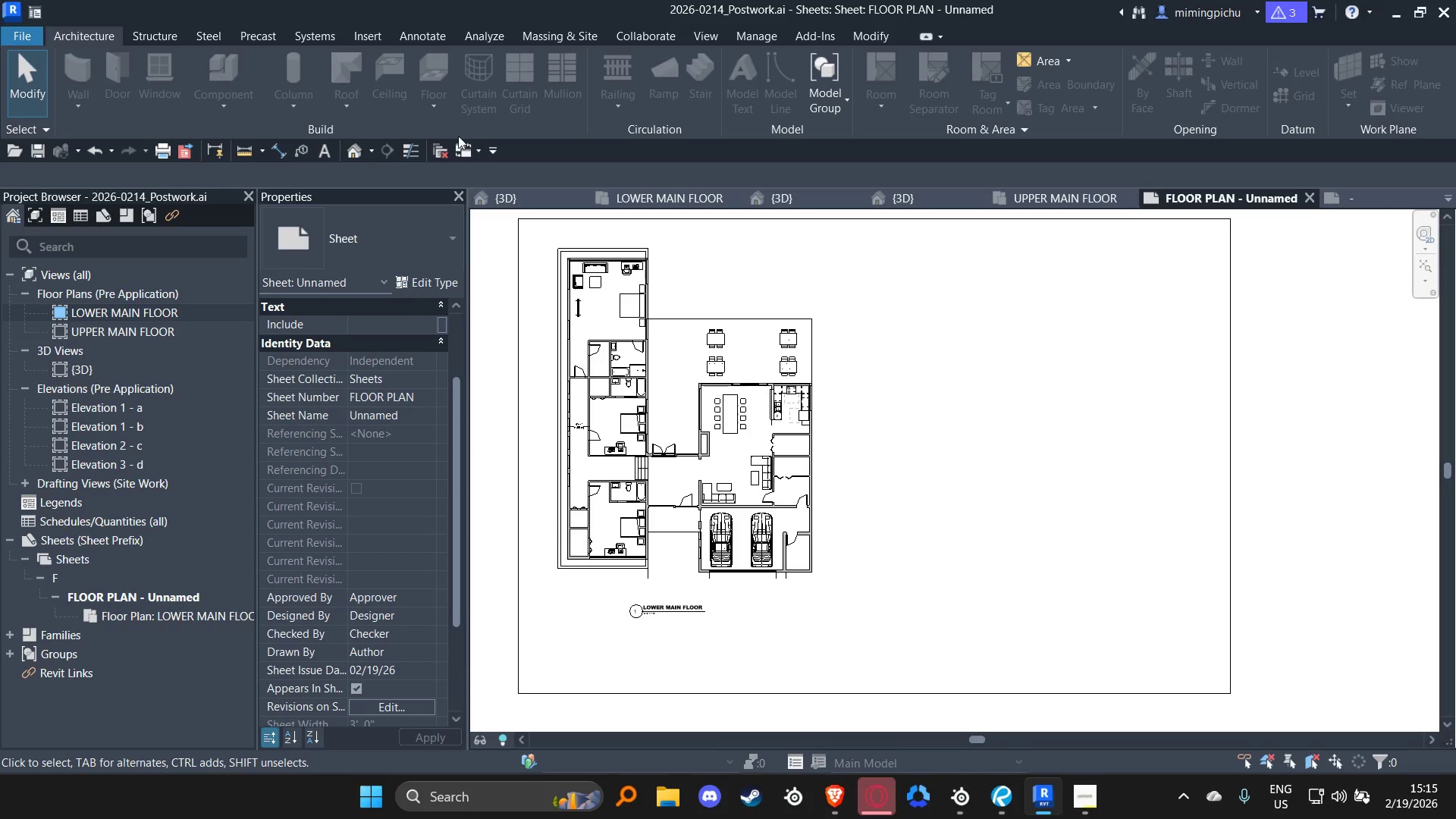 
left_click([351, 152])
 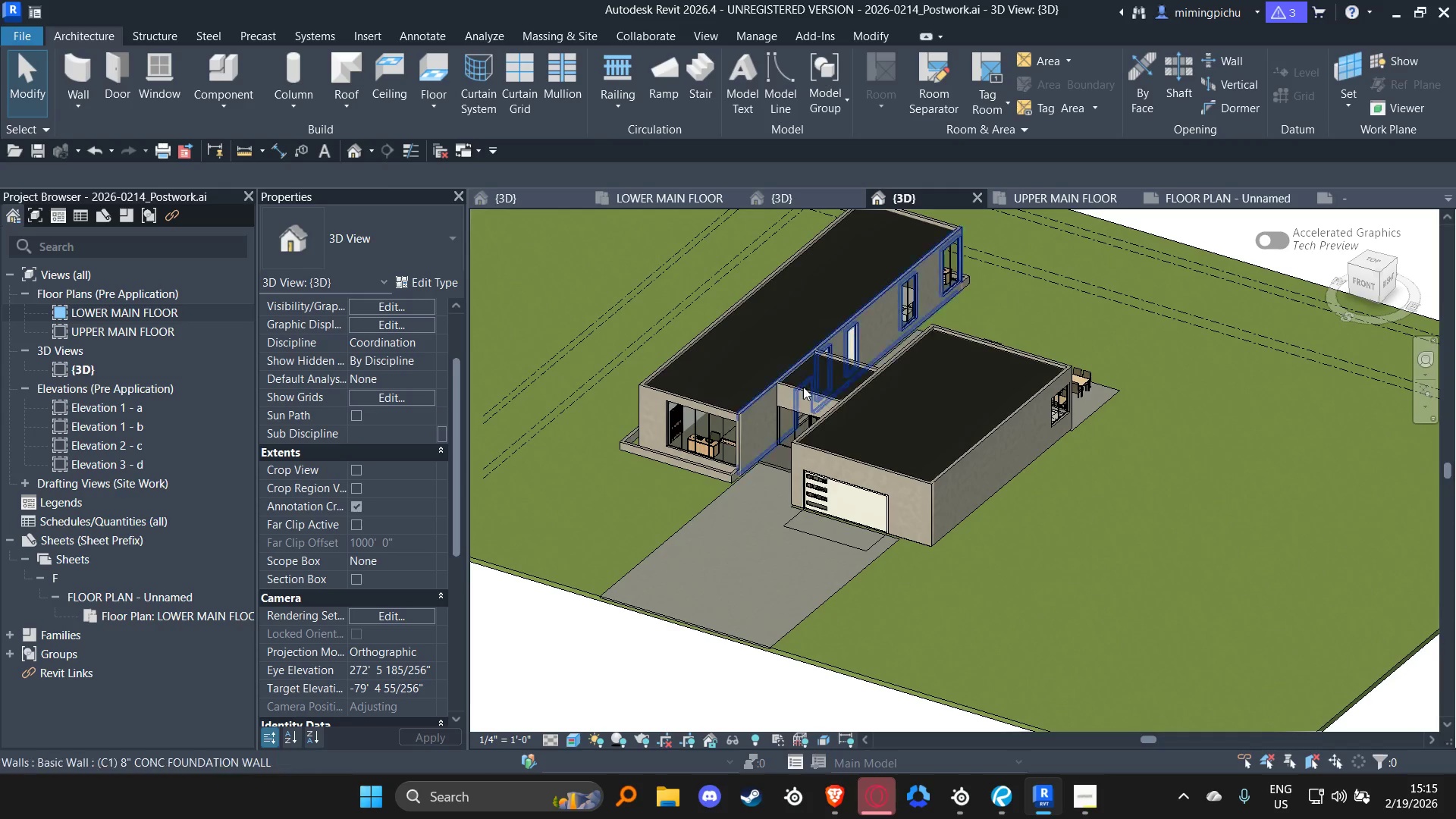 
hold_key(key=ShiftLeft, duration=1.39)
 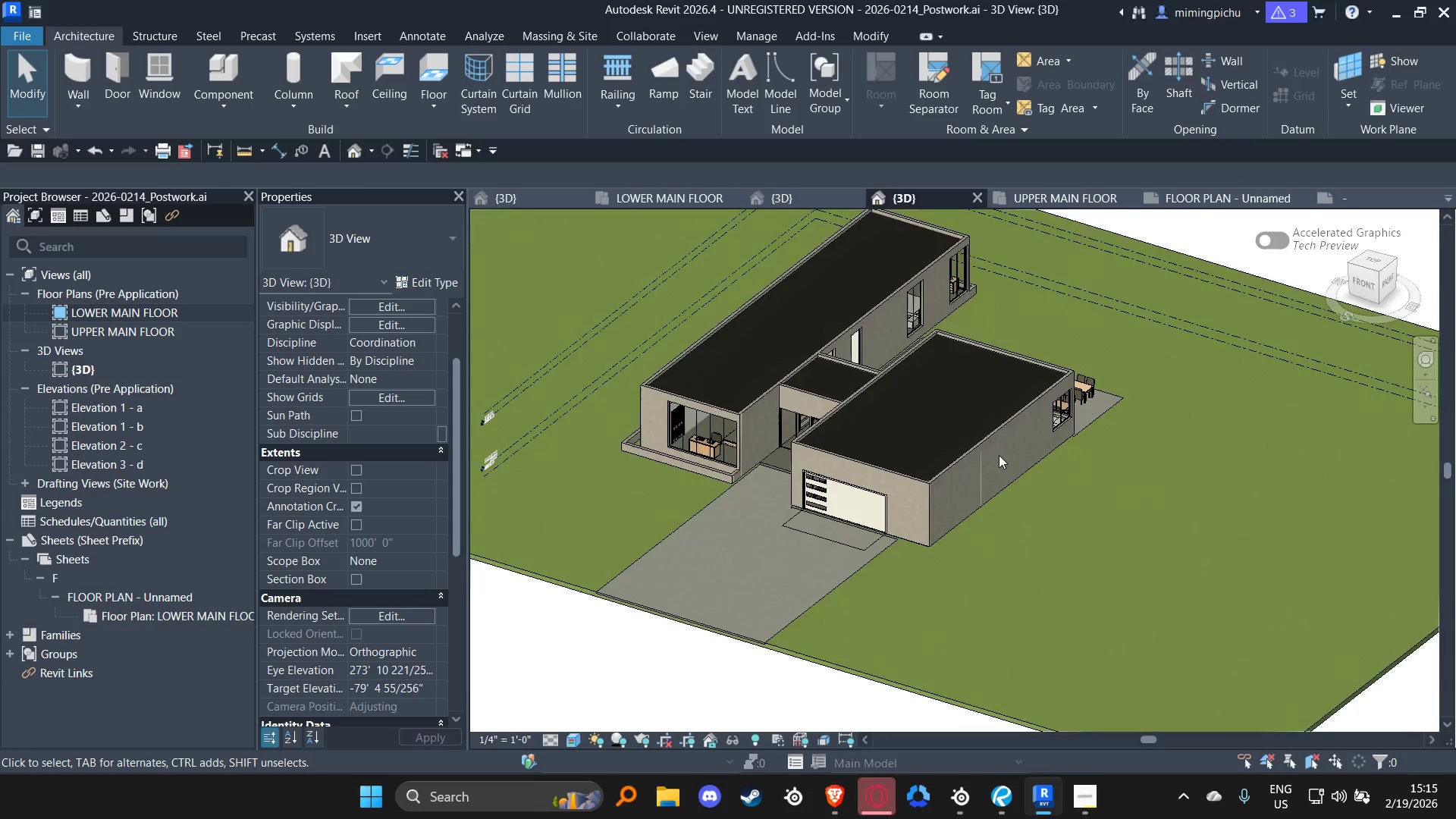 
scroll: coordinate [999, 457], scroll_direction: up, amount: 4.0
 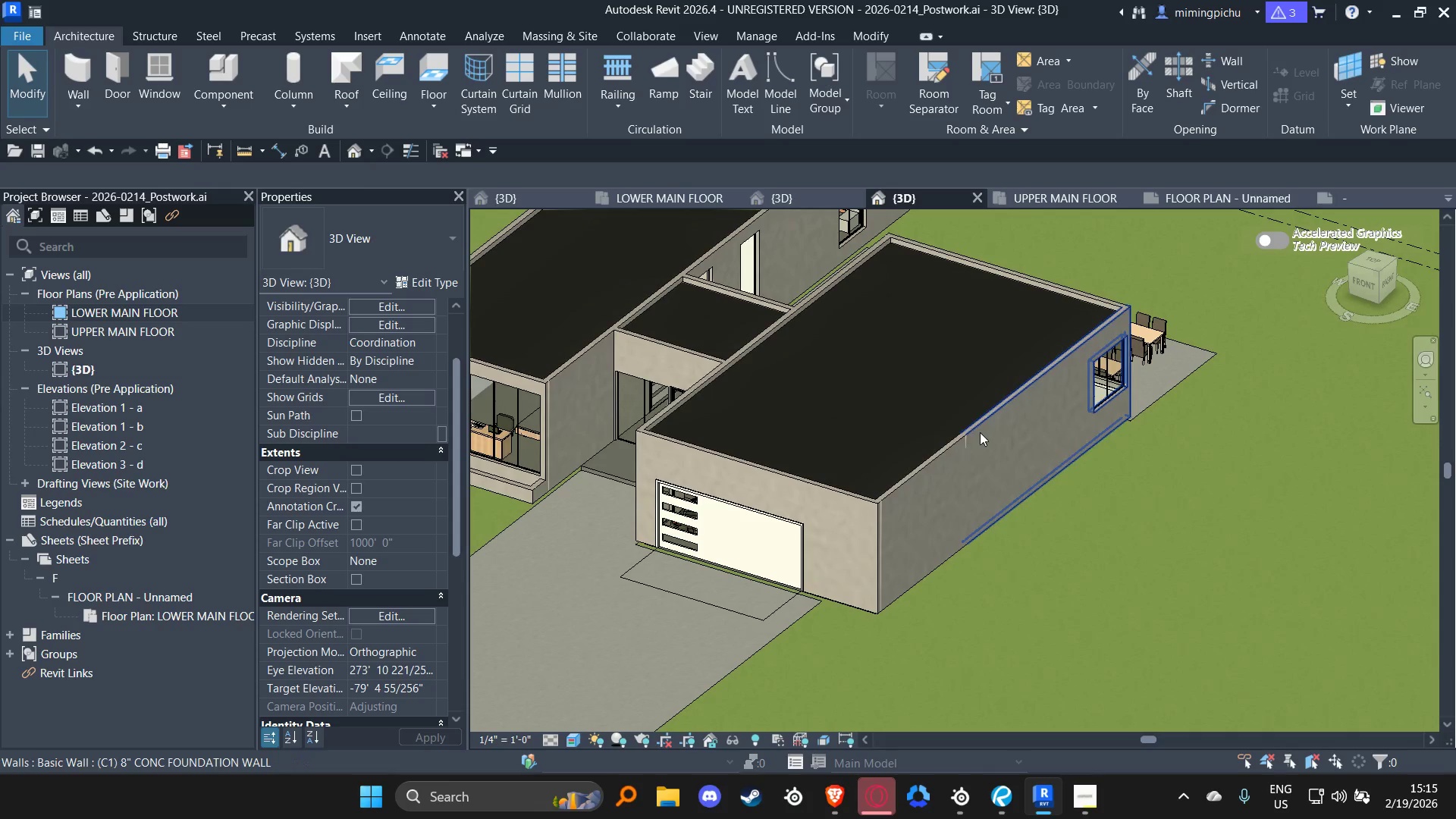 
left_click([980, 430])
 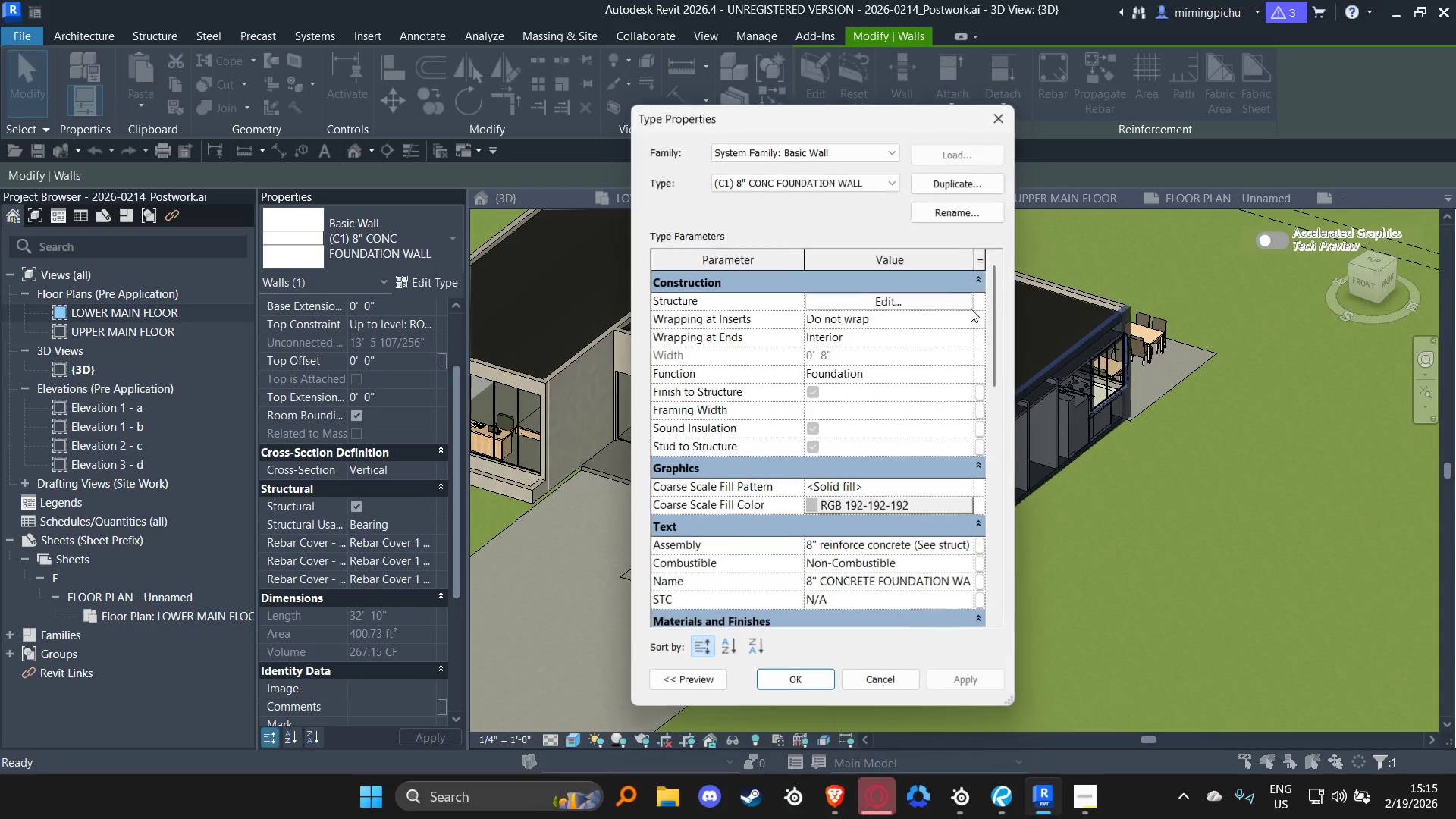 
left_click([887, 299])
 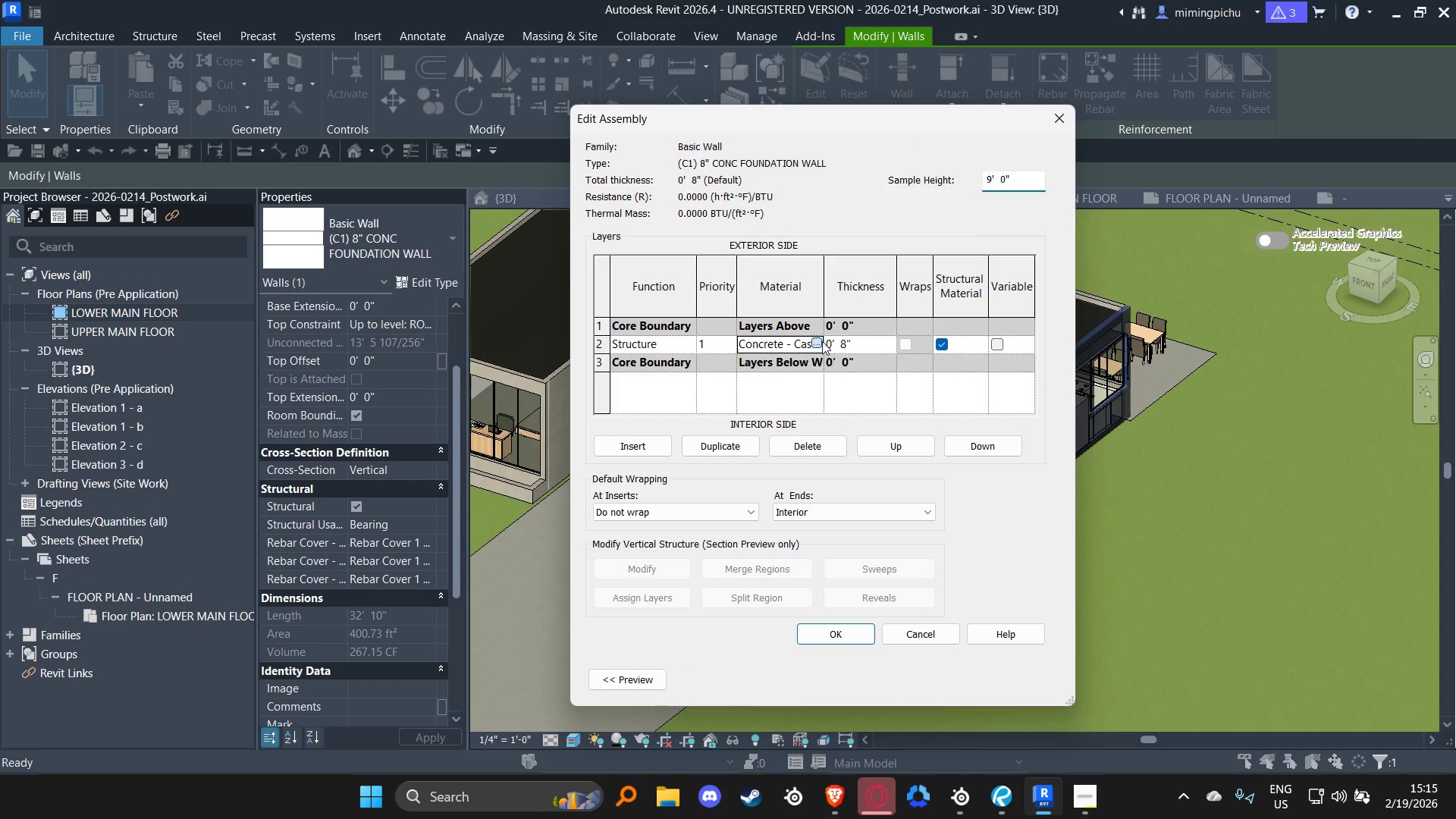 
double_click([814, 341])
 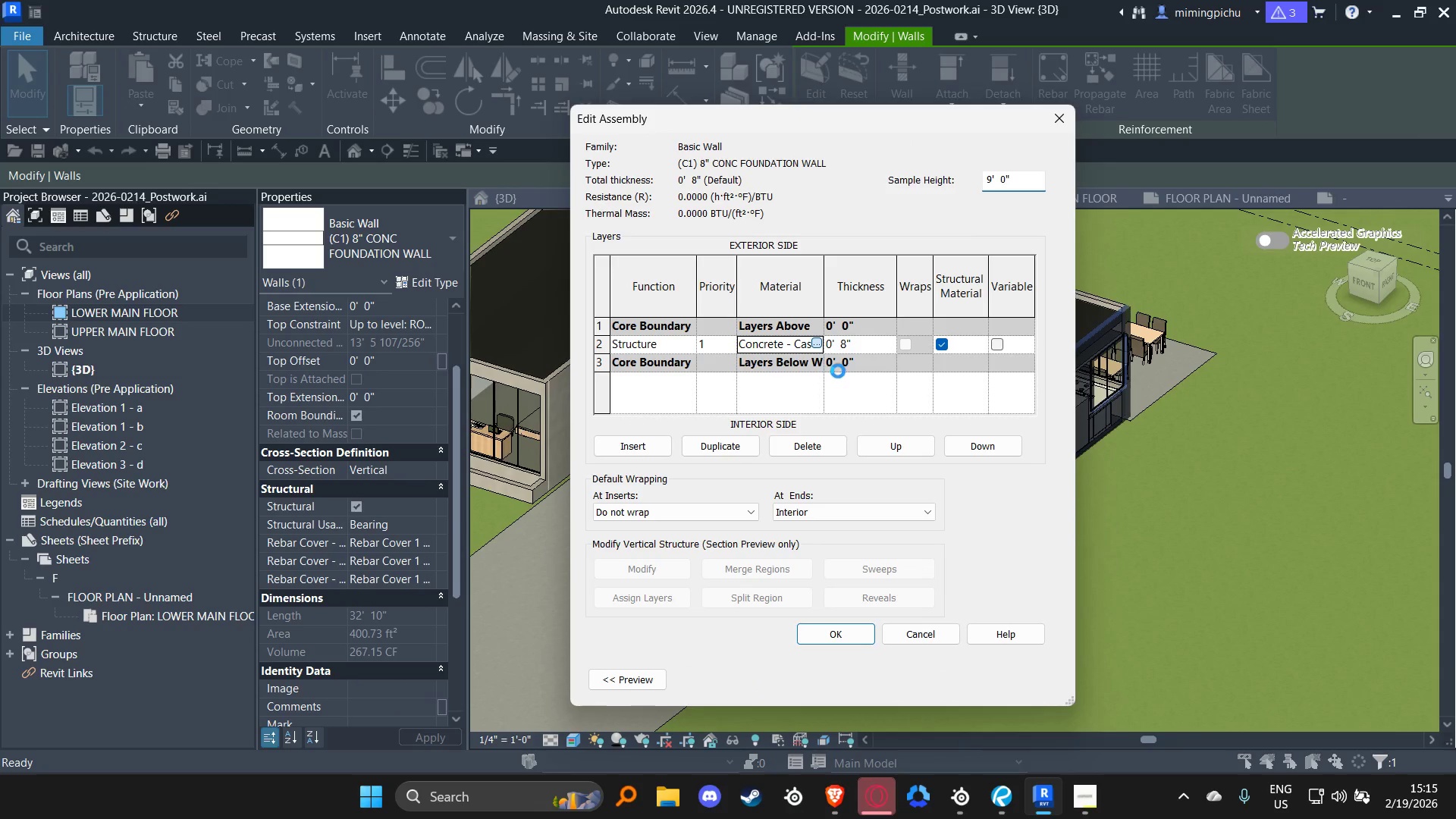 
wait(7.27)
 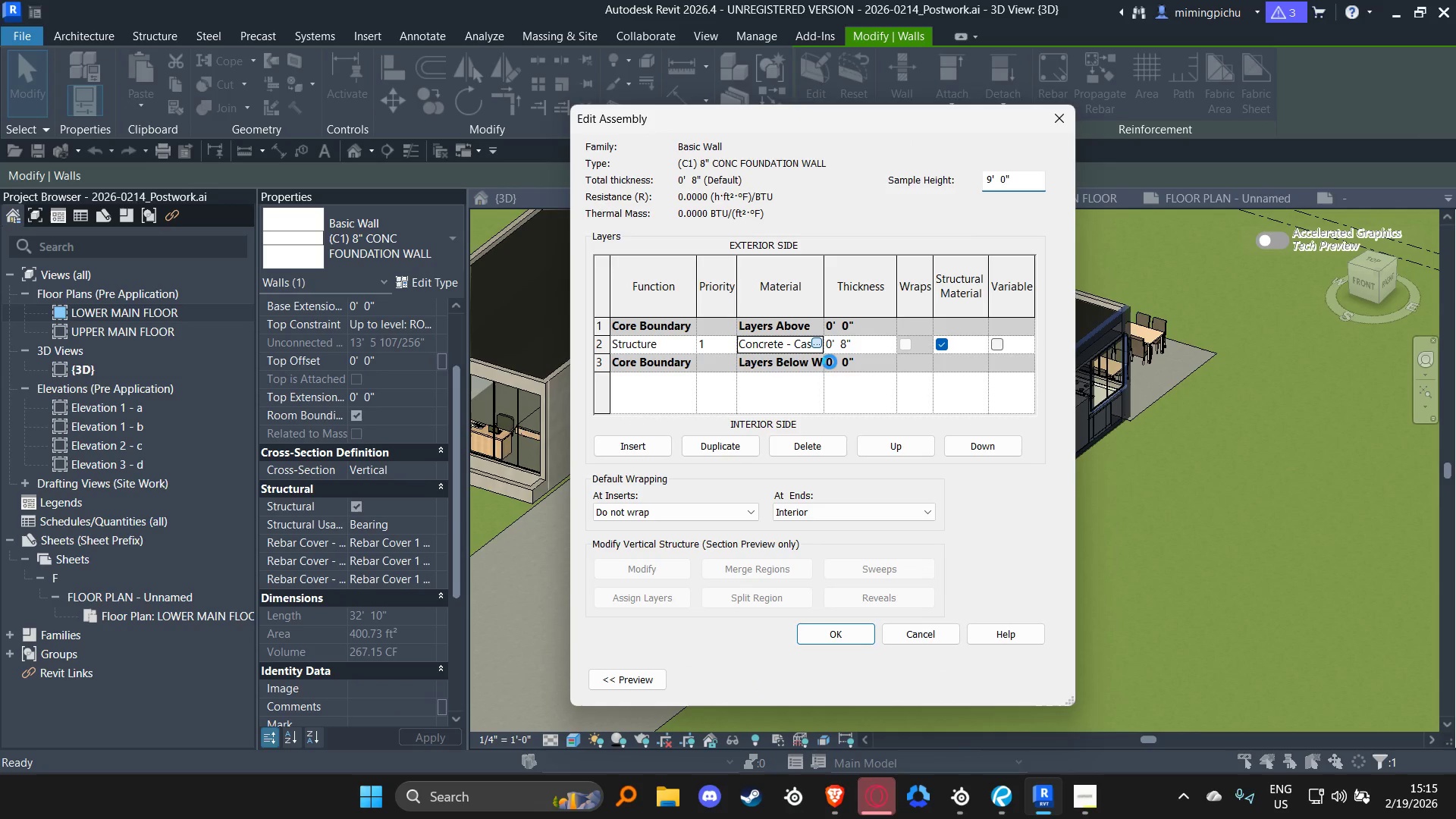 
left_click_drag(start_coordinate=[1067, 318], to_coordinate=[871, 817])
 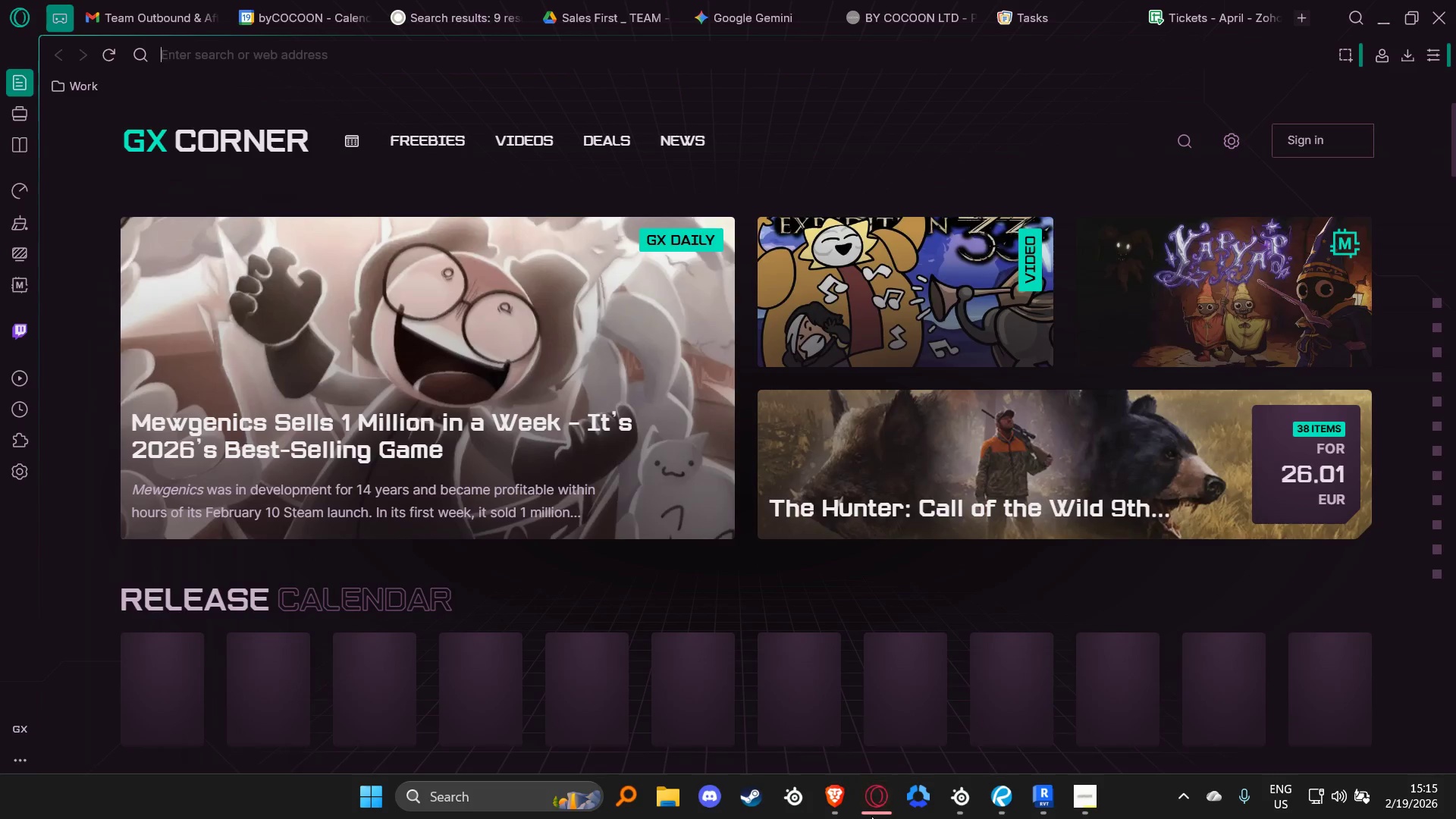 
left_click([871, 817])
 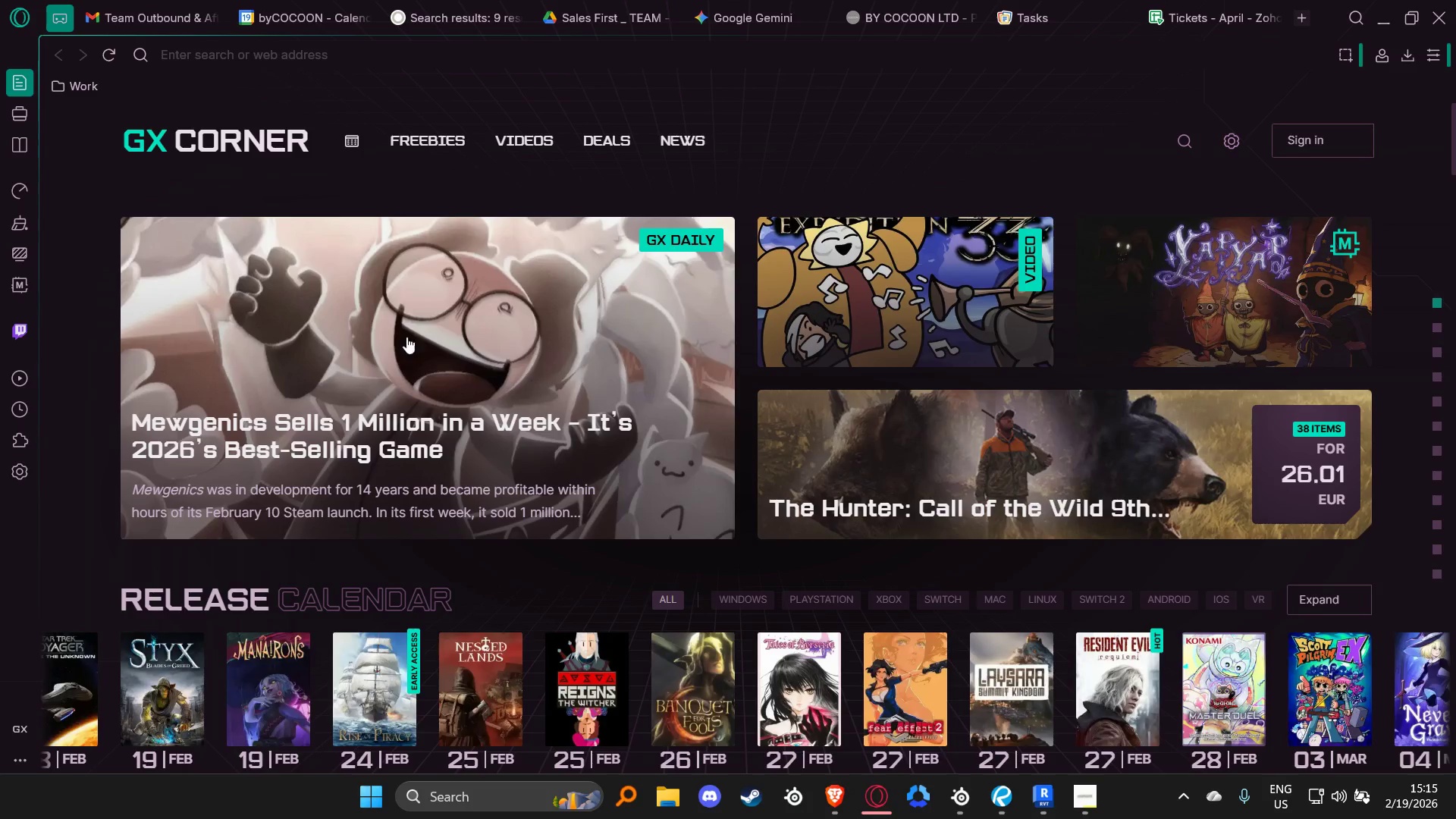 
left_click([155, 0])
 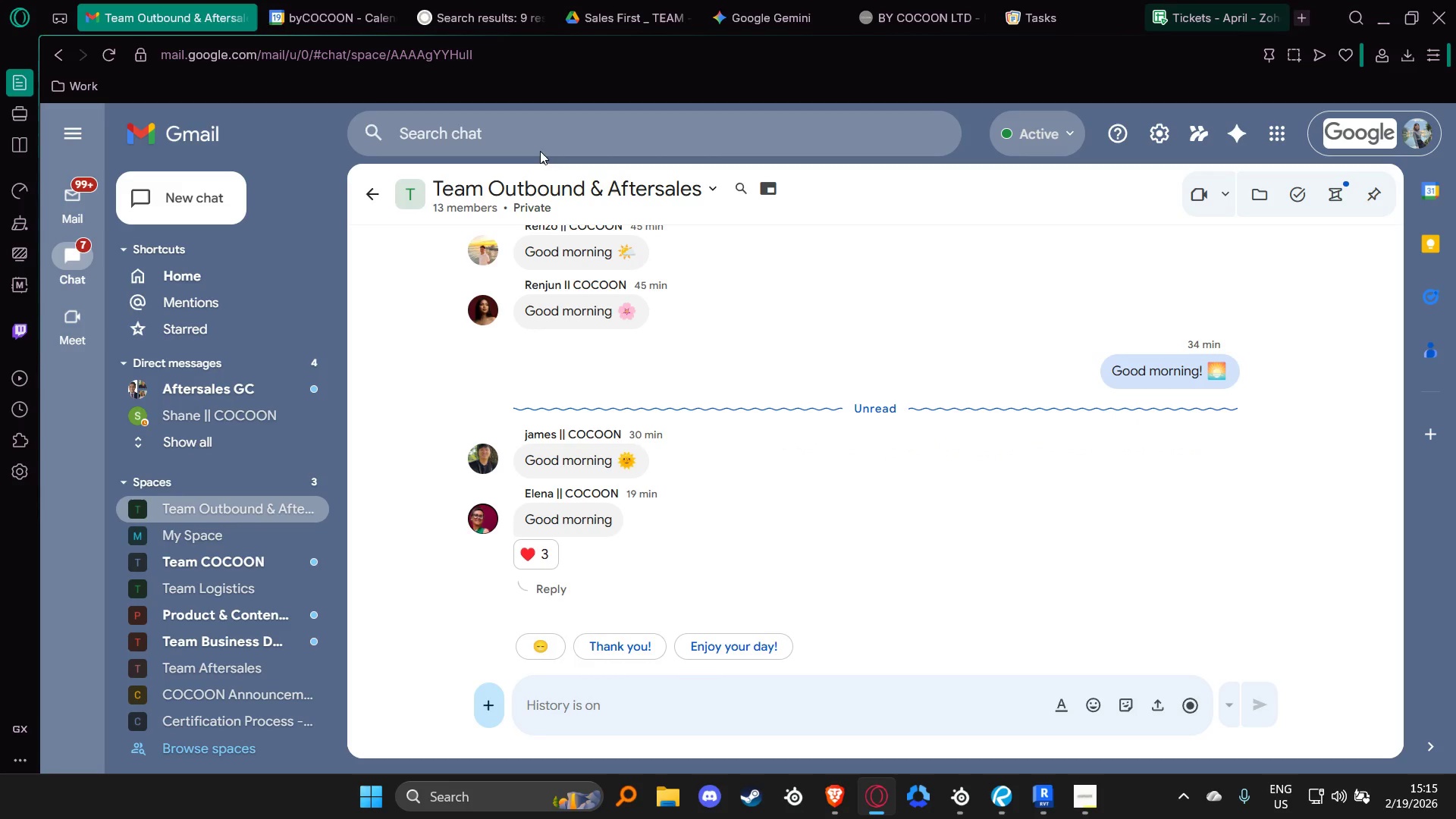 
left_click([210, 135])
 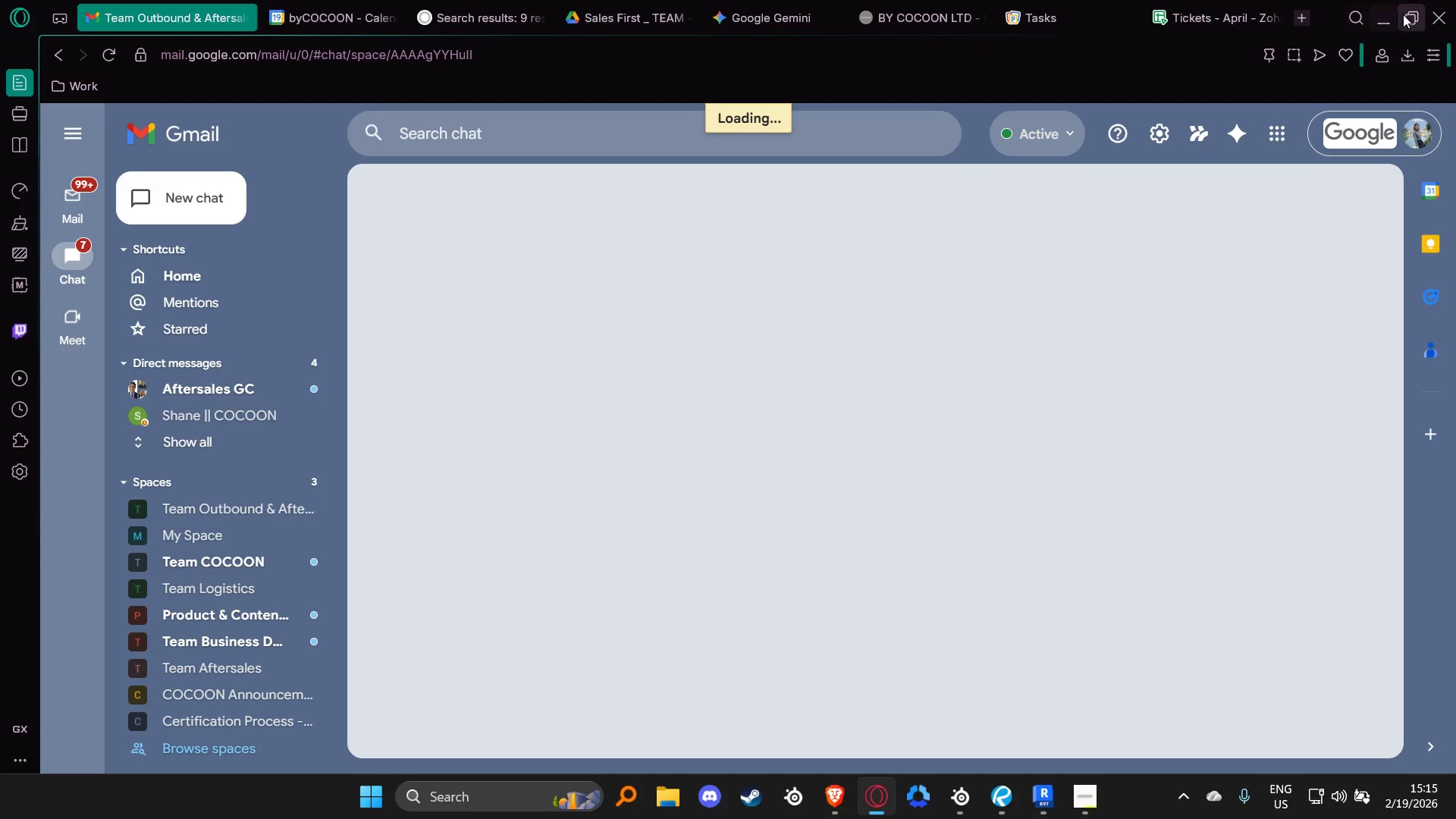 
left_click([1387, 17])
 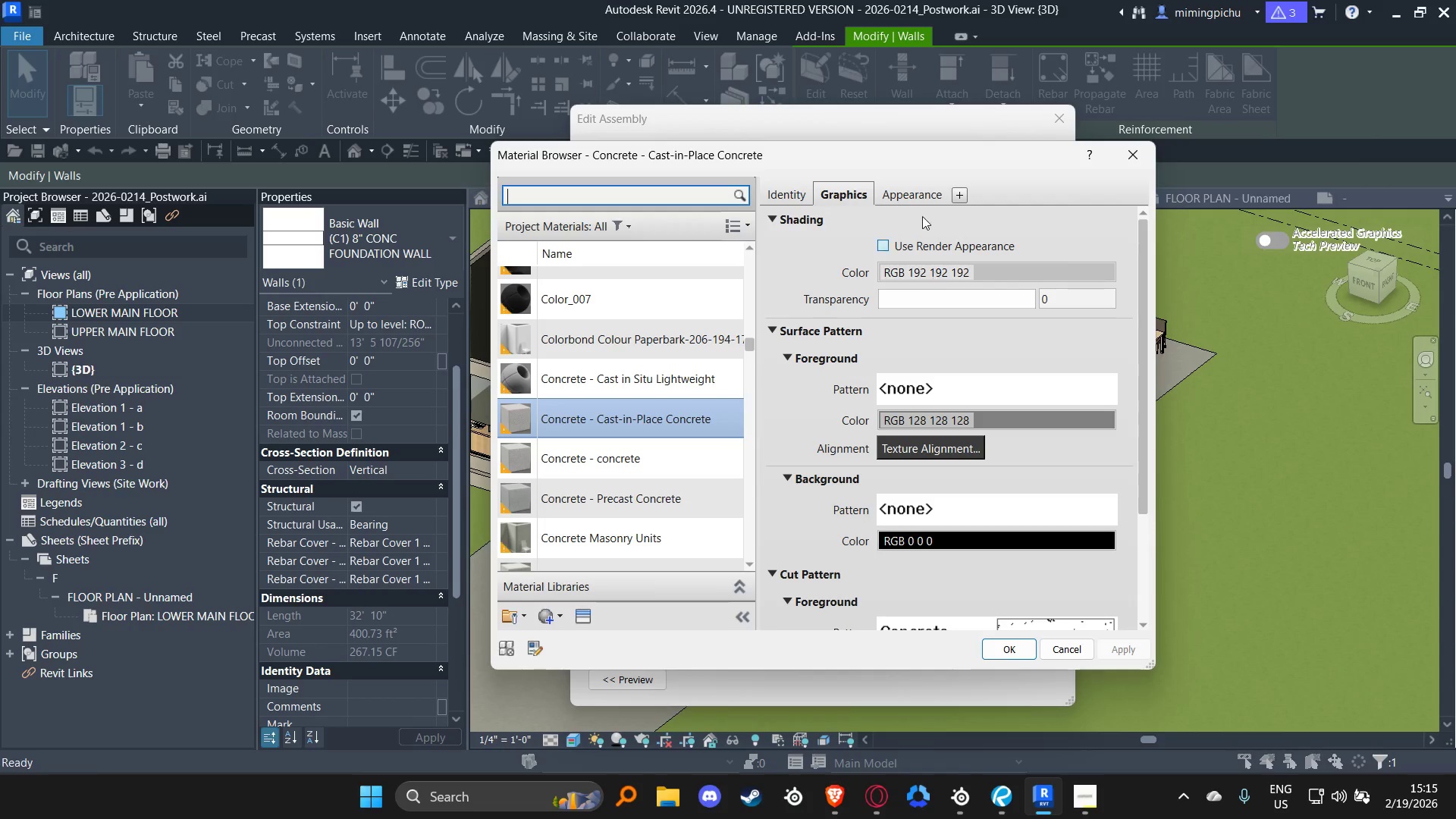 
left_click_drag(start_coordinate=[900, 162], to_coordinate=[836, 191])
 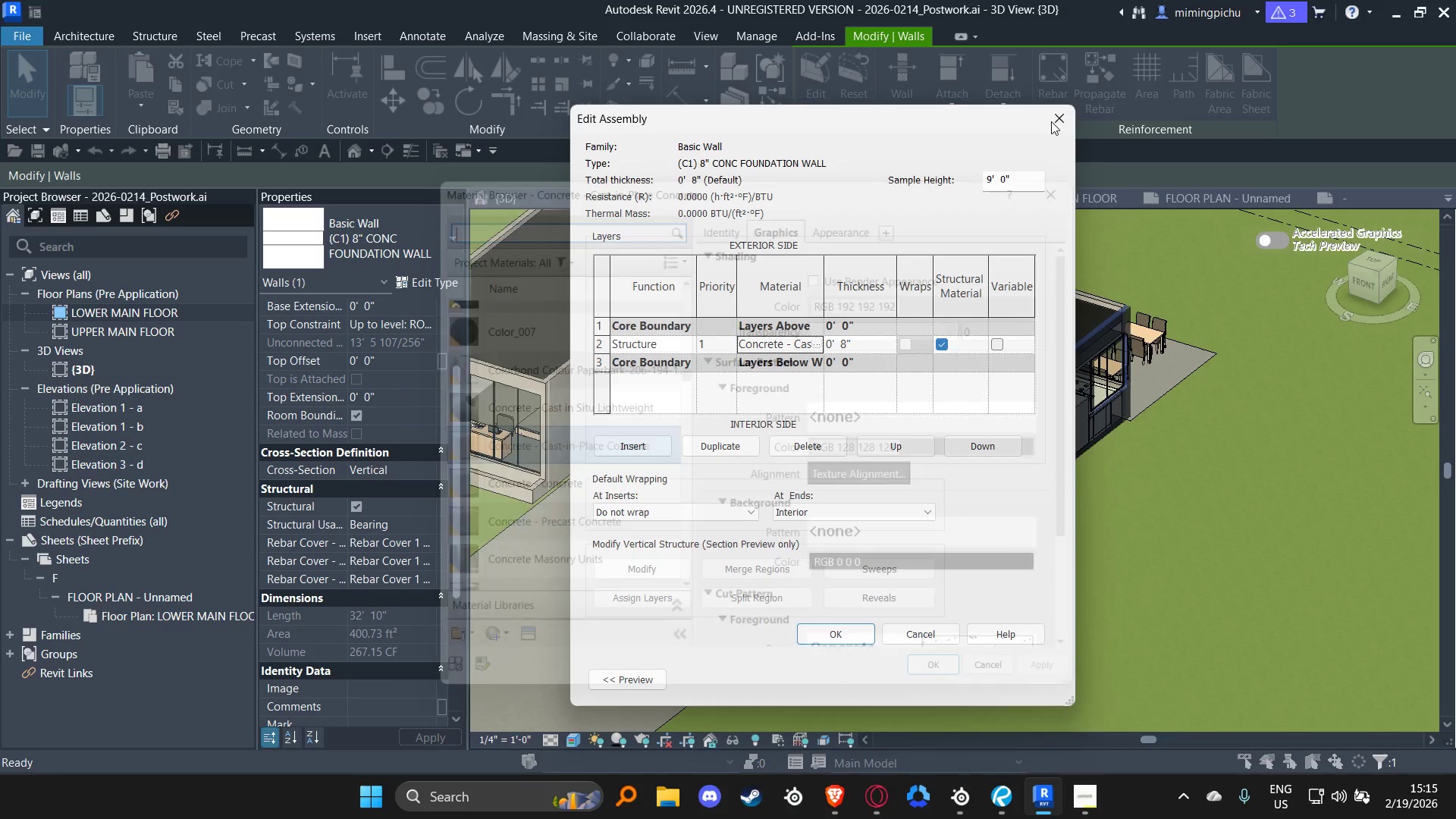 
double_click([1050, 116])
 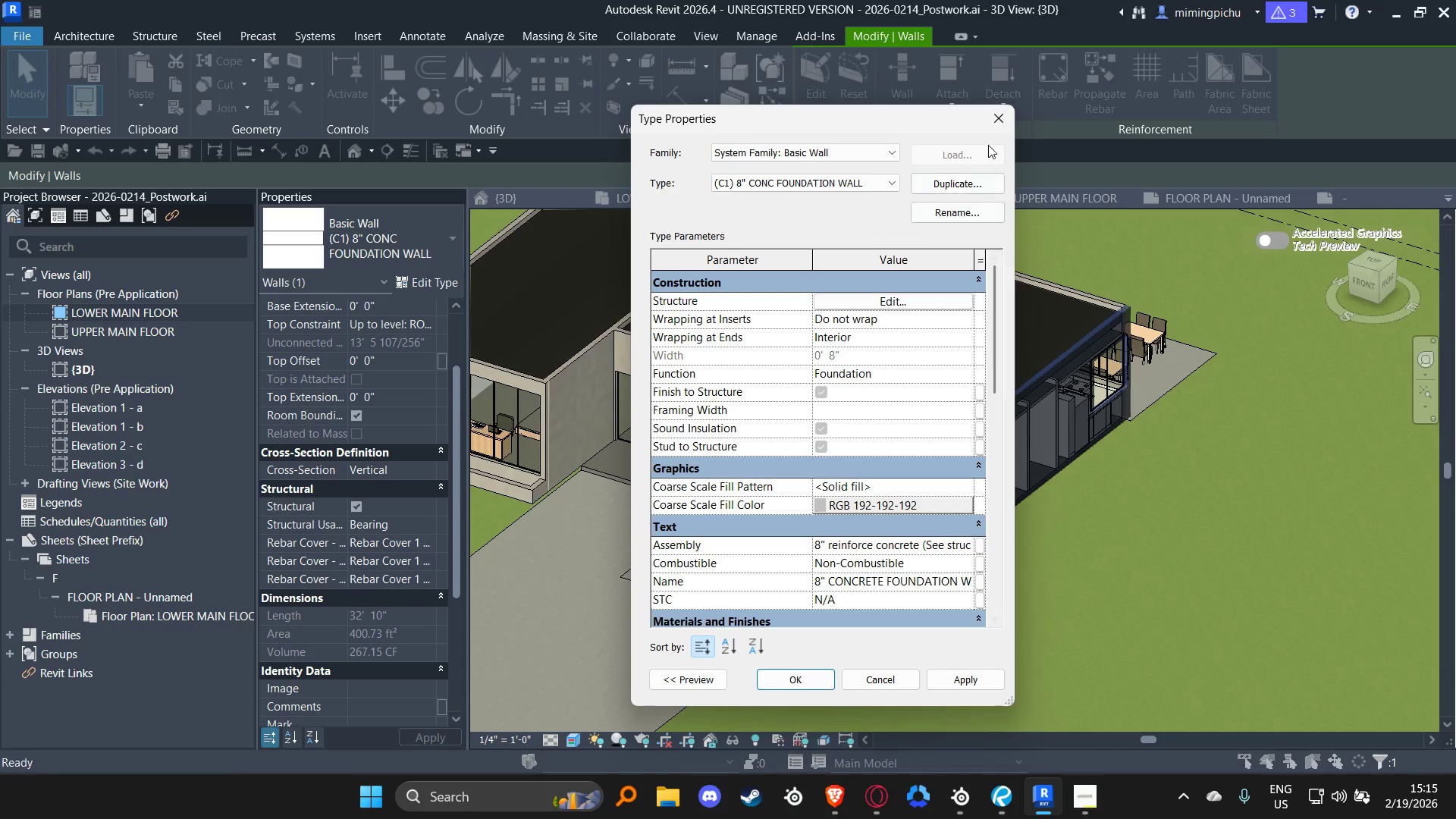 
left_click([995, 120])
 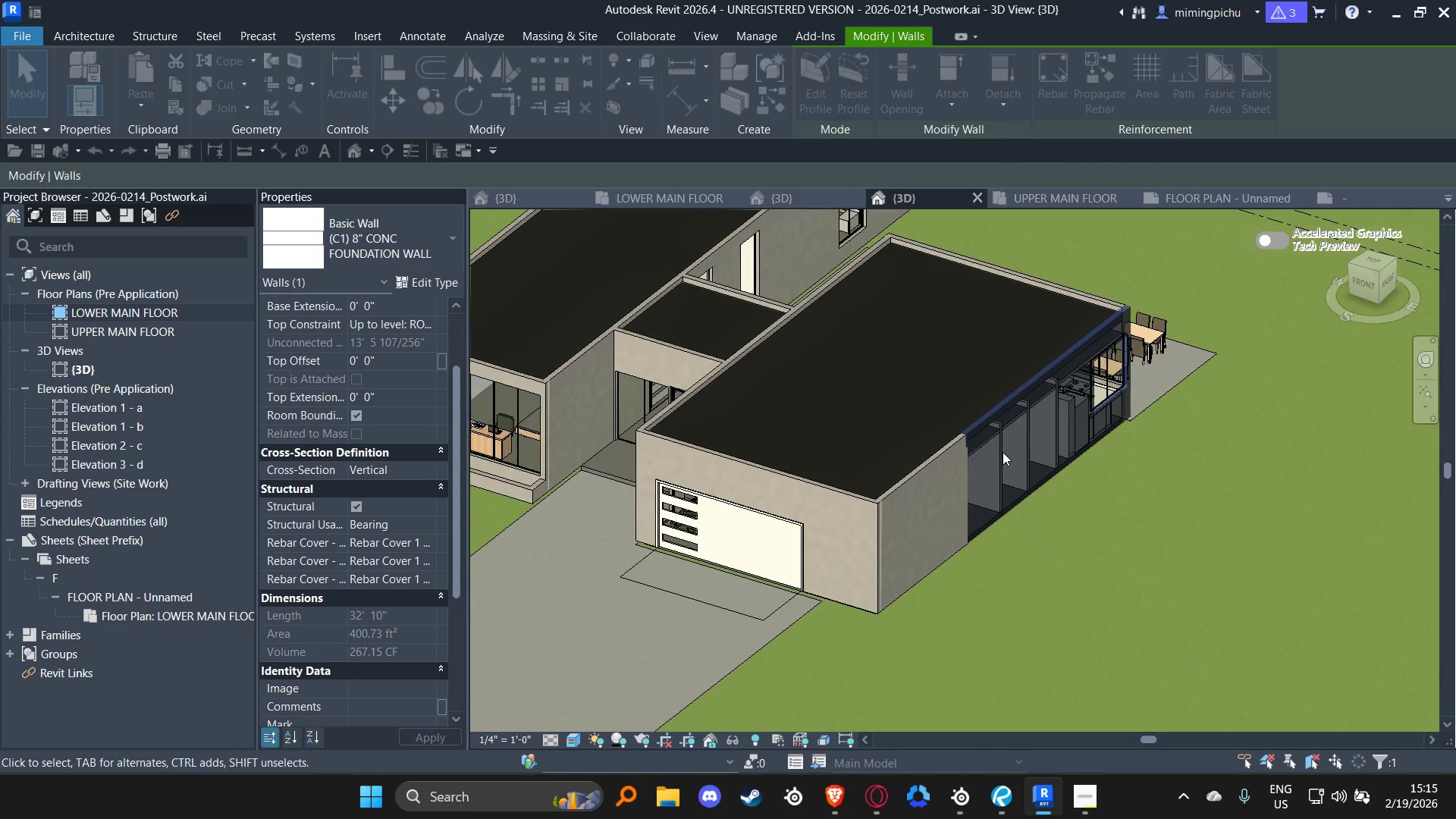 
hold_key(key=ShiftLeft, duration=1.47)
 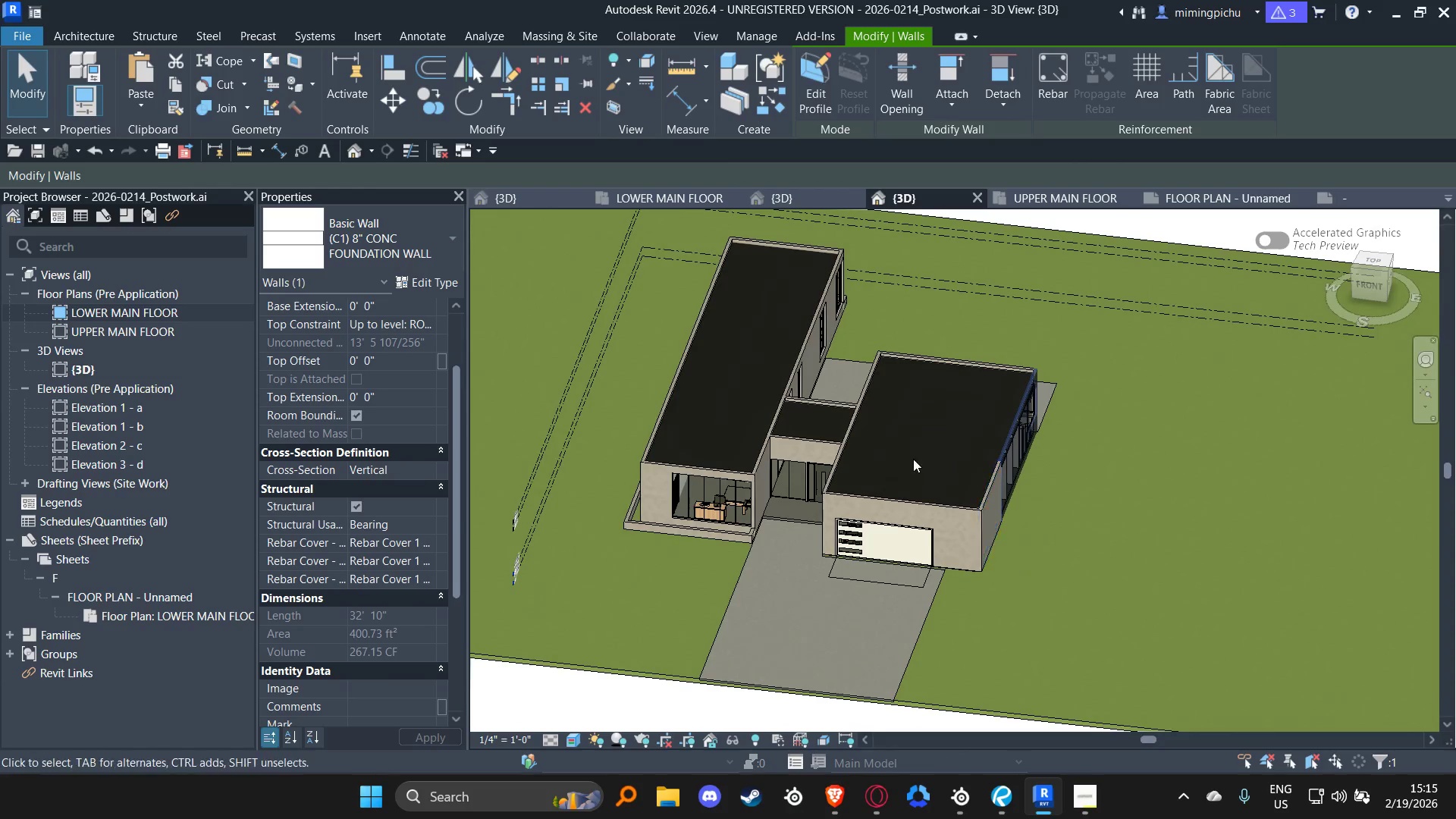 
scroll: coordinate [949, 486], scroll_direction: down, amount: 4.0
 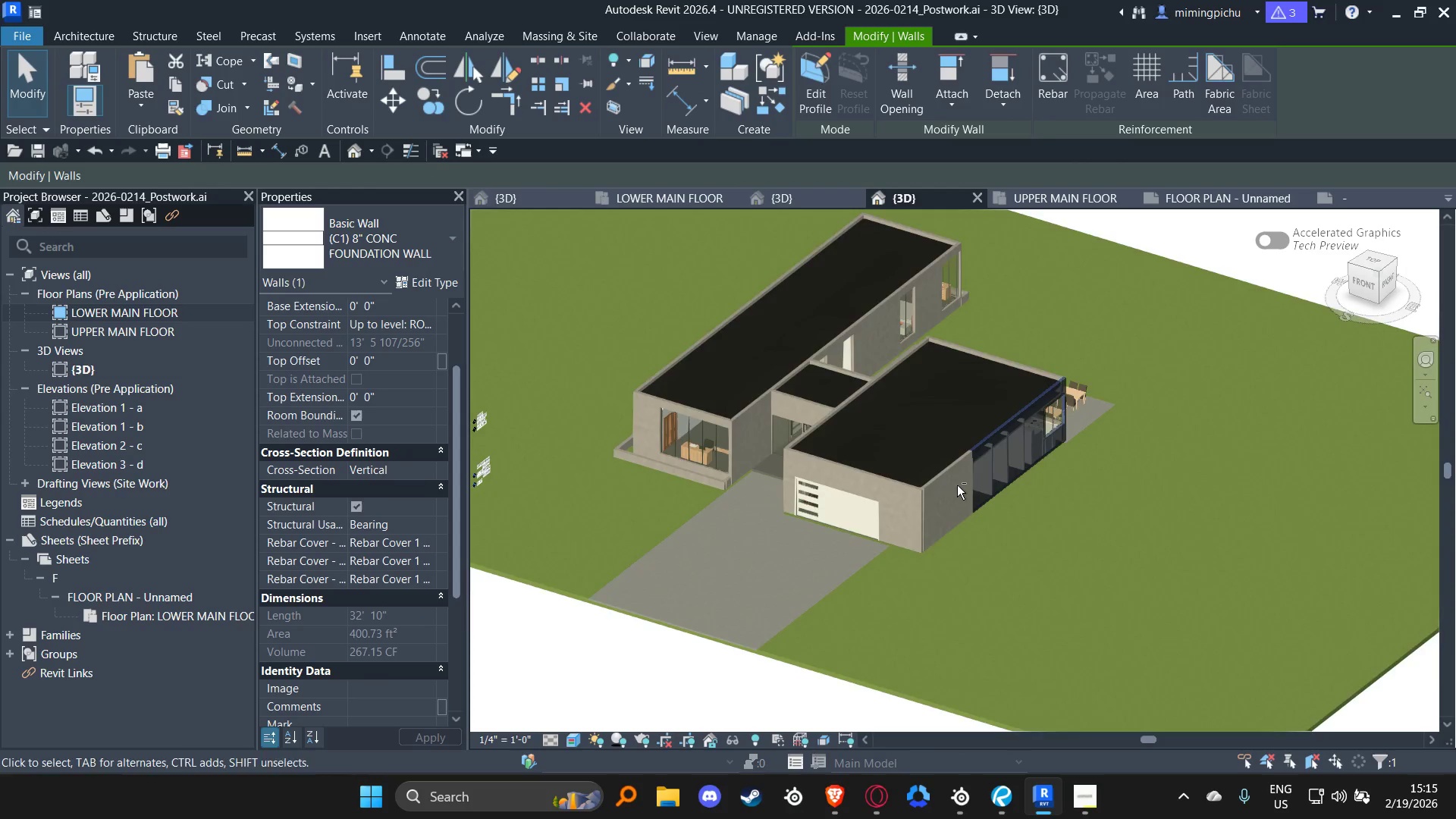 
hold_key(key=ShiftLeft, duration=0.36)
 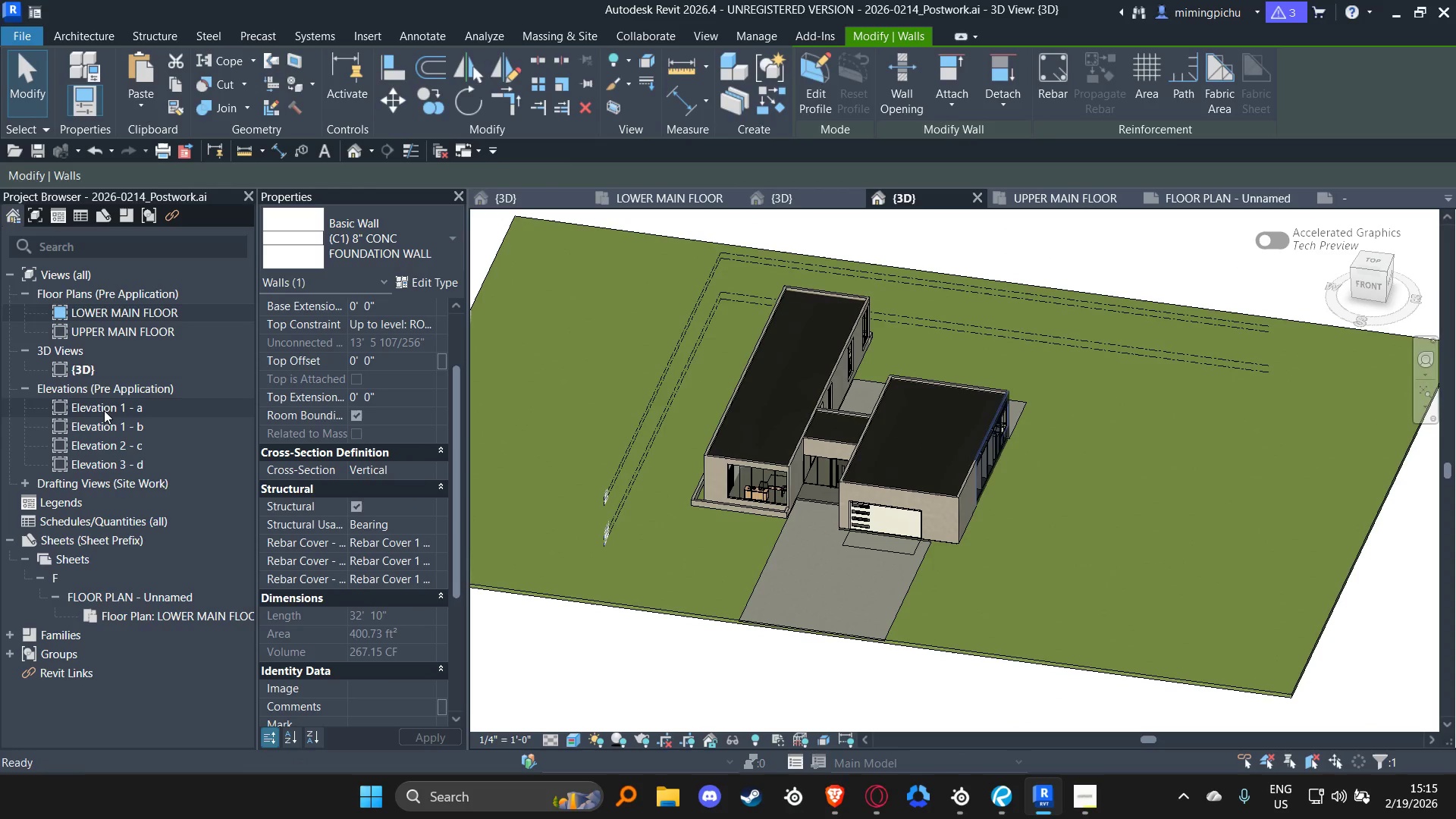 
scroll: coordinate [910, 459], scroll_direction: down, amount: 2.0
 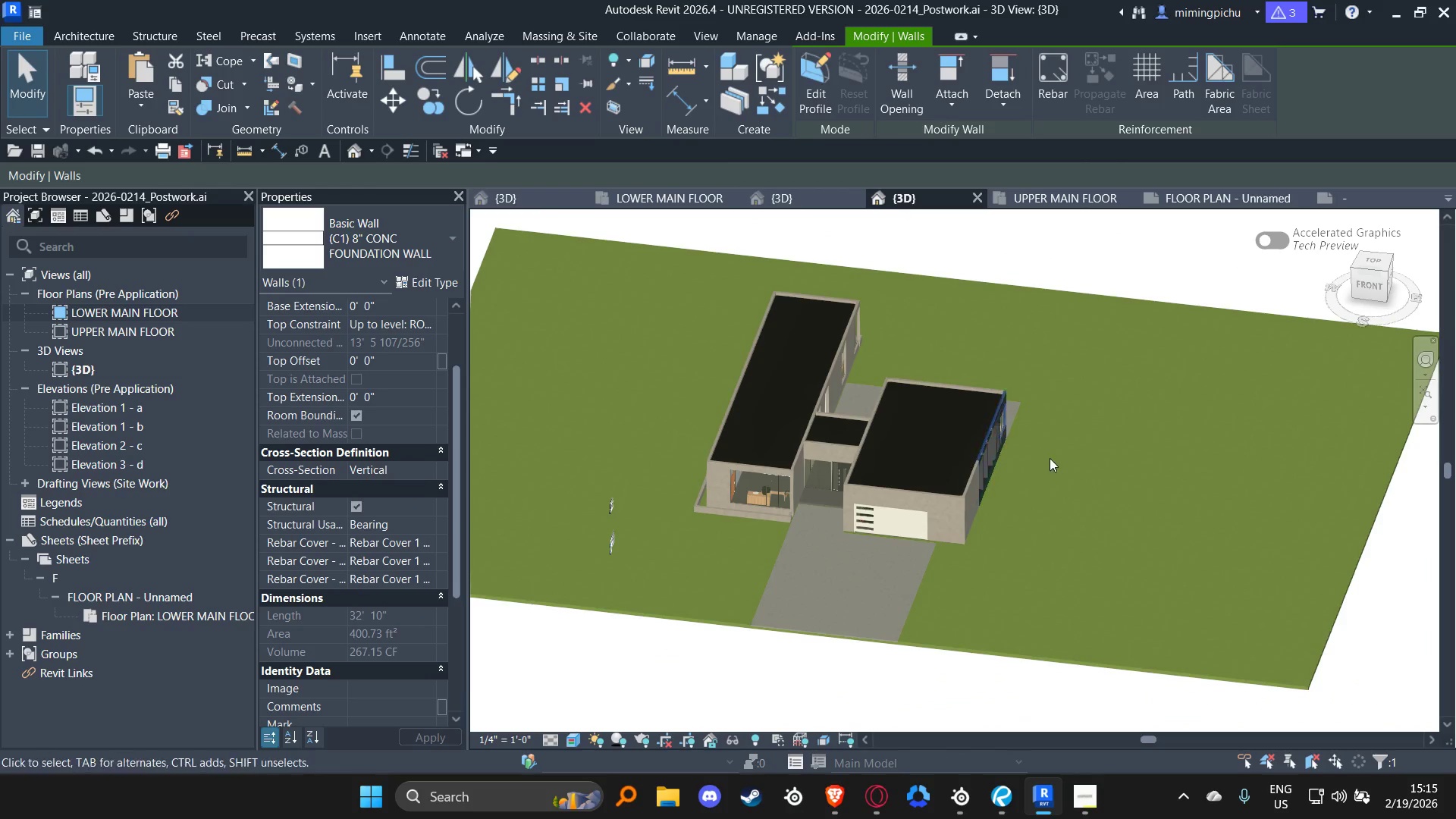 
double_click([104, 410])
 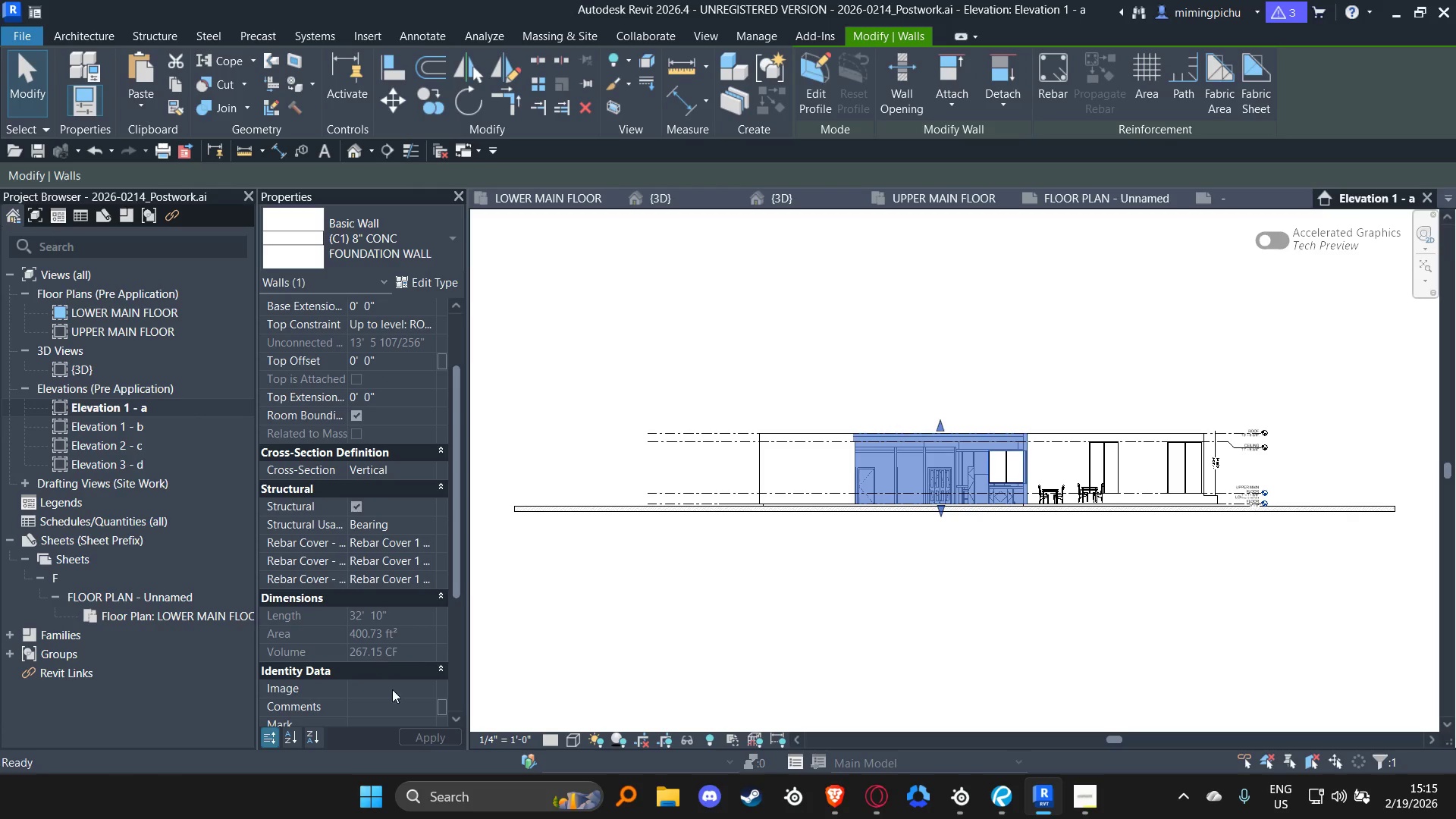 
left_click([579, 736])
 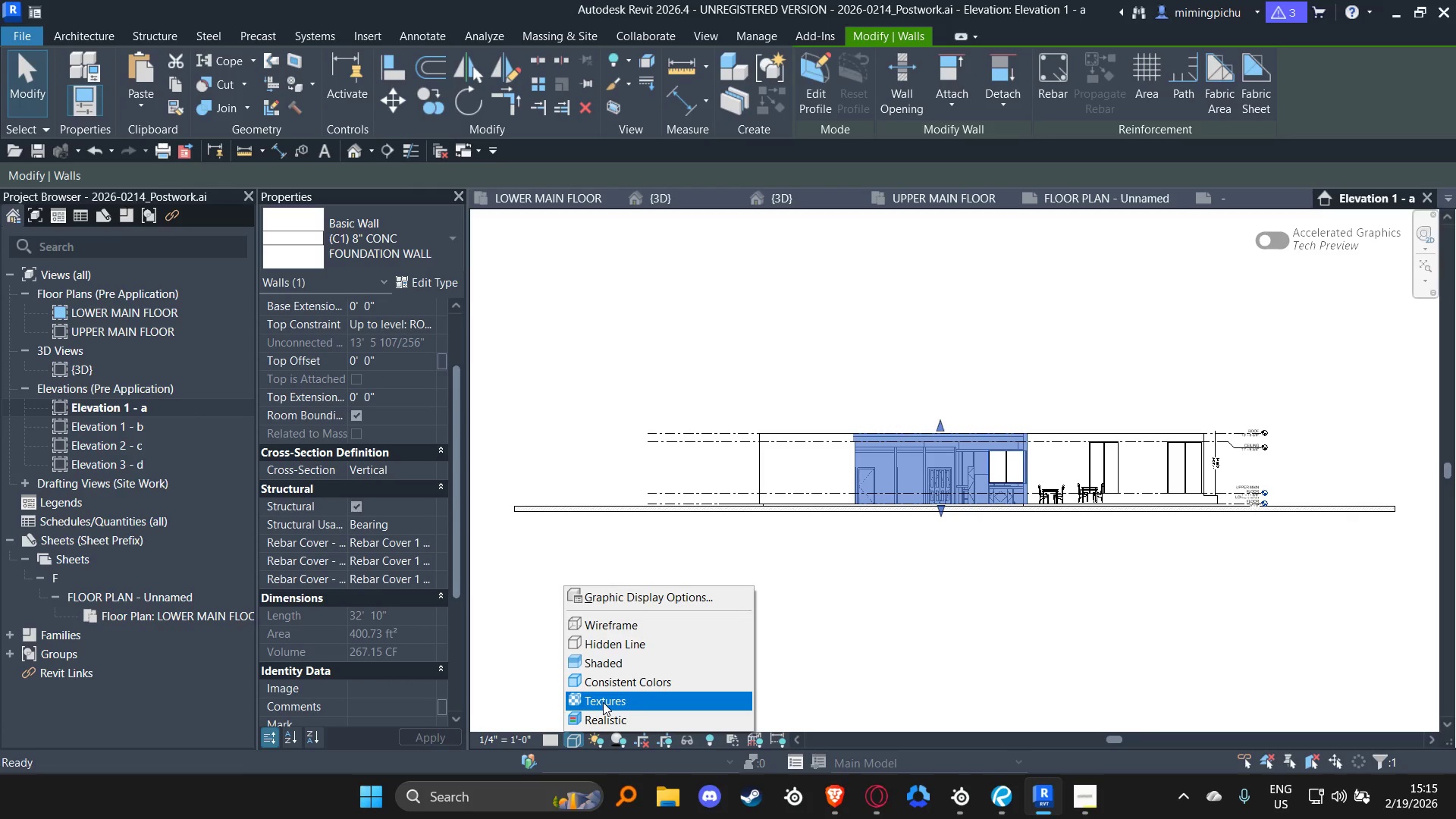 
left_click([606, 717])
 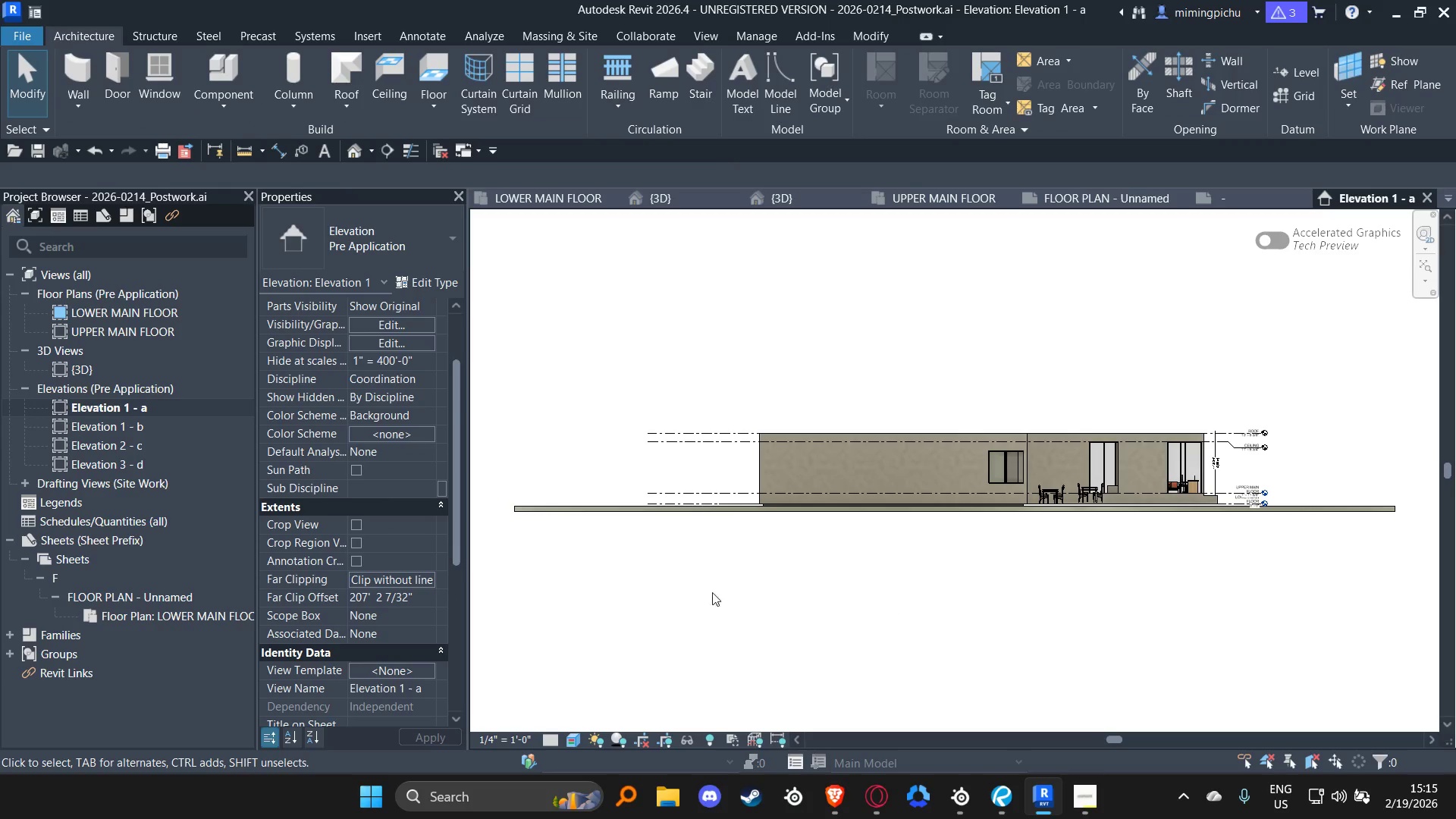 
left_click([358, 538])
 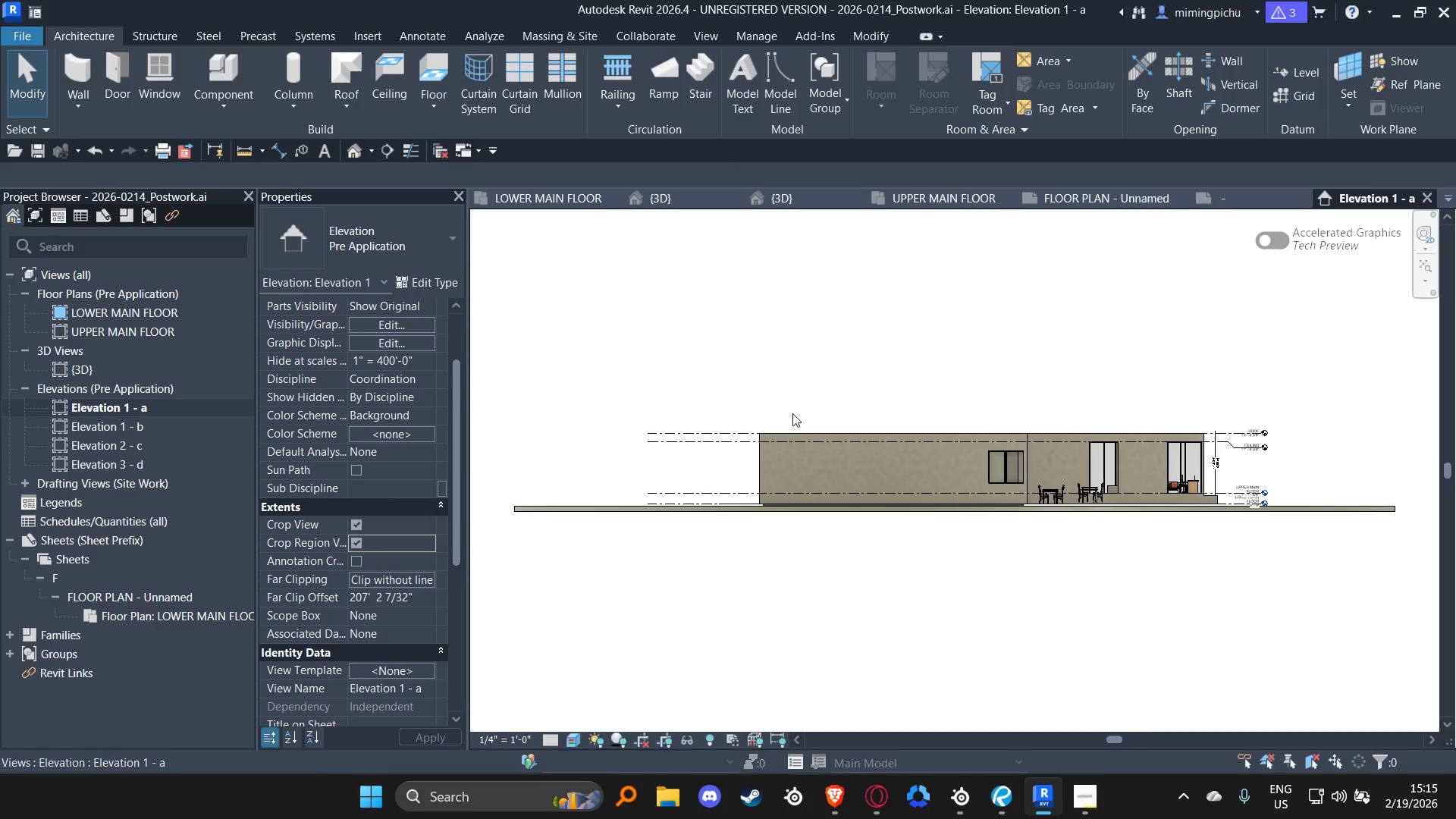 
scroll: coordinate [771, 406], scroll_direction: down, amount: 4.0
 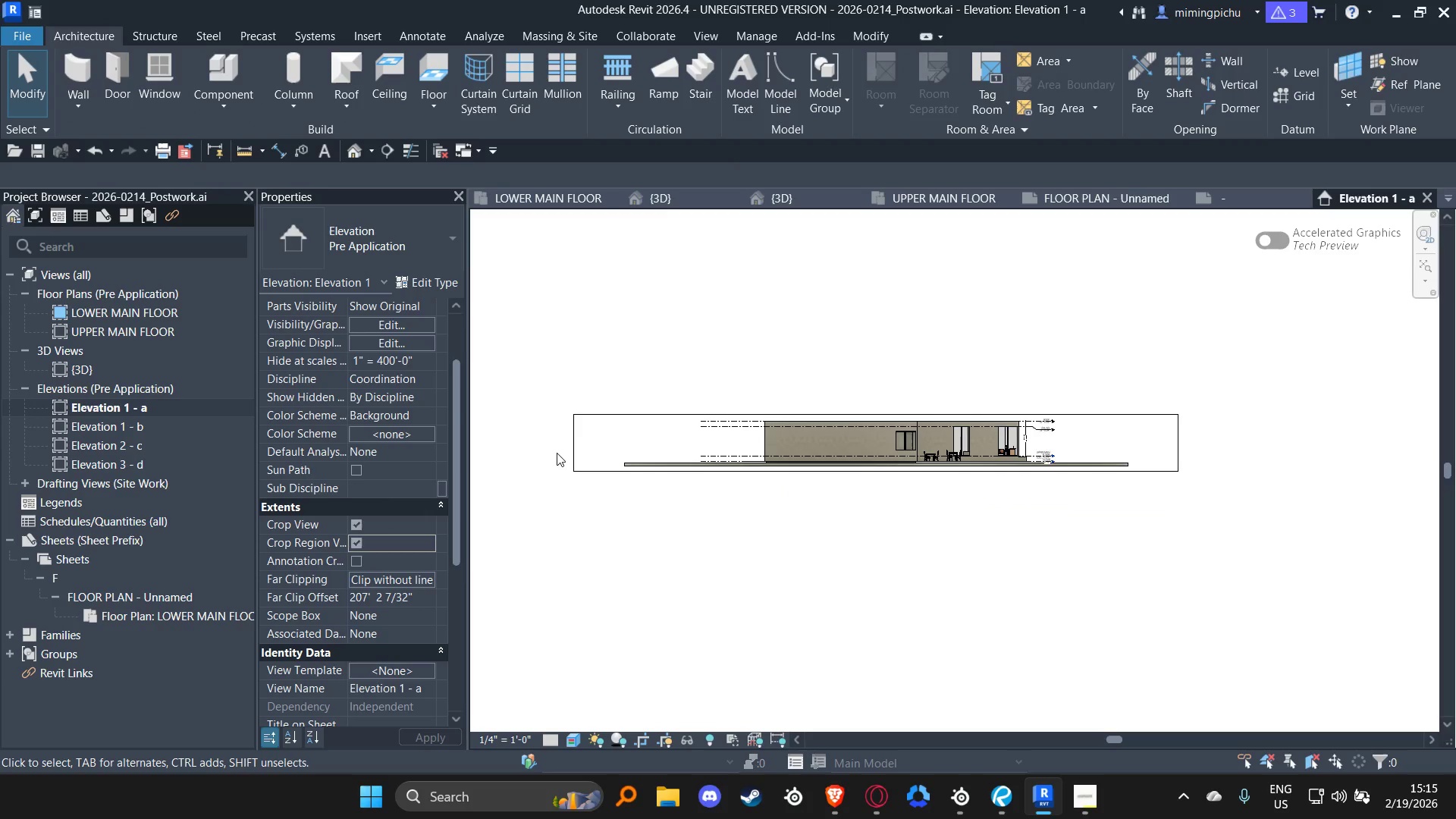 
left_click([572, 447])
 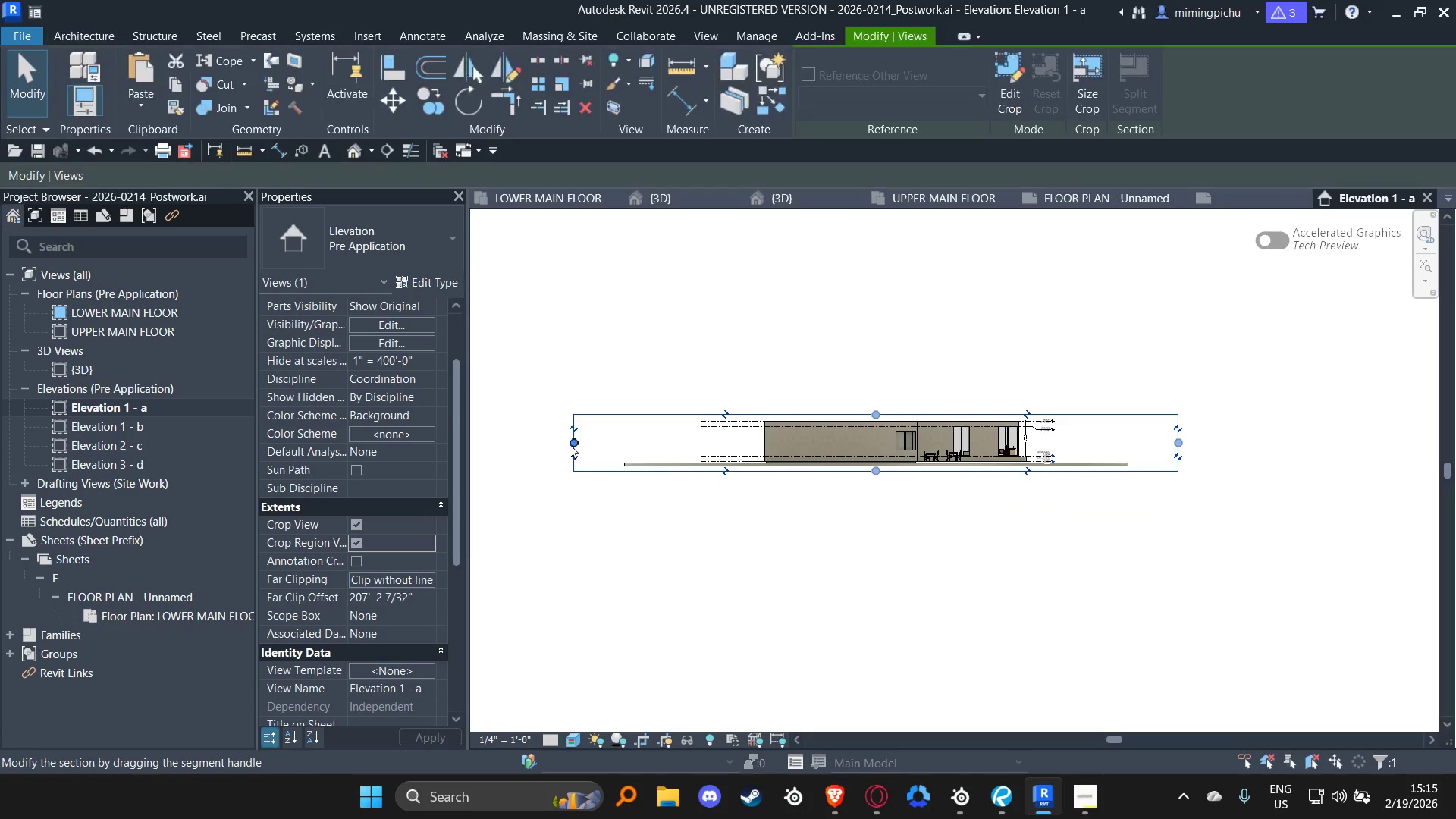 
left_click_drag(start_coordinate=[570, 444], to_coordinate=[732, 439])
 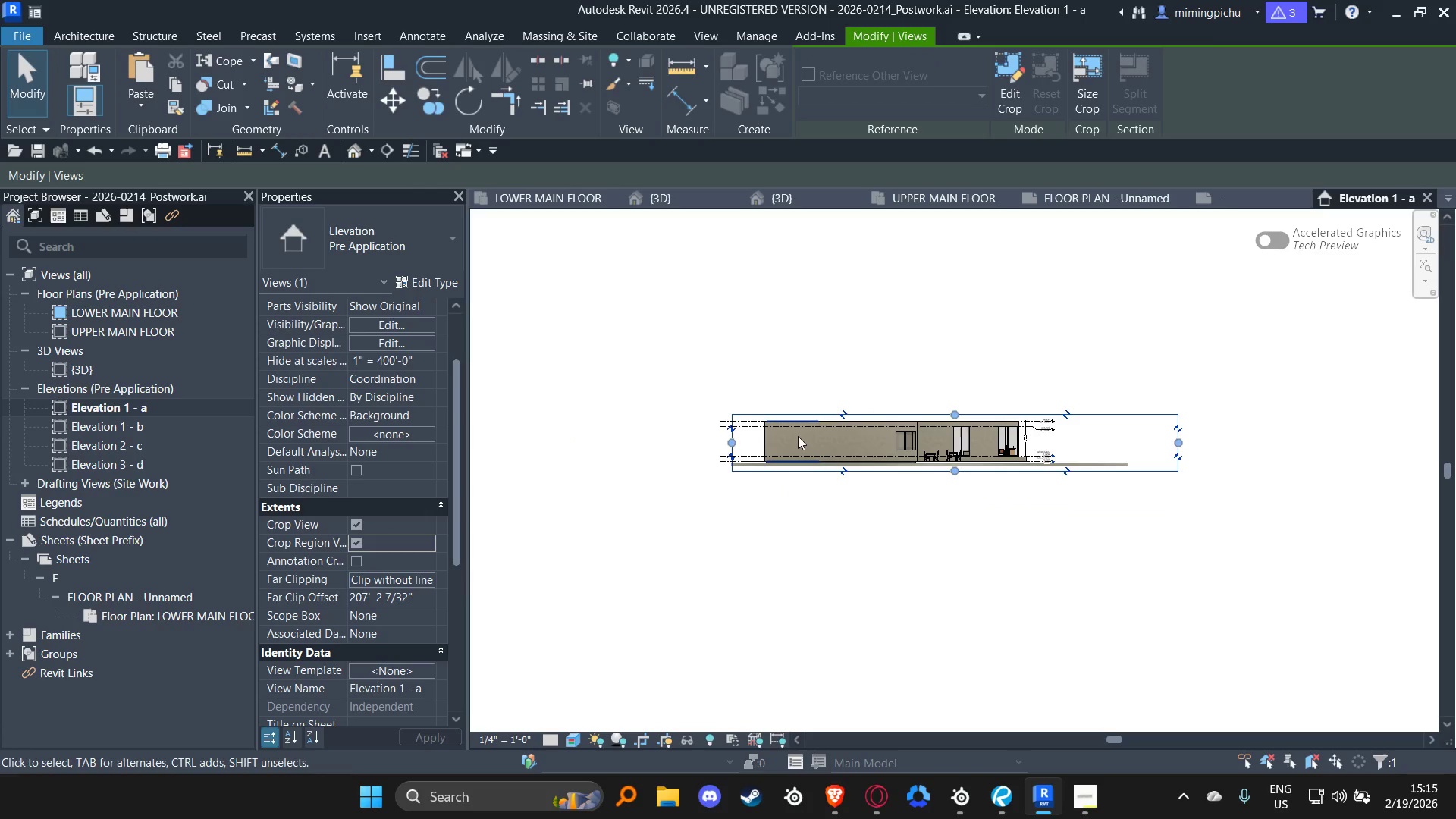 
scroll: coordinate [847, 432], scroll_direction: up, amount: 4.0
 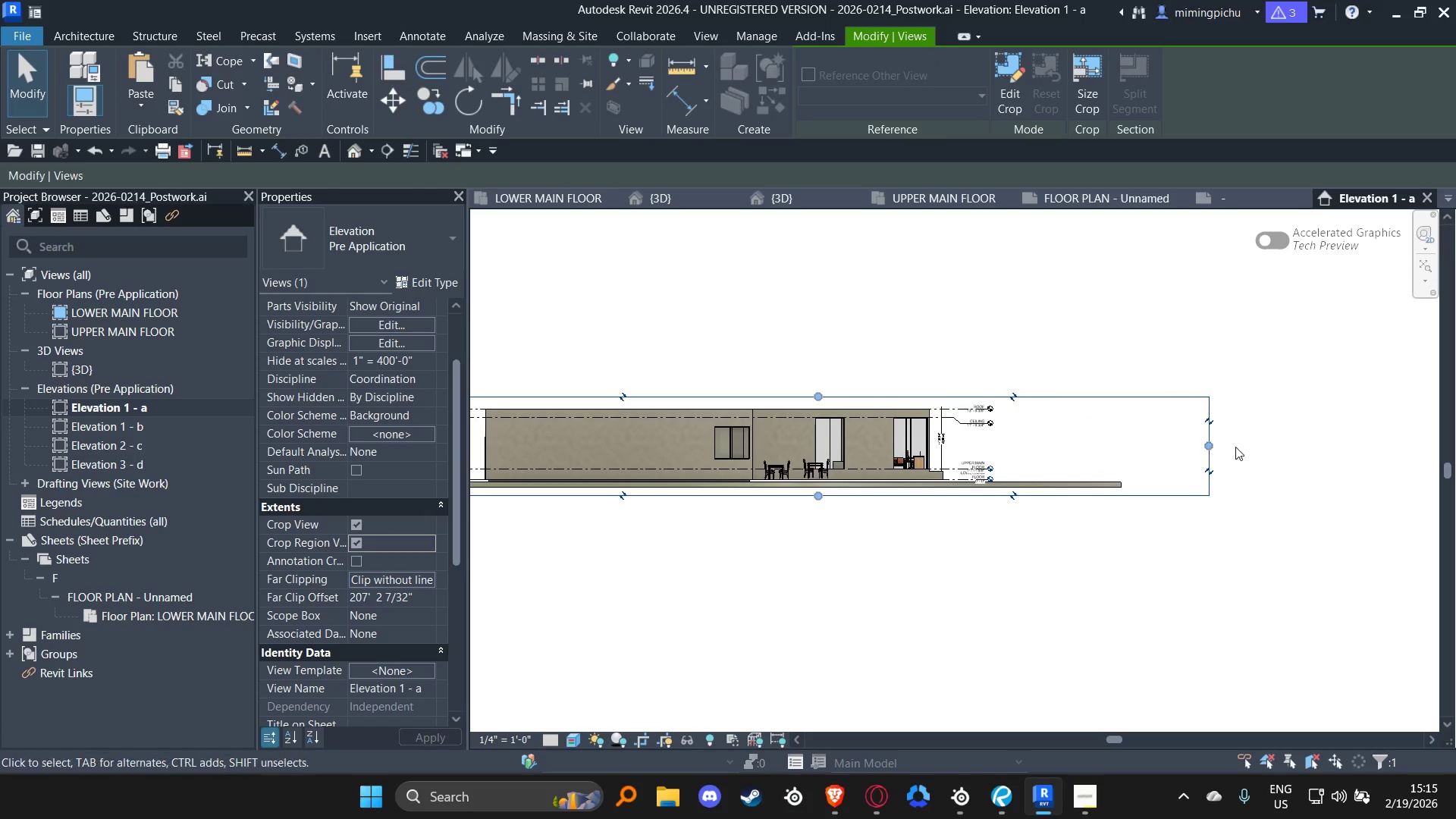 
left_click_drag(start_coordinate=[1210, 444], to_coordinate=[1013, 452])
 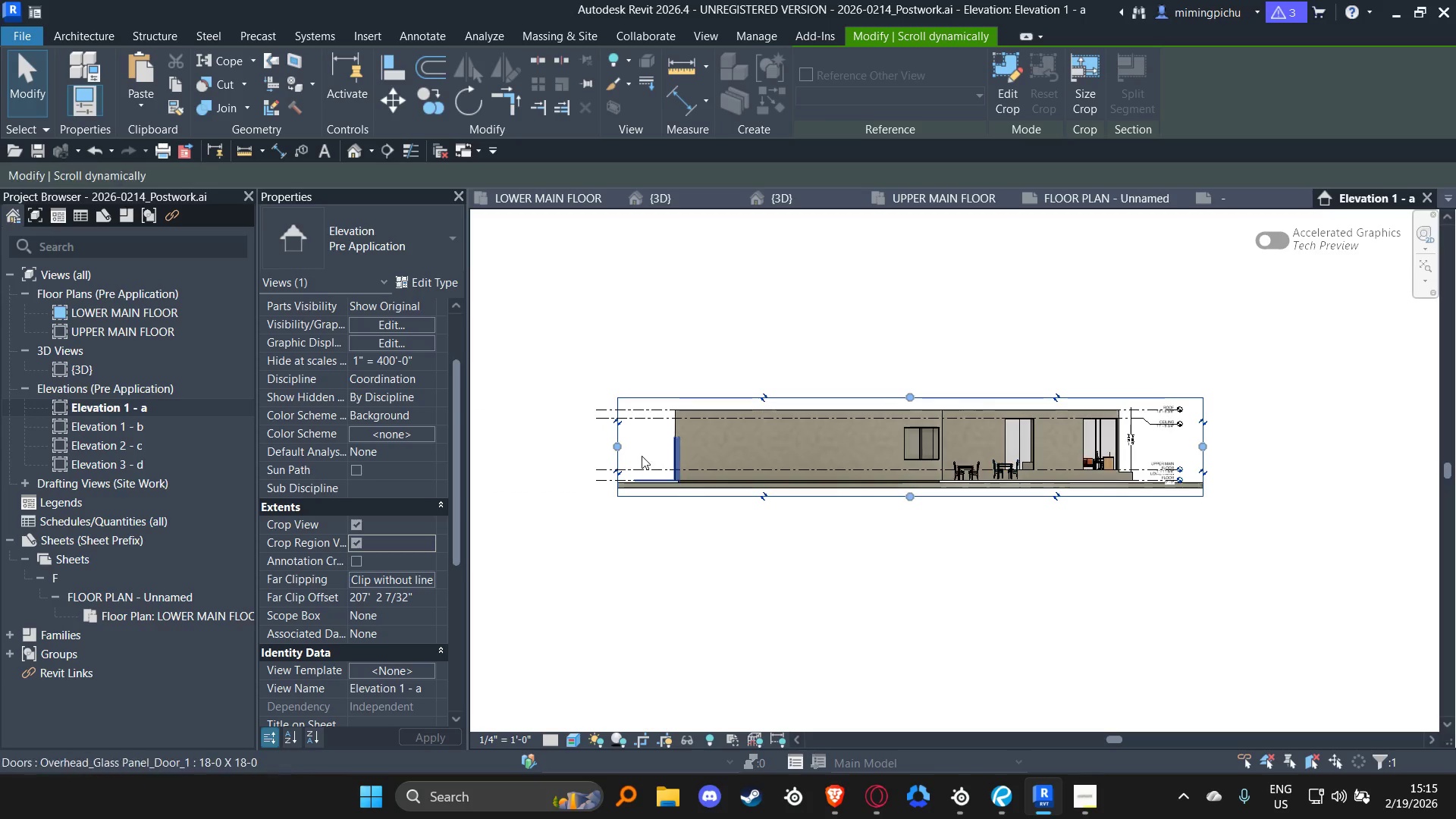 
left_click_drag(start_coordinate=[613, 447], to_coordinate=[659, 446])
 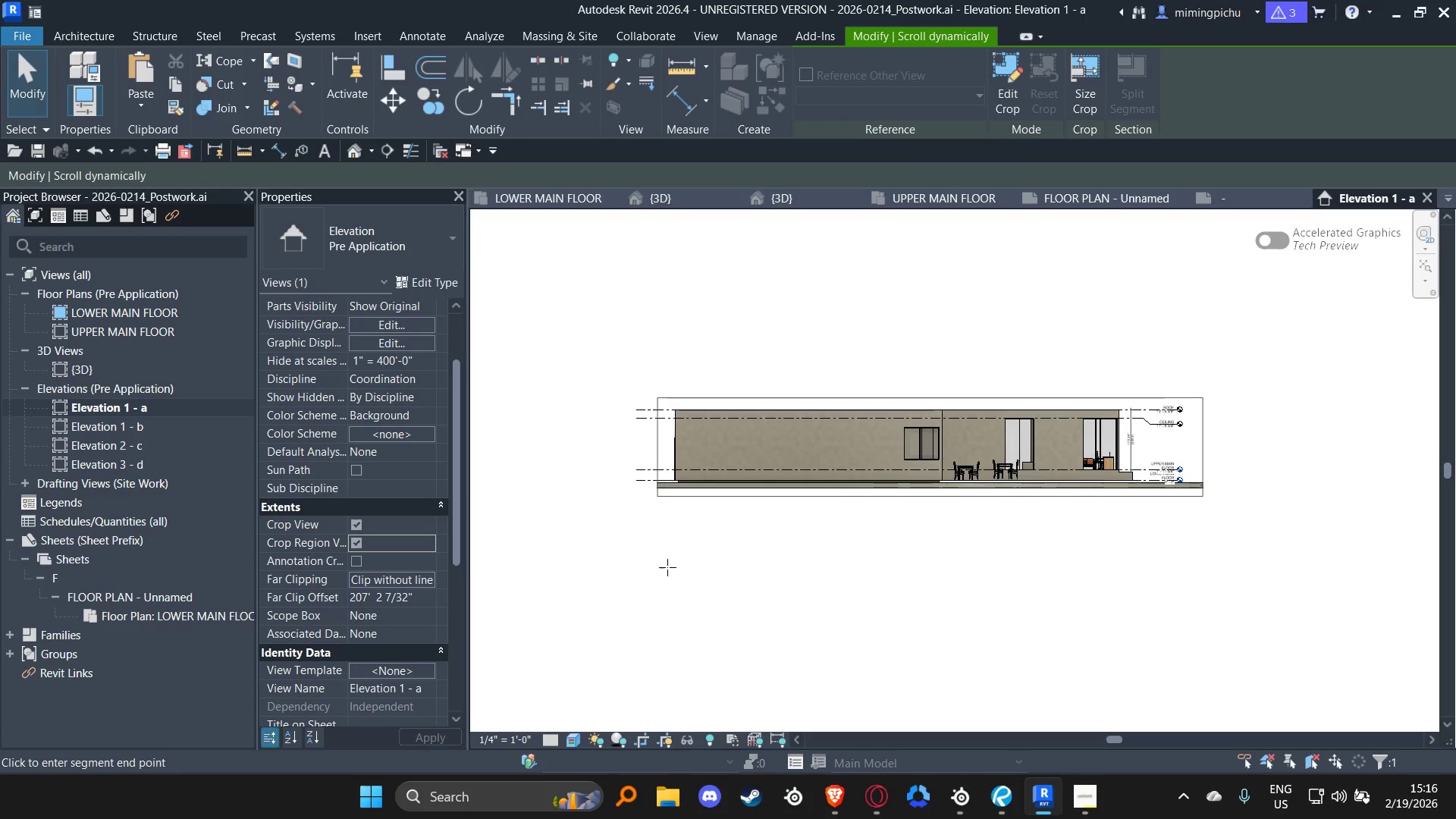 
left_click_drag(start_coordinate=[666, 567], to_coordinate=[670, 567])
 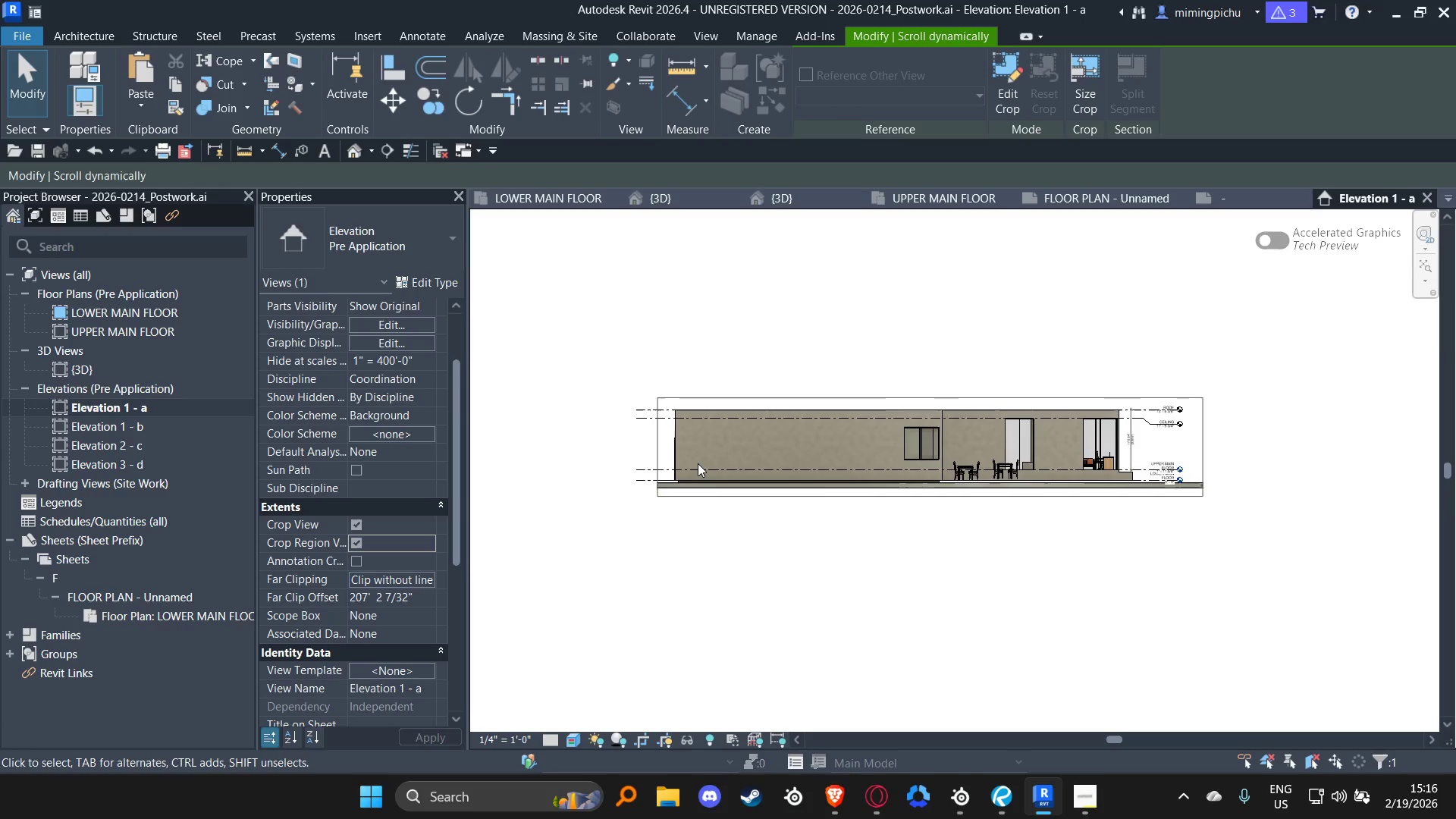 
scroll: coordinate [692, 464], scroll_direction: up, amount: 7.0
 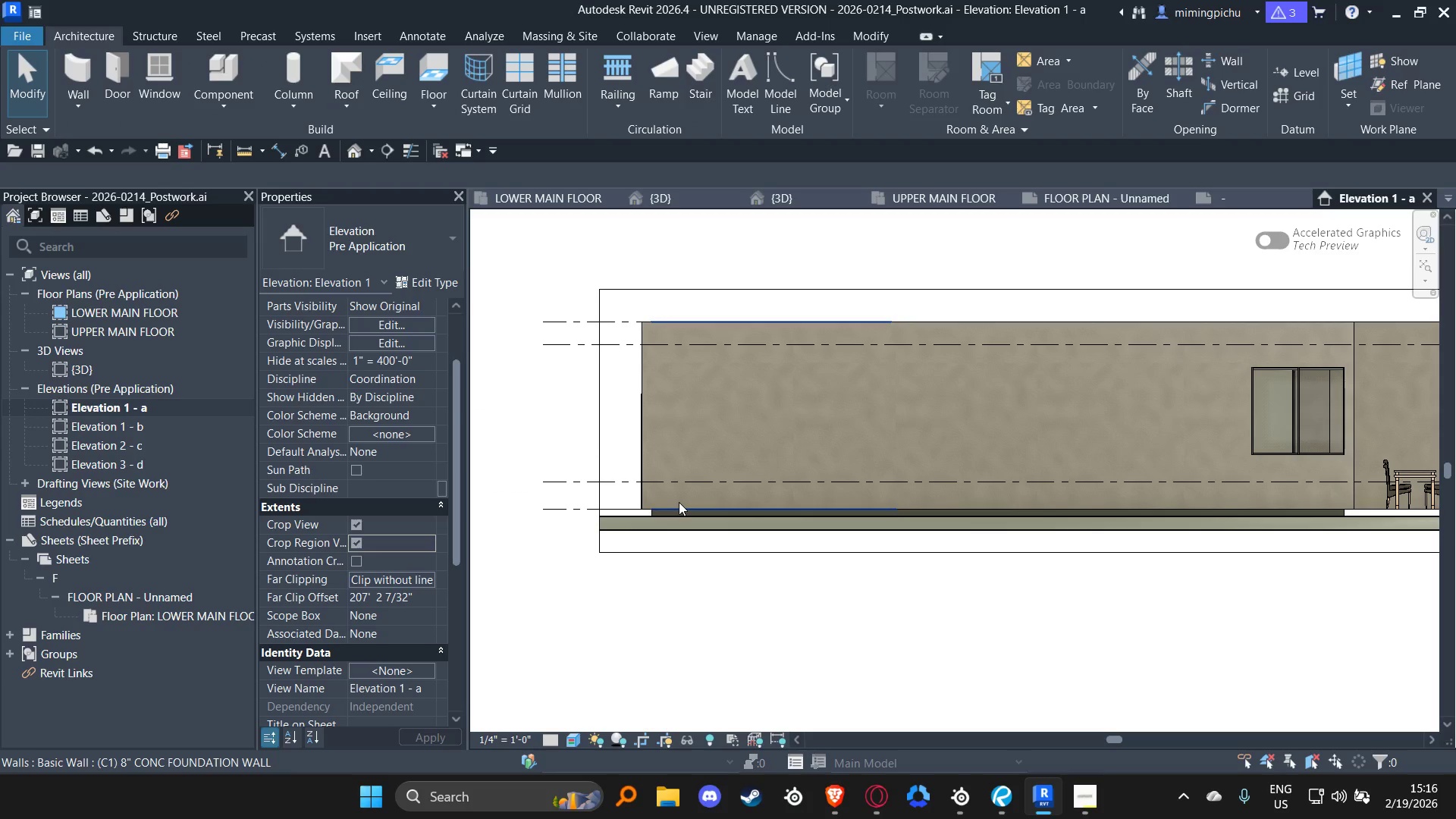 
left_click([679, 501])
 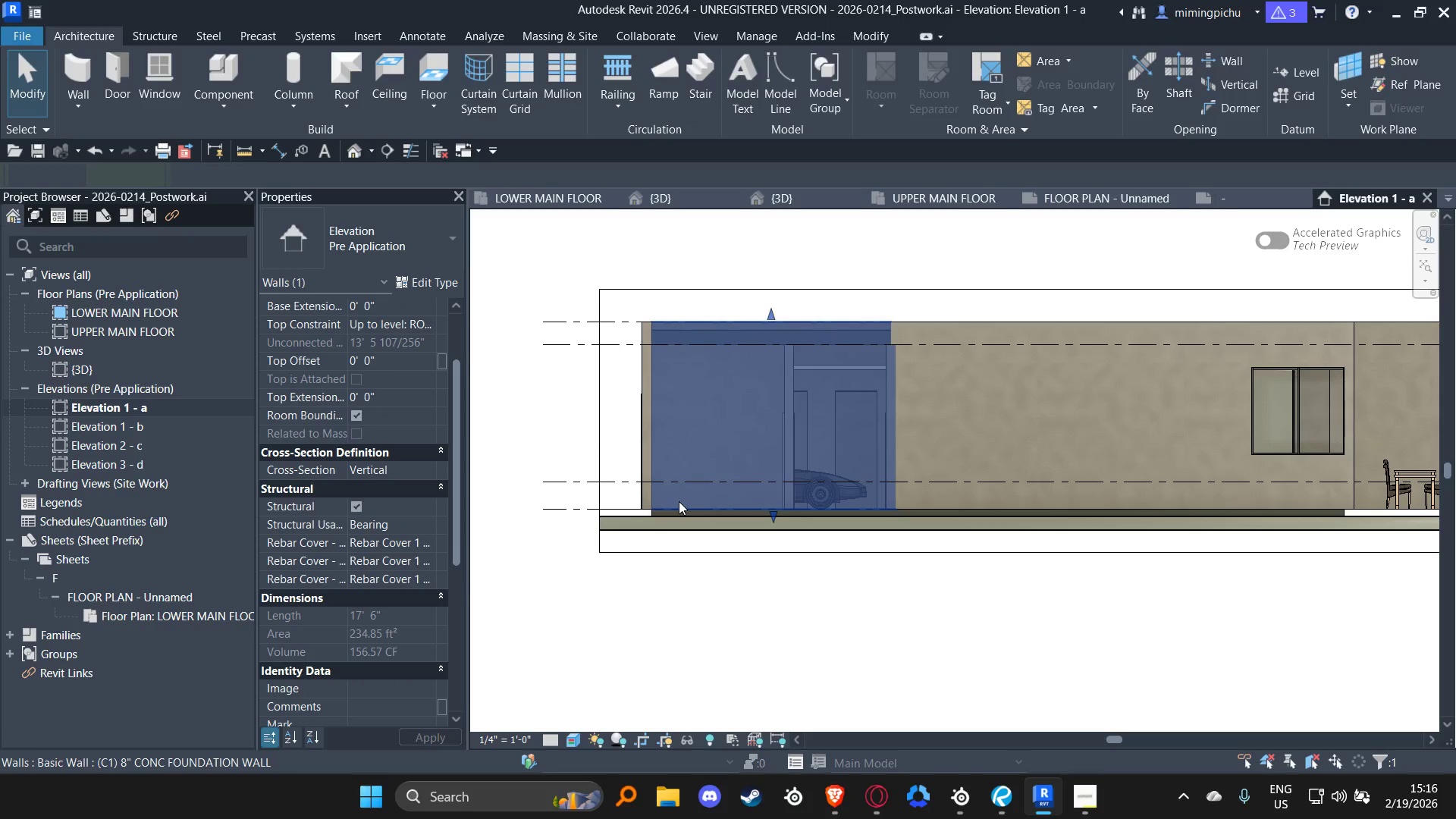 
right_click([679, 501])
 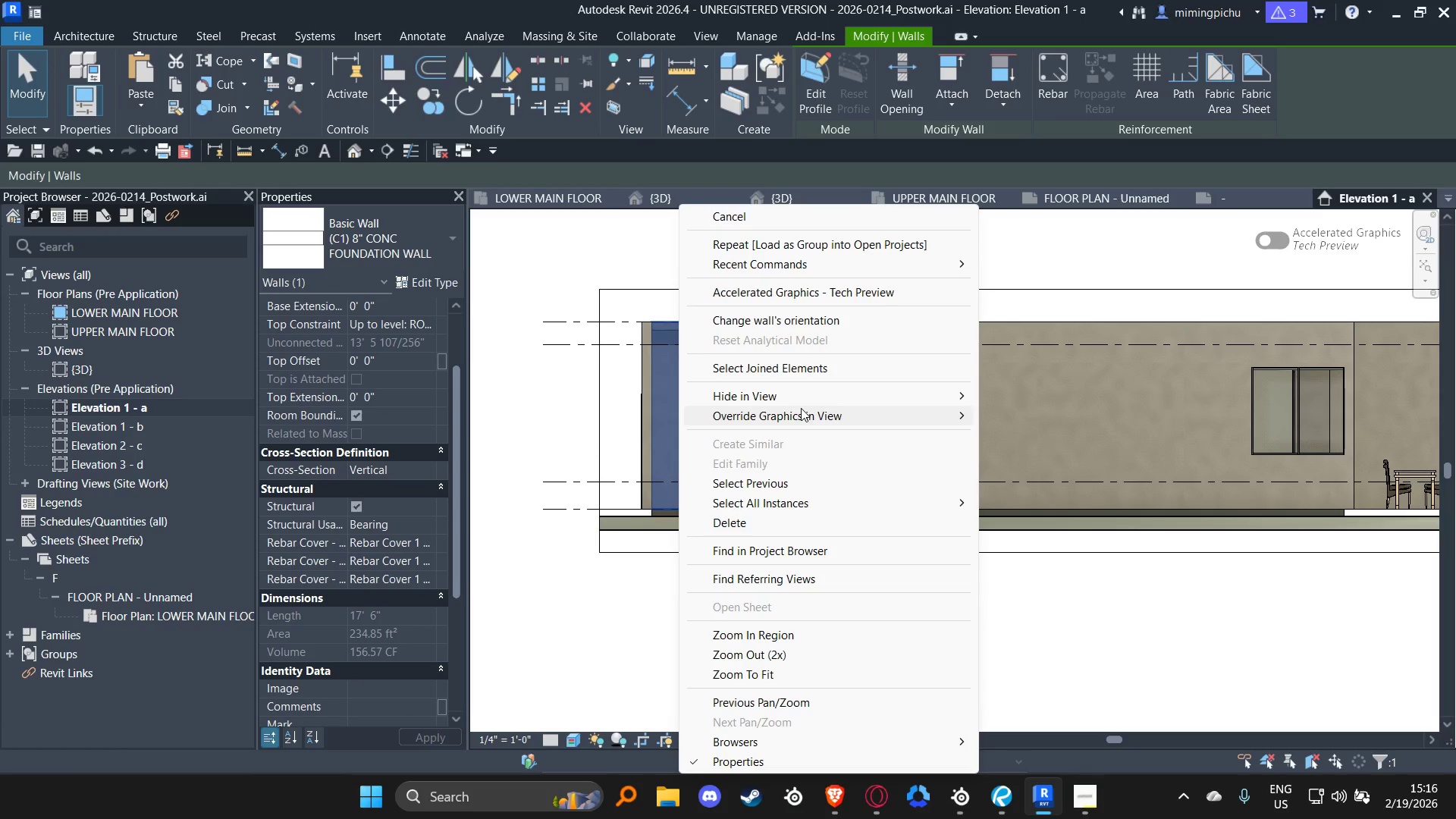 
left_click([801, 408])
 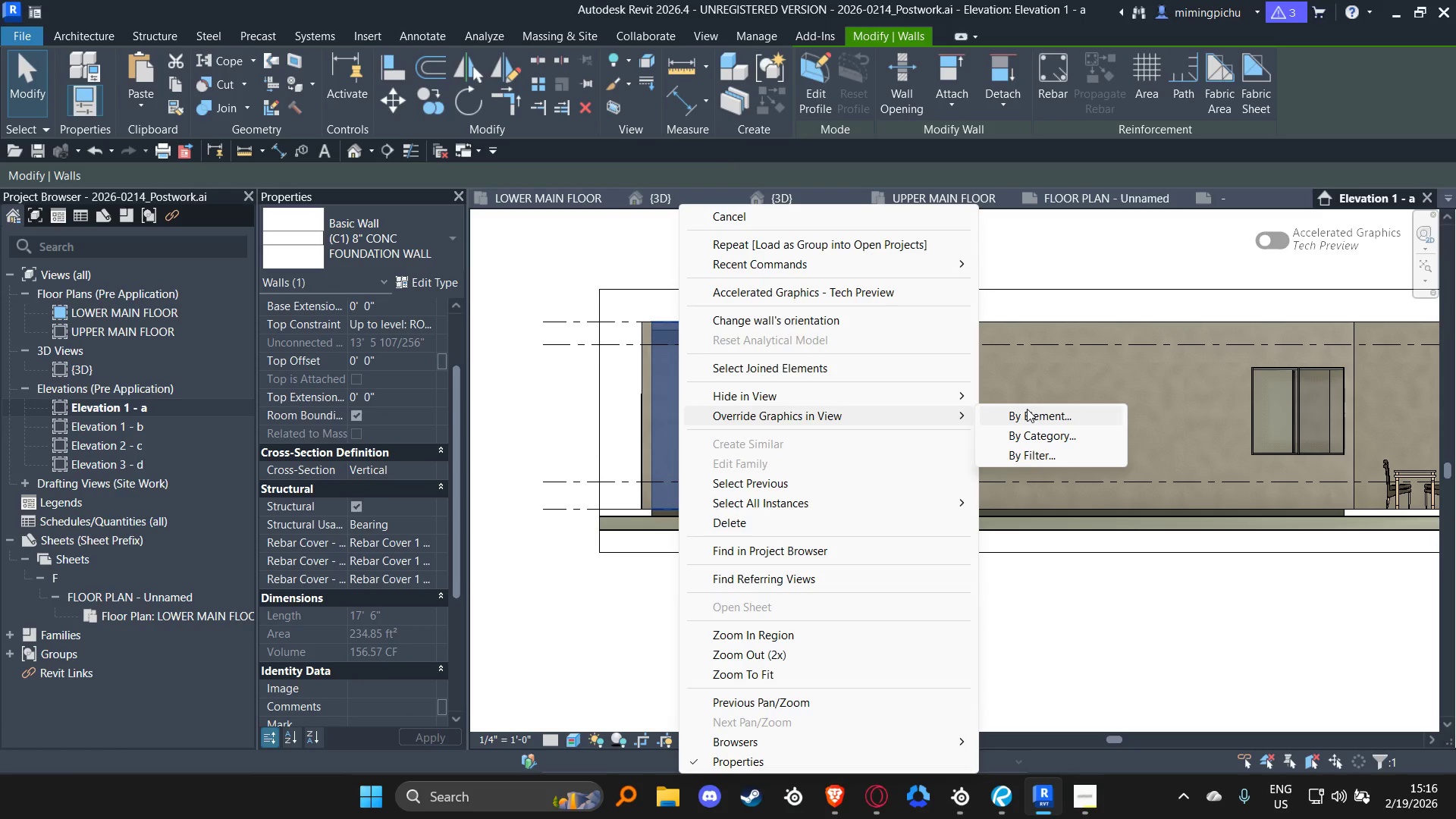 
left_click([1027, 409])
 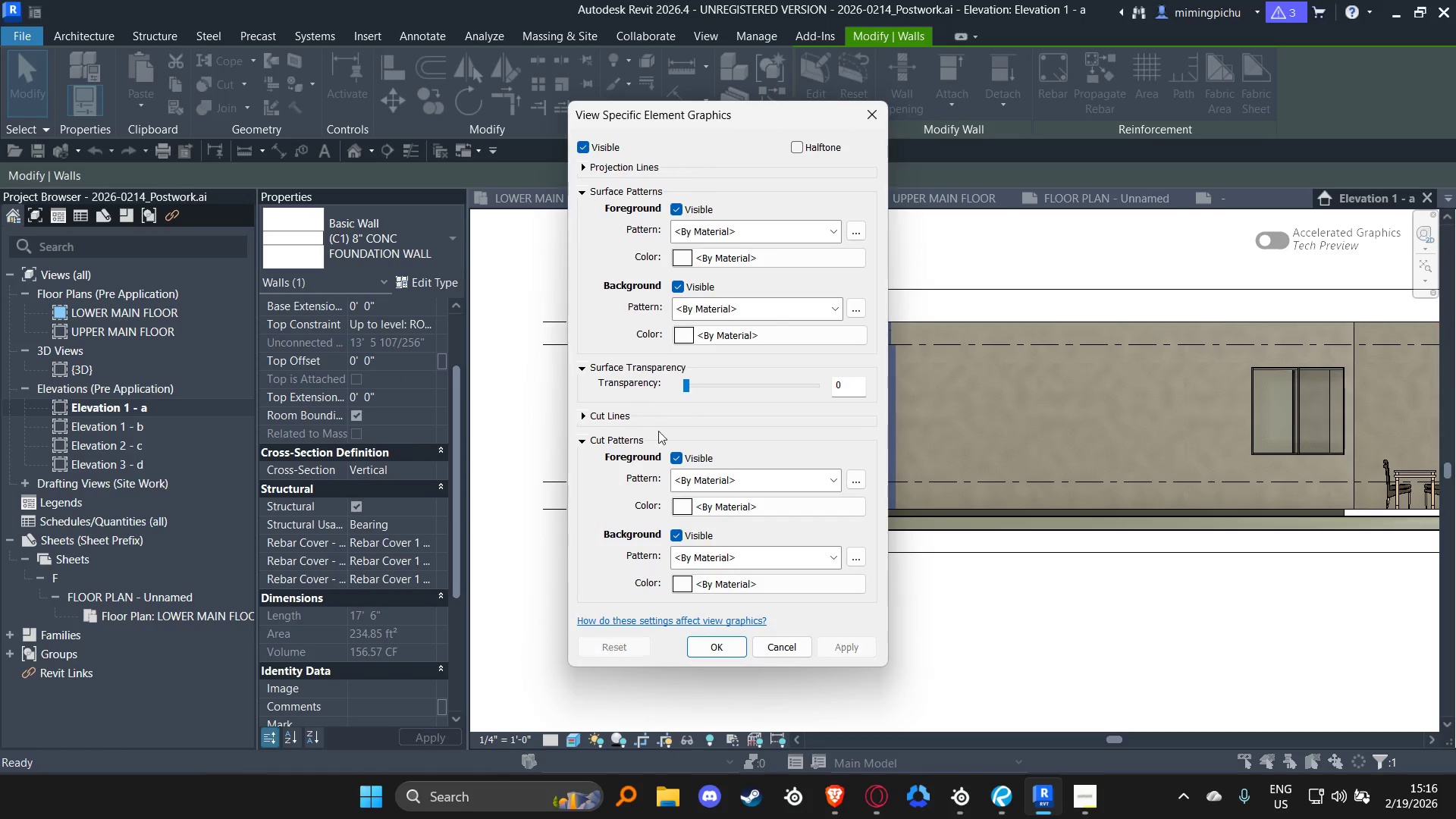 
left_click([786, 643])
 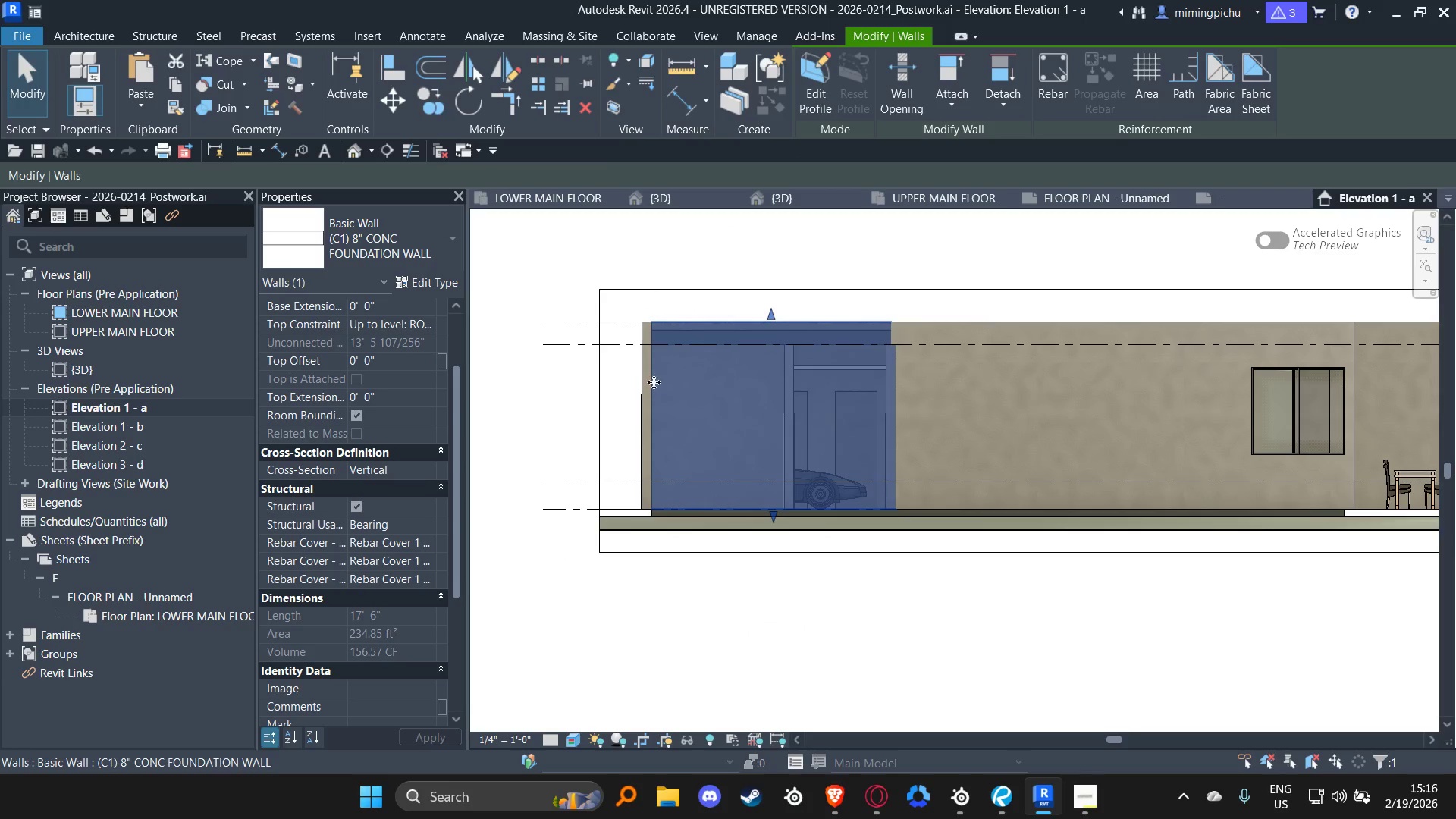 
right_click([766, 412])
 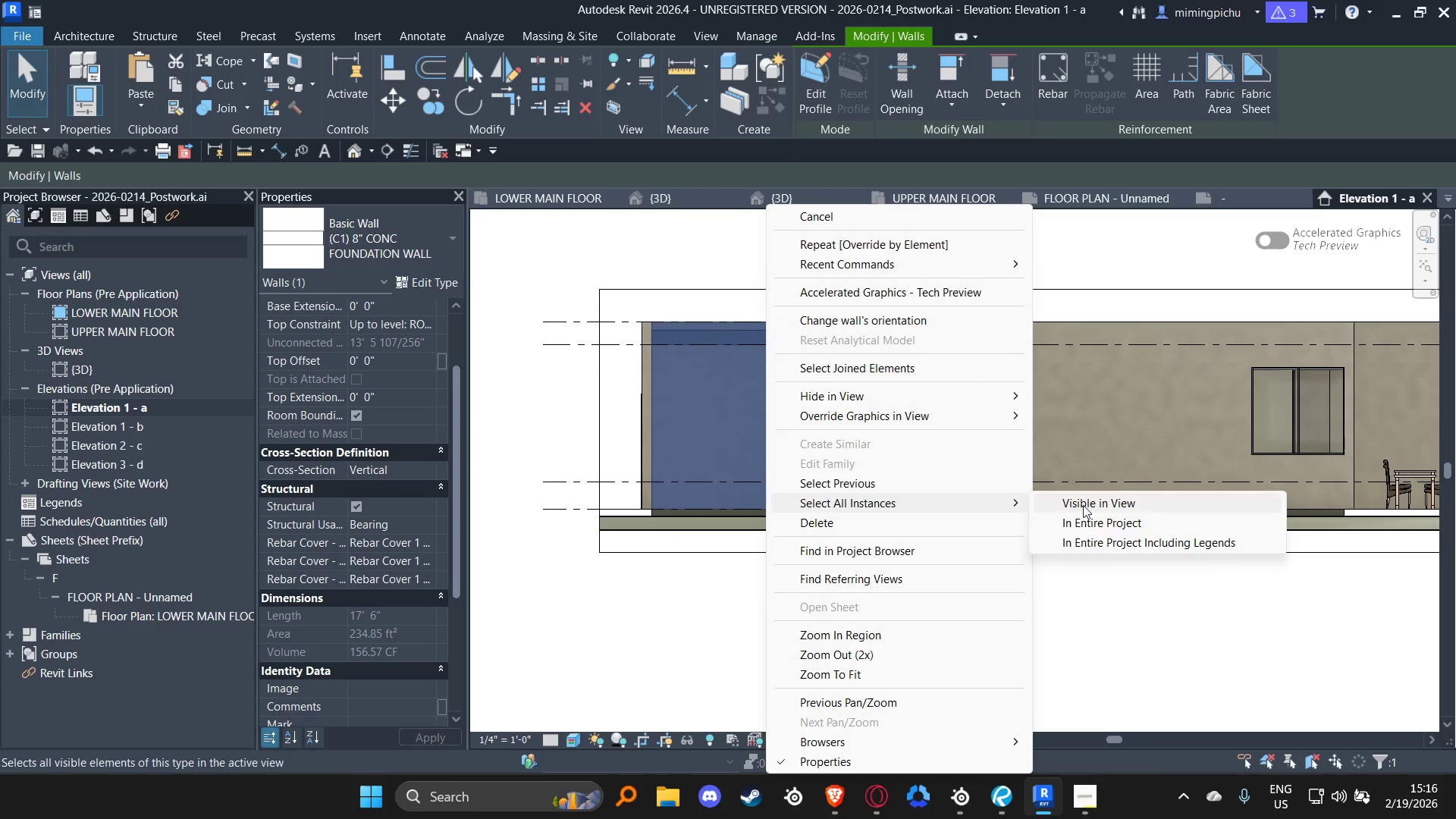 
left_click([1087, 519])
 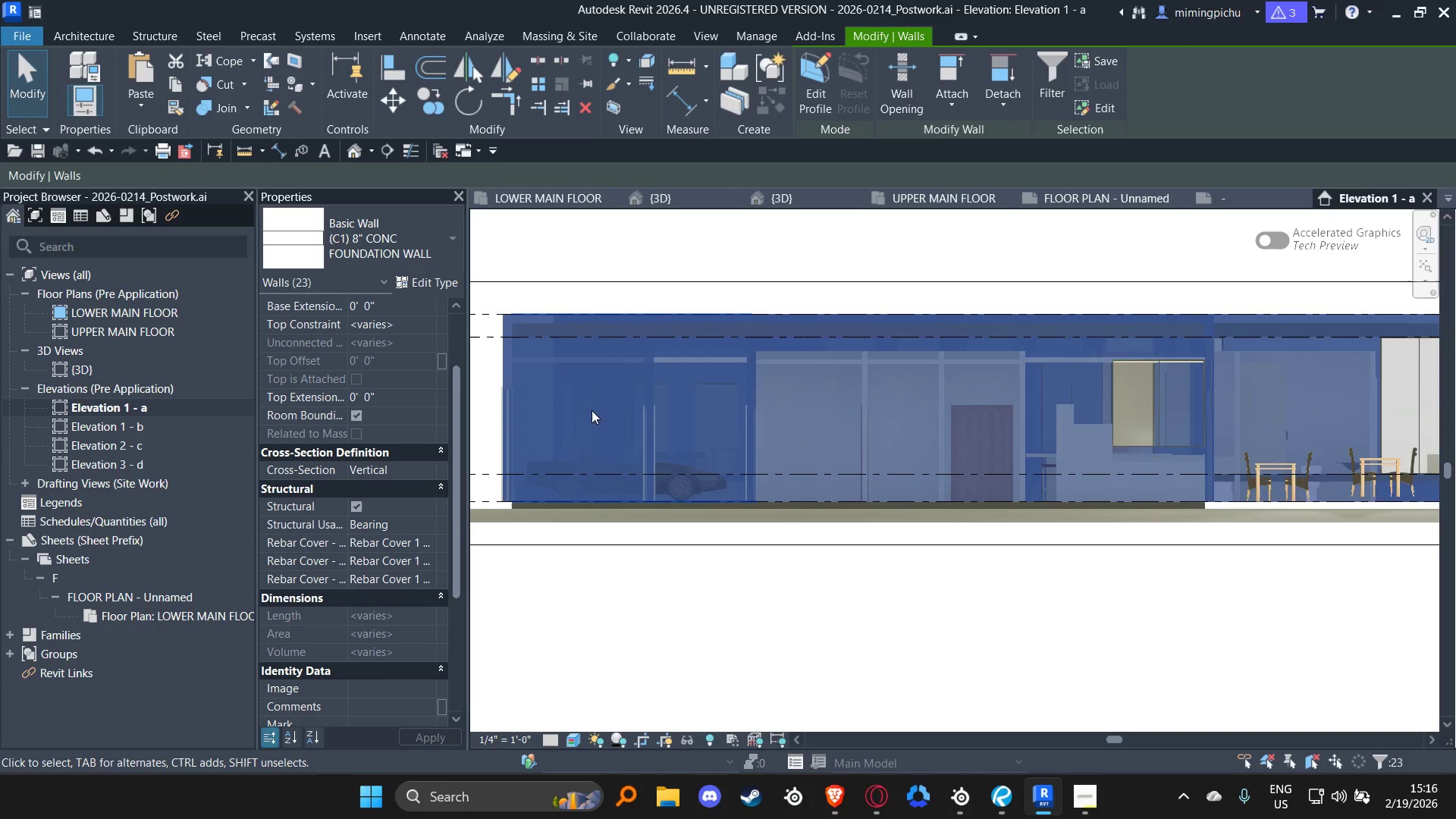 
scroll: coordinate [402, 394], scroll_direction: up, amount: 4.0
 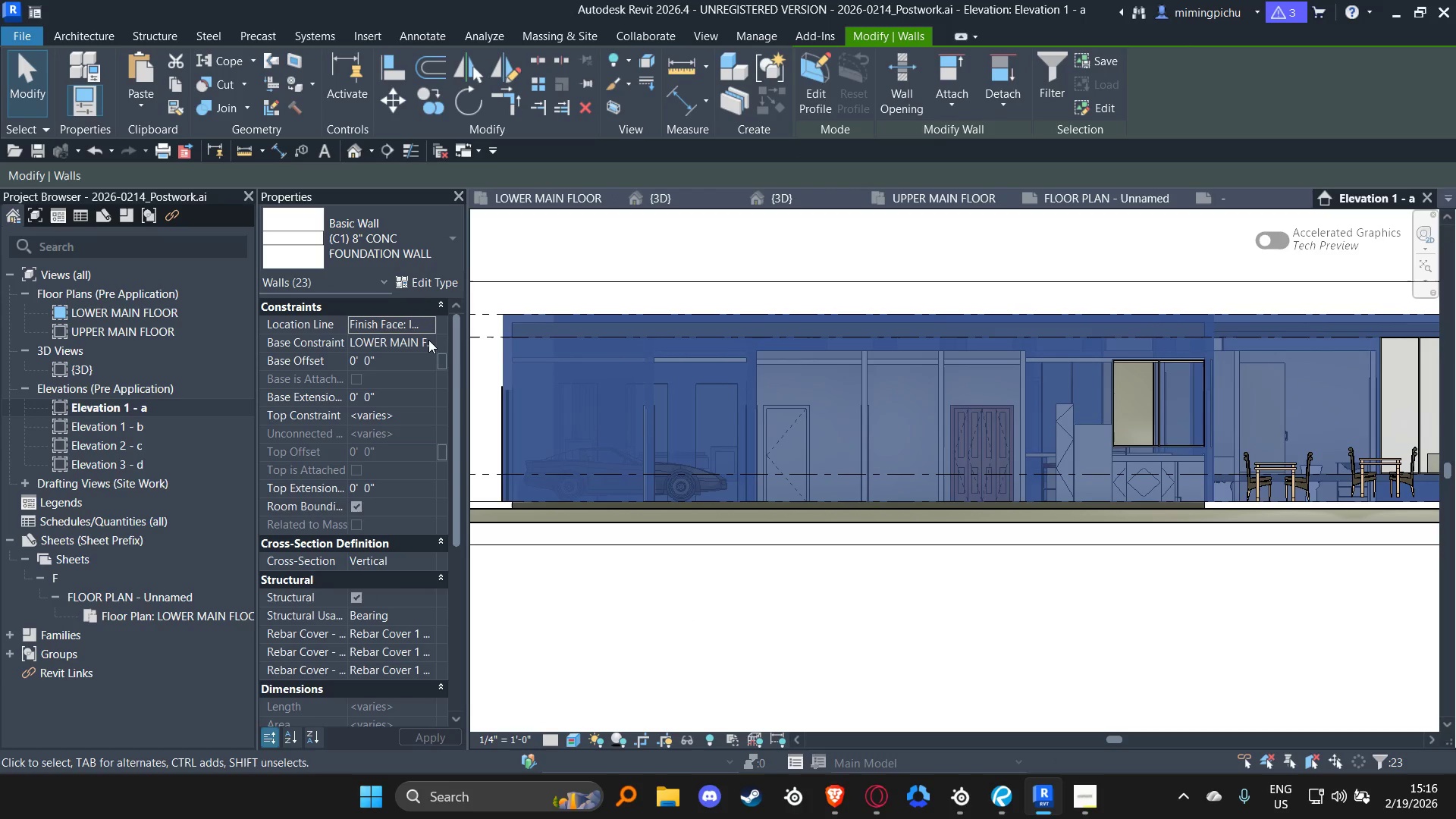 
left_click([410, 362])
 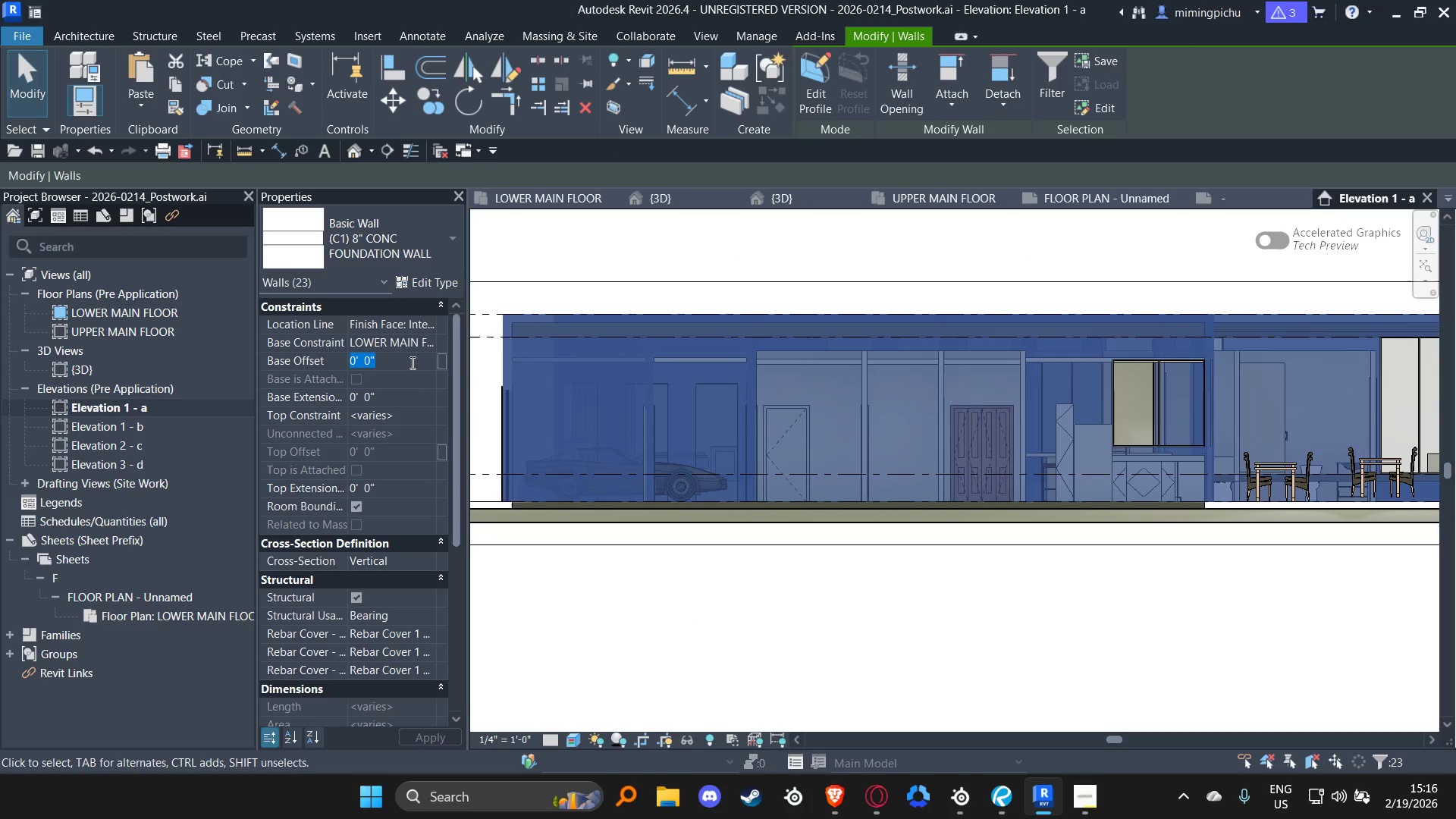 
key(Minus)
 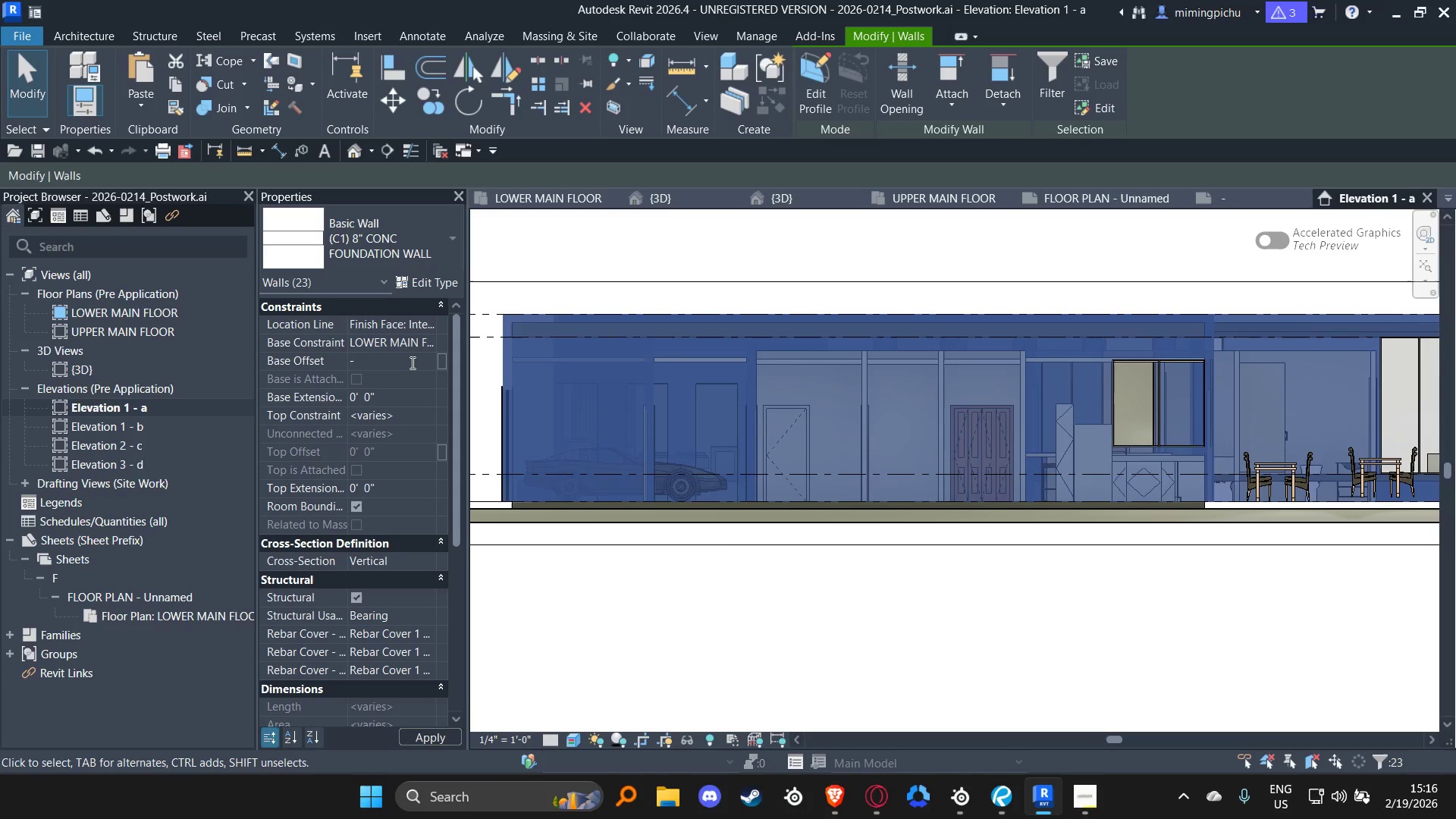 
key(6)
 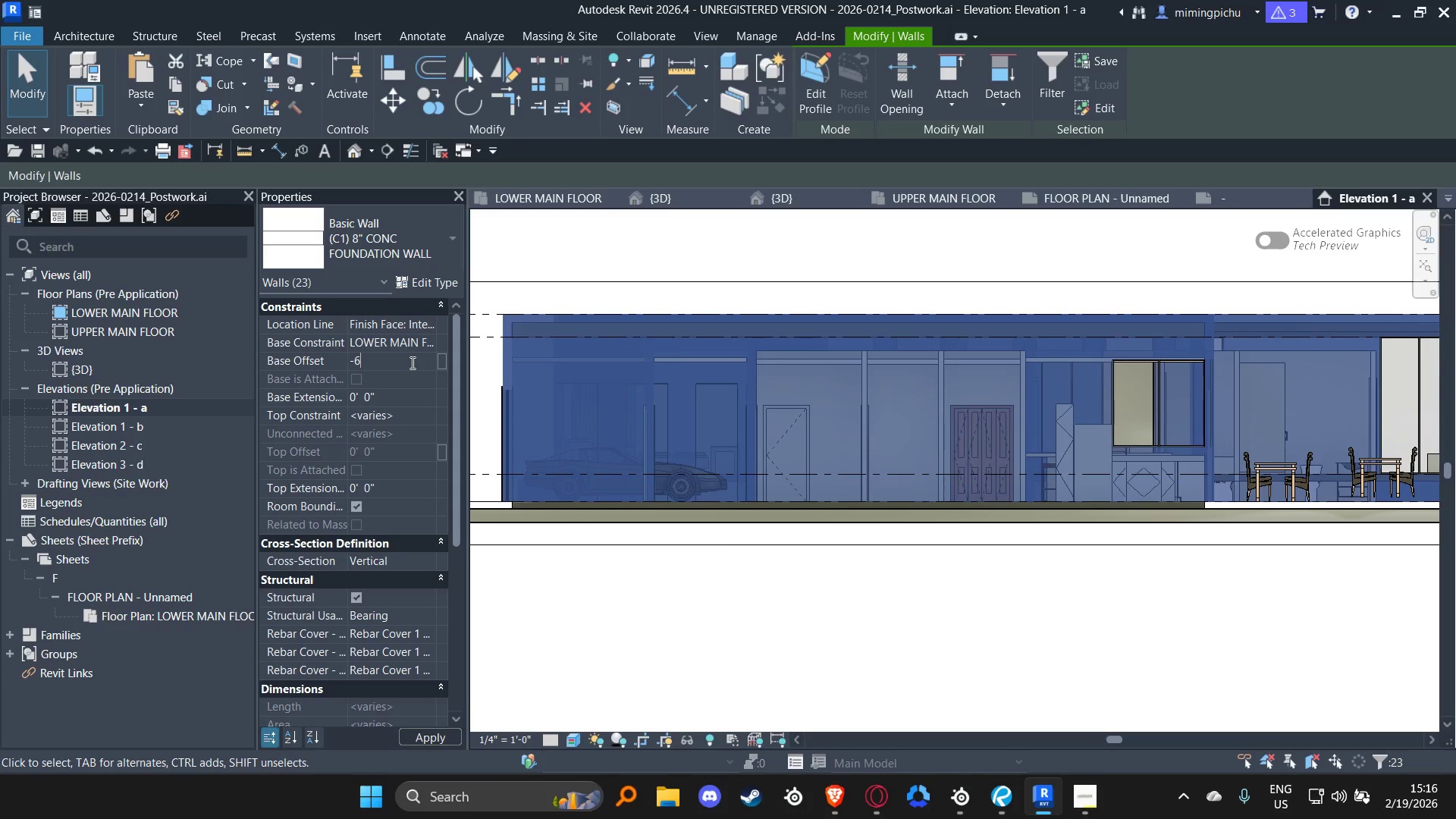 
key(Shift+ShiftRight)
 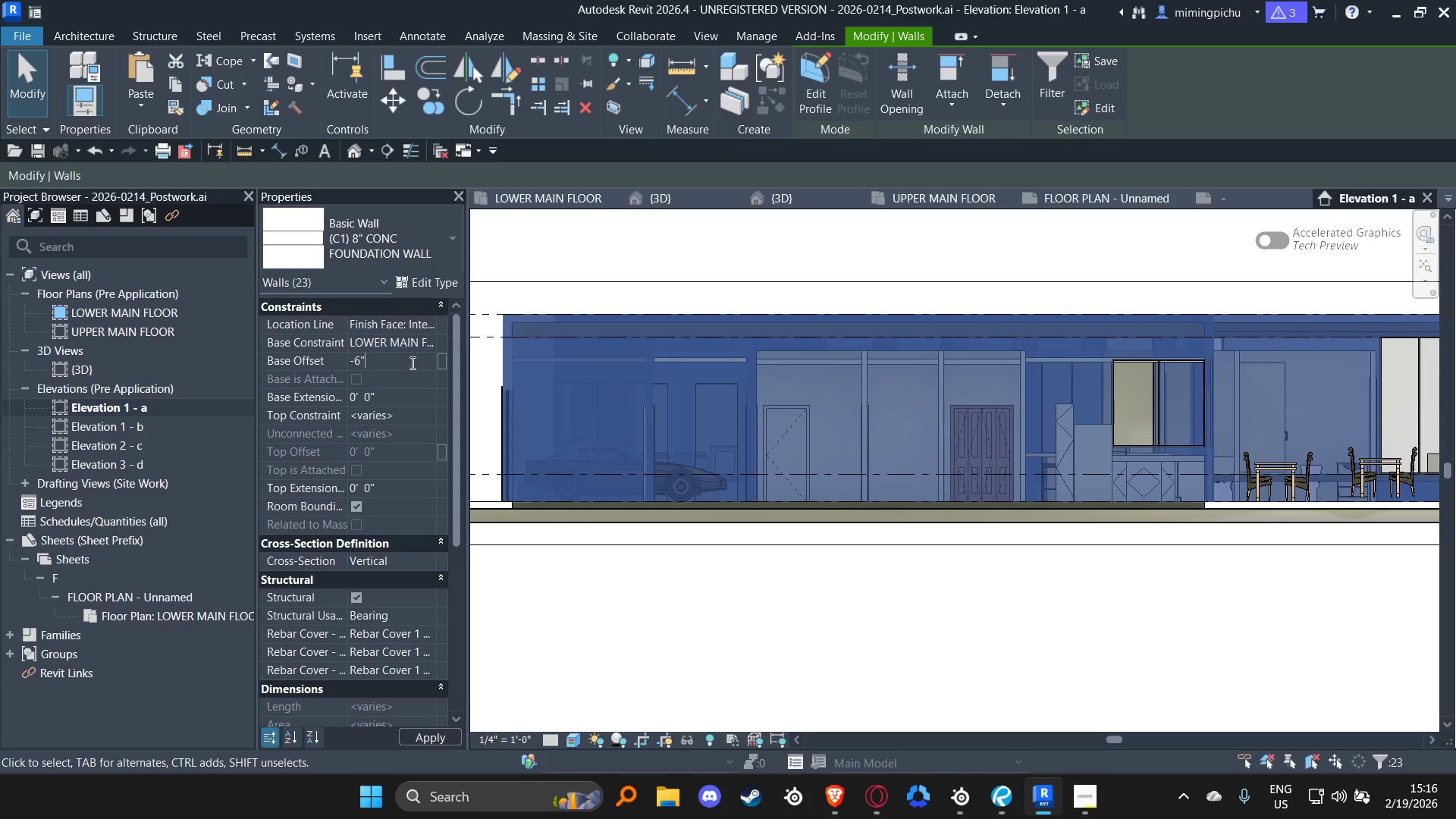 
key(Shift+Quote)
 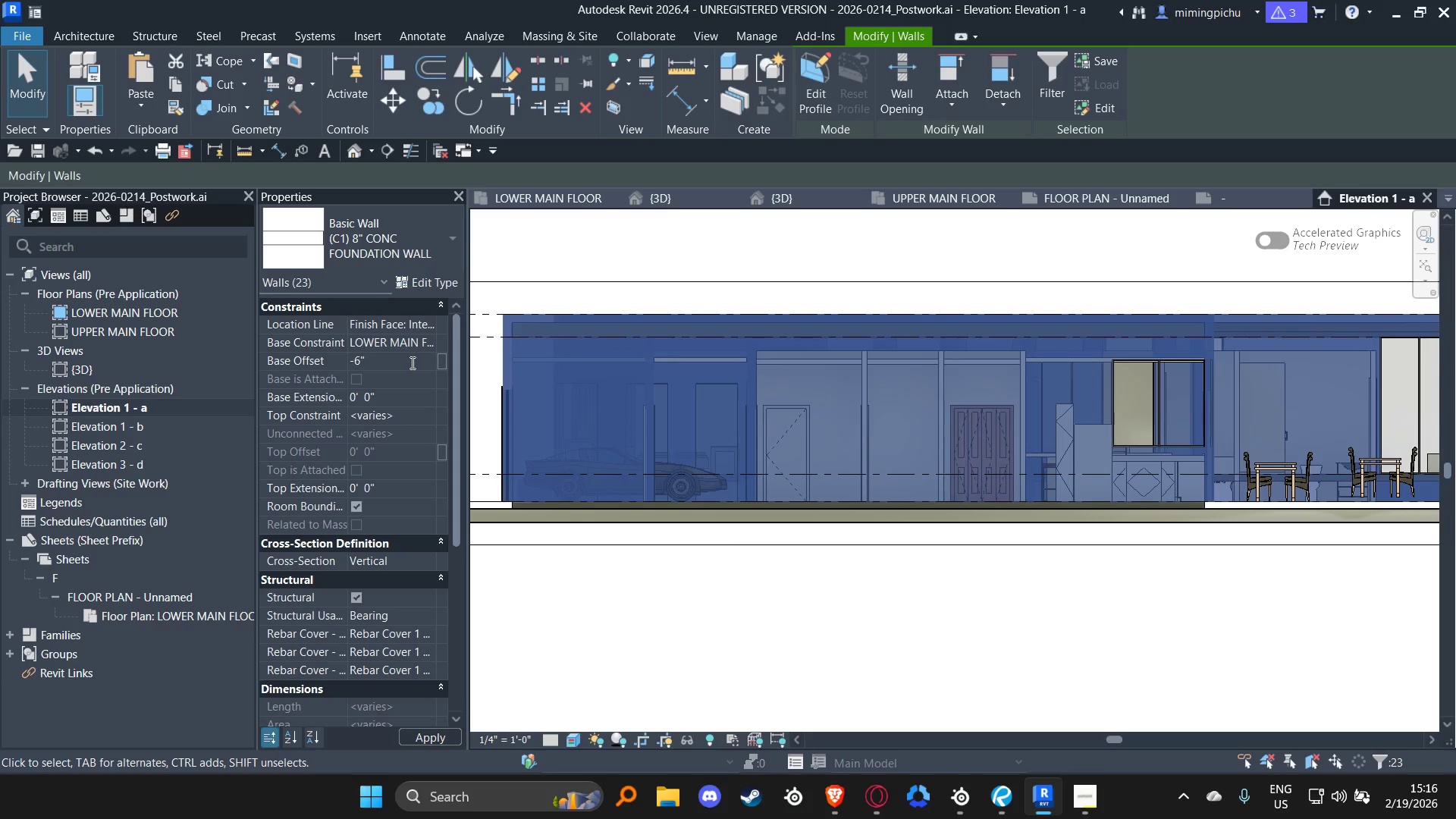 
key(Enter)
 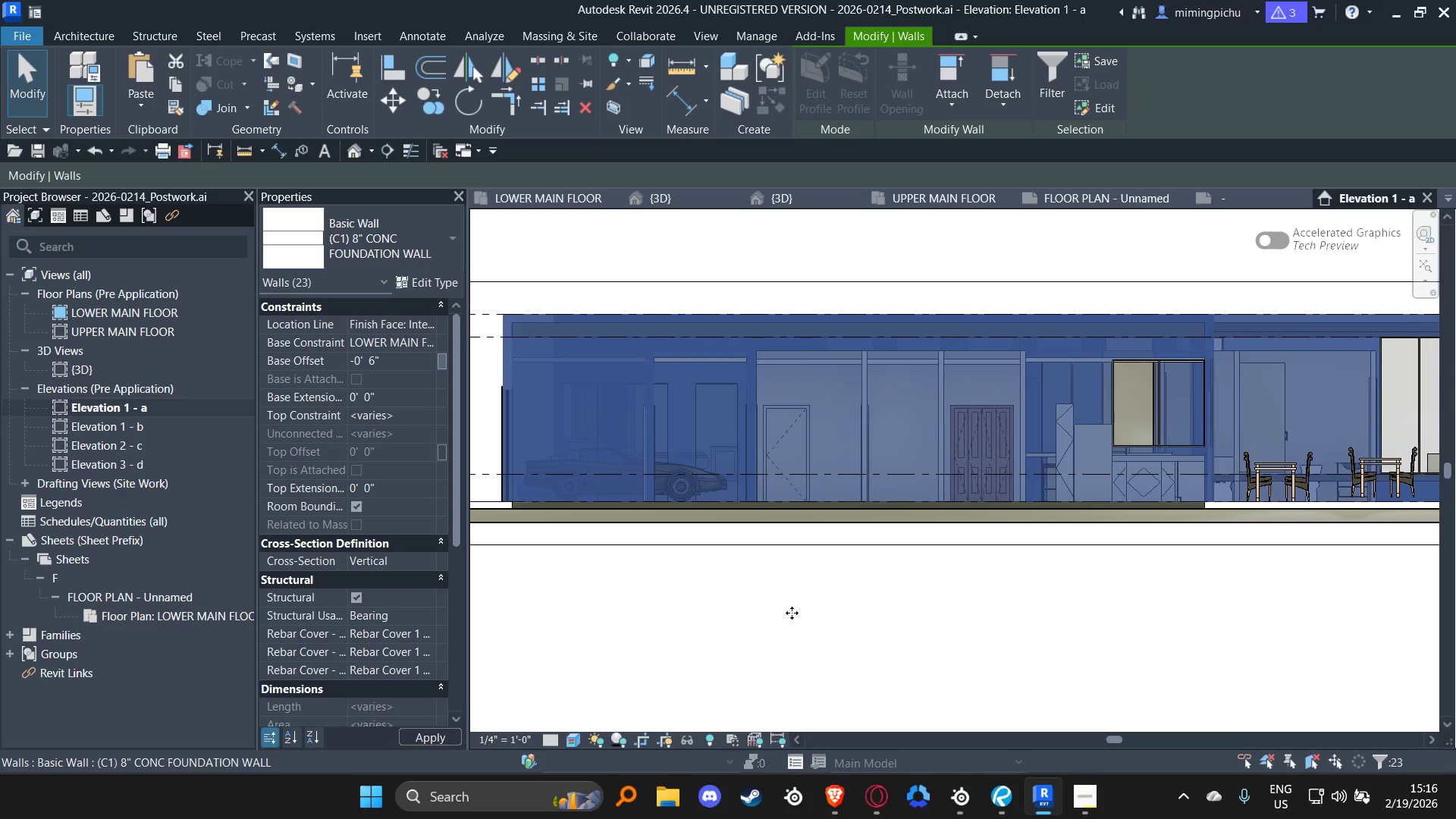 
left_click([813, 619])
 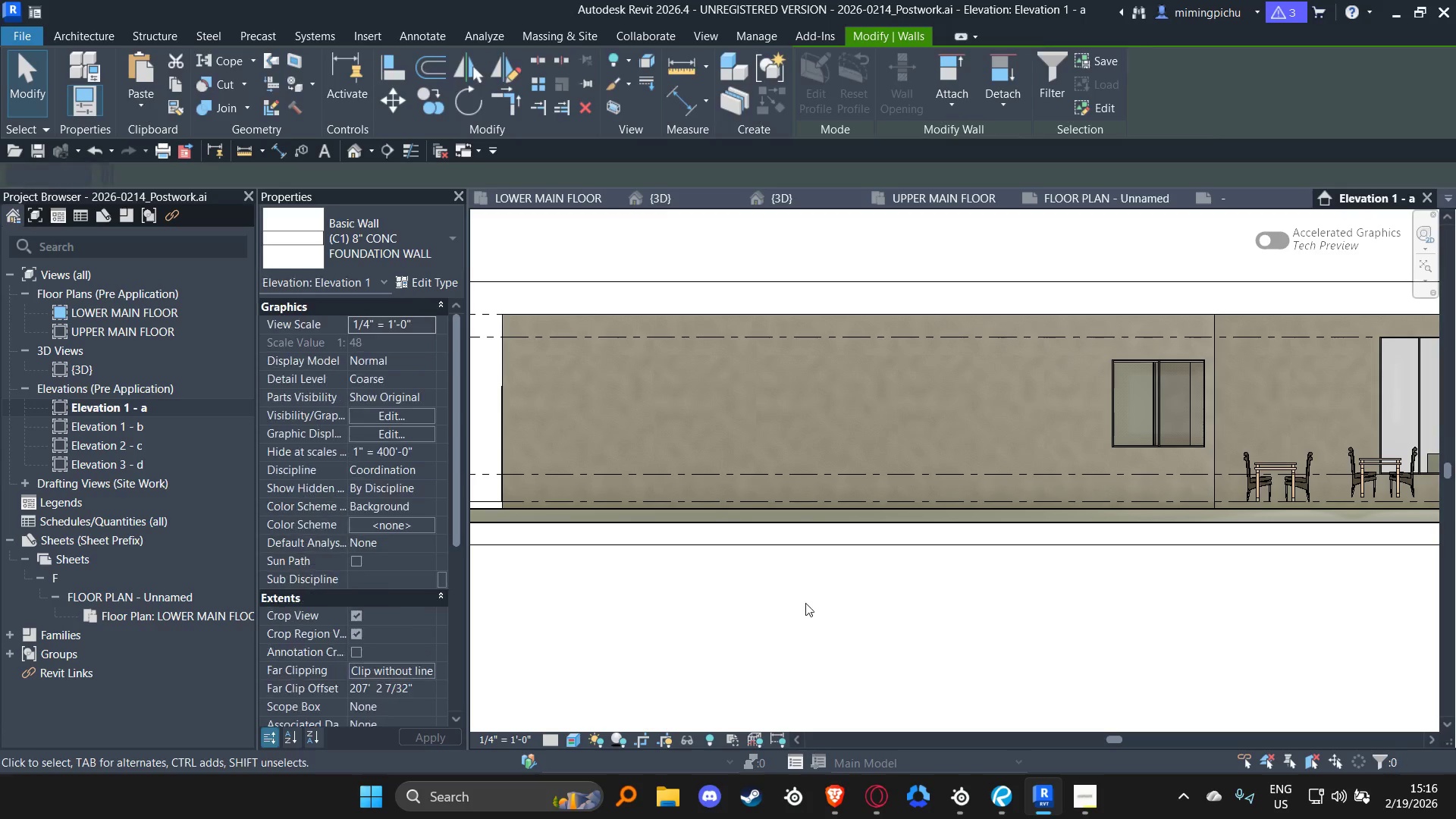 
key(Escape)
 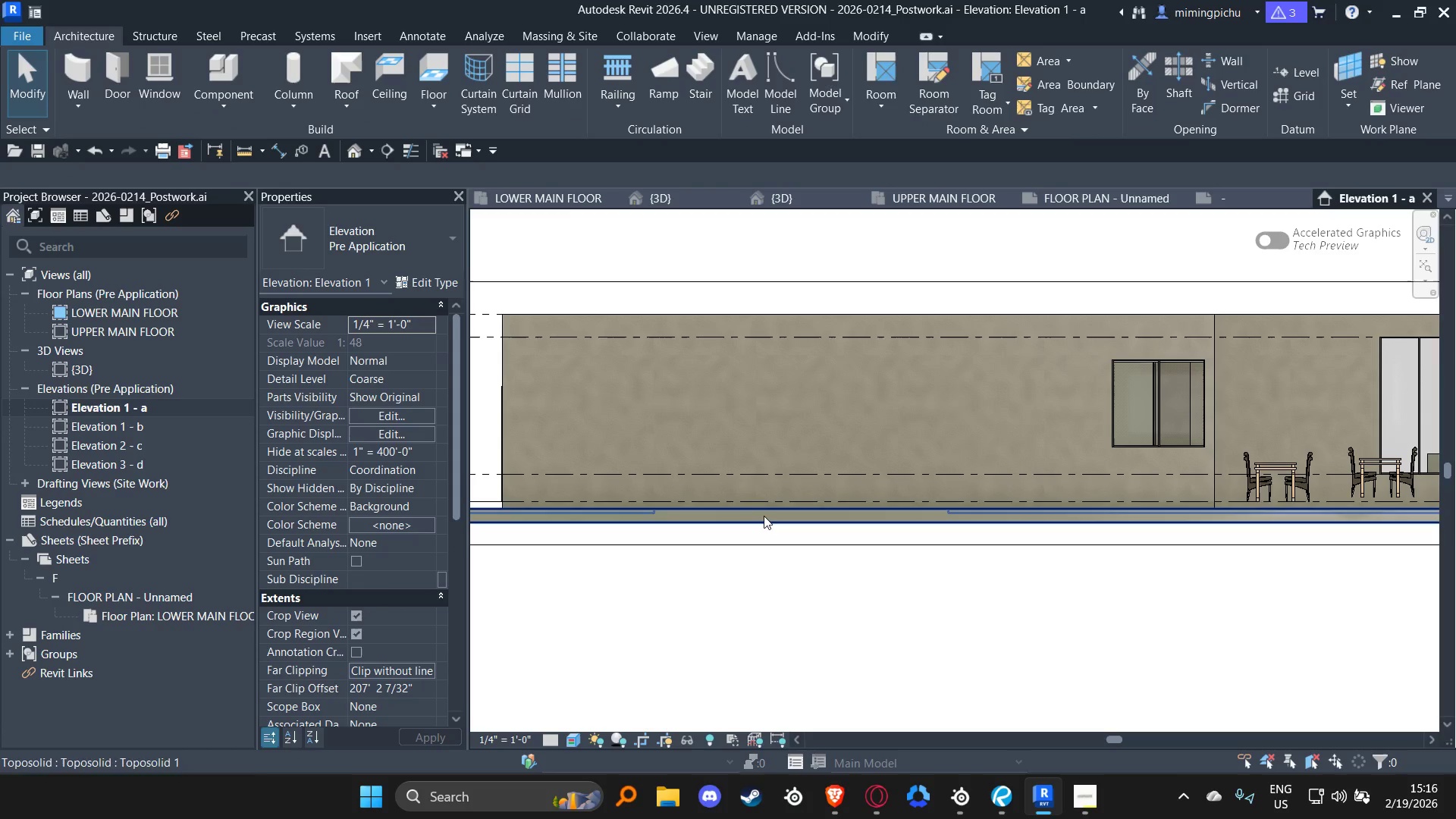 
key(Escape)
 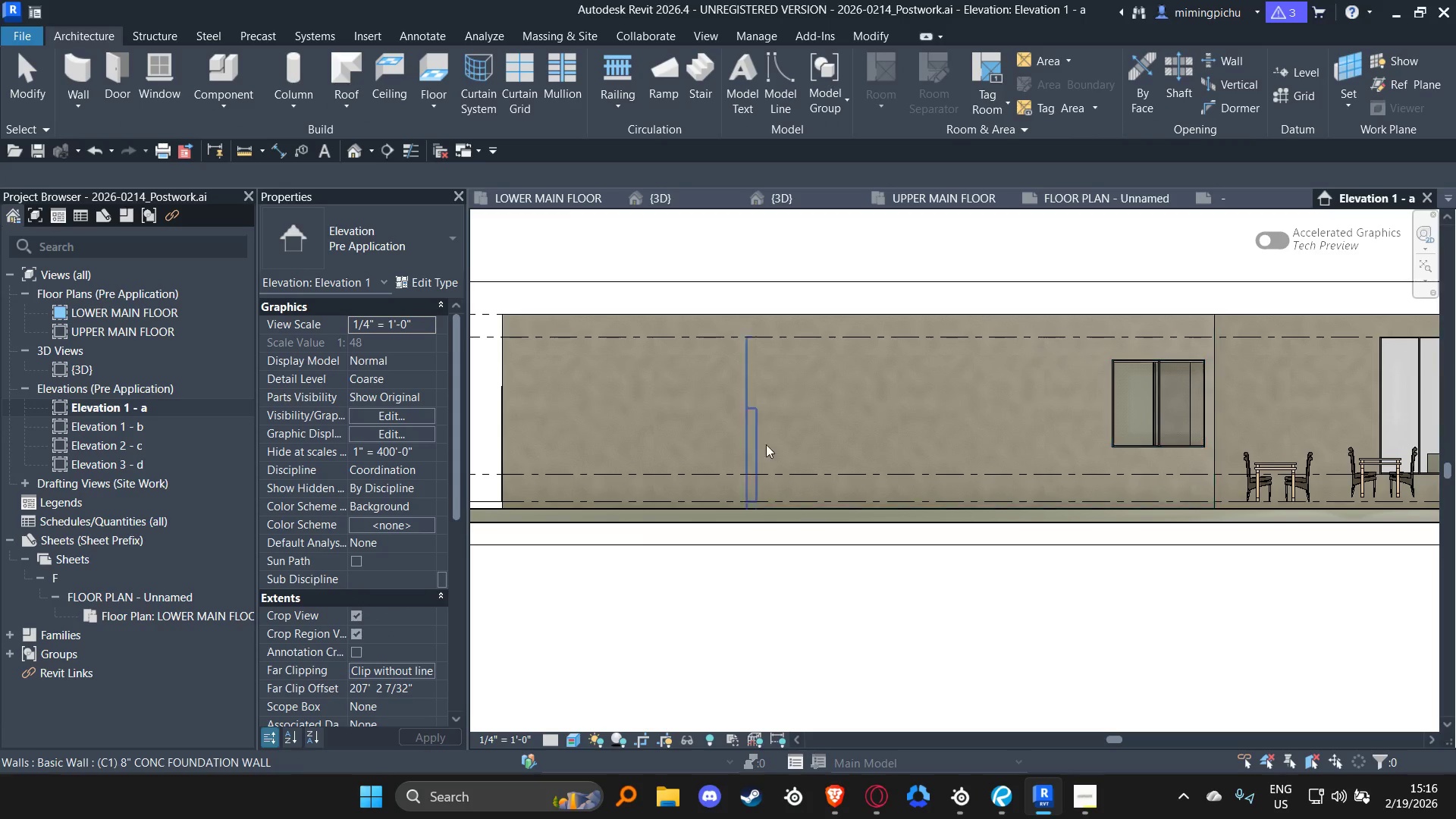 
scroll: coordinate [780, 416], scroll_direction: down, amount: 2.0
 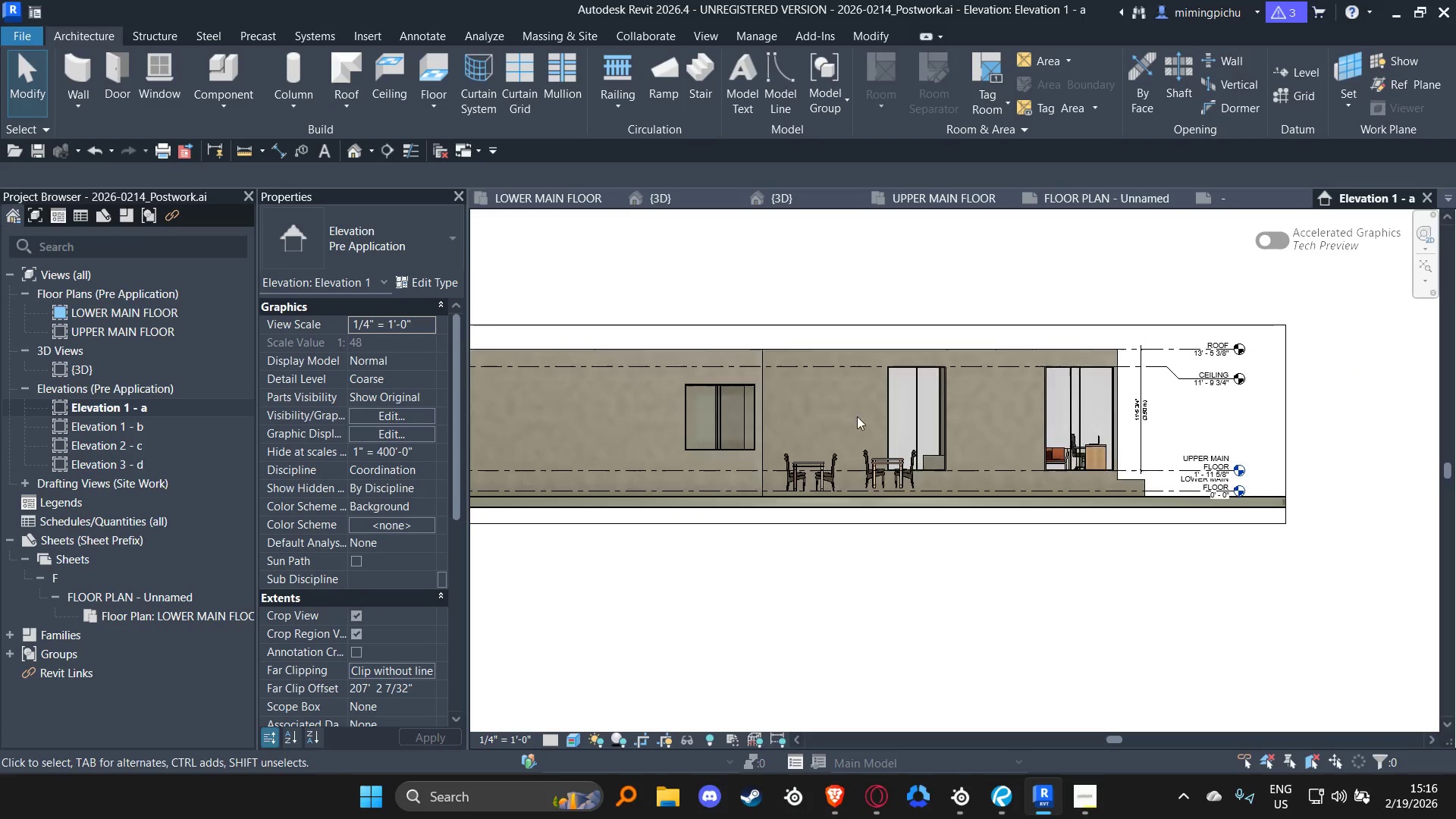 
scroll: coordinate [996, 465], scroll_direction: up, amount: 5.0
 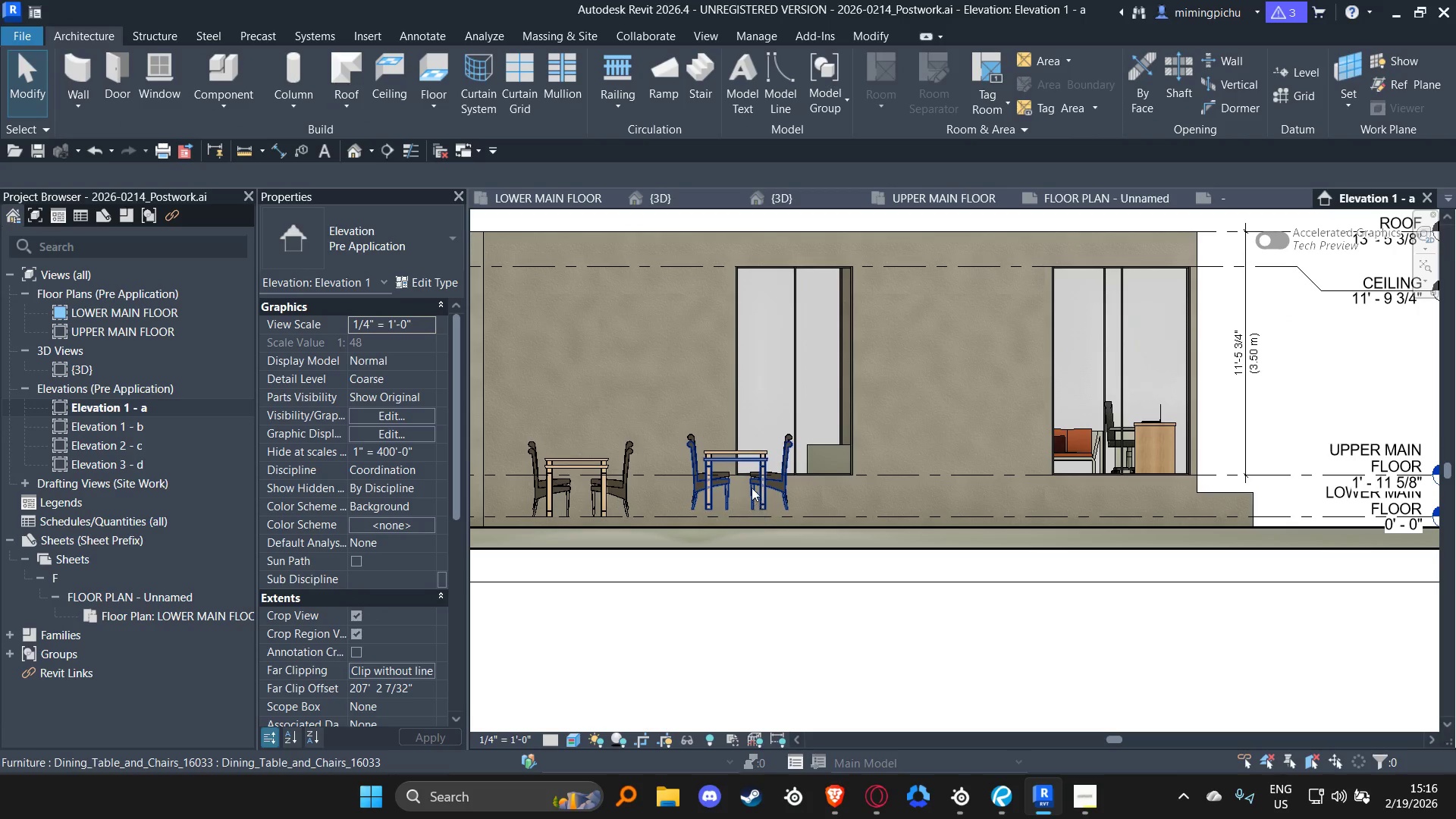 
left_click([751, 486])
 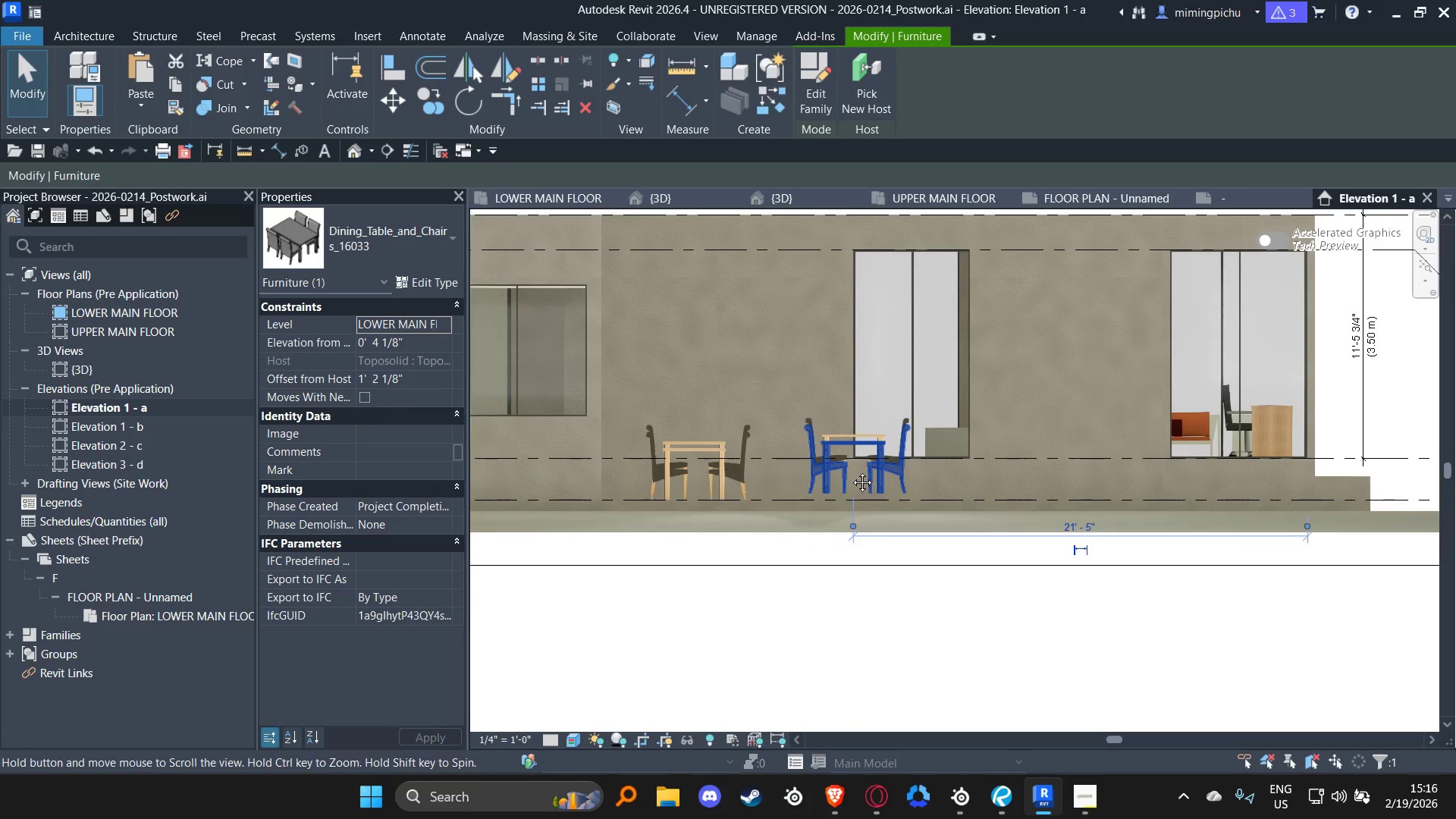 
hold_key(key=ControlLeft, duration=0.81)
left_click([750, 441])
 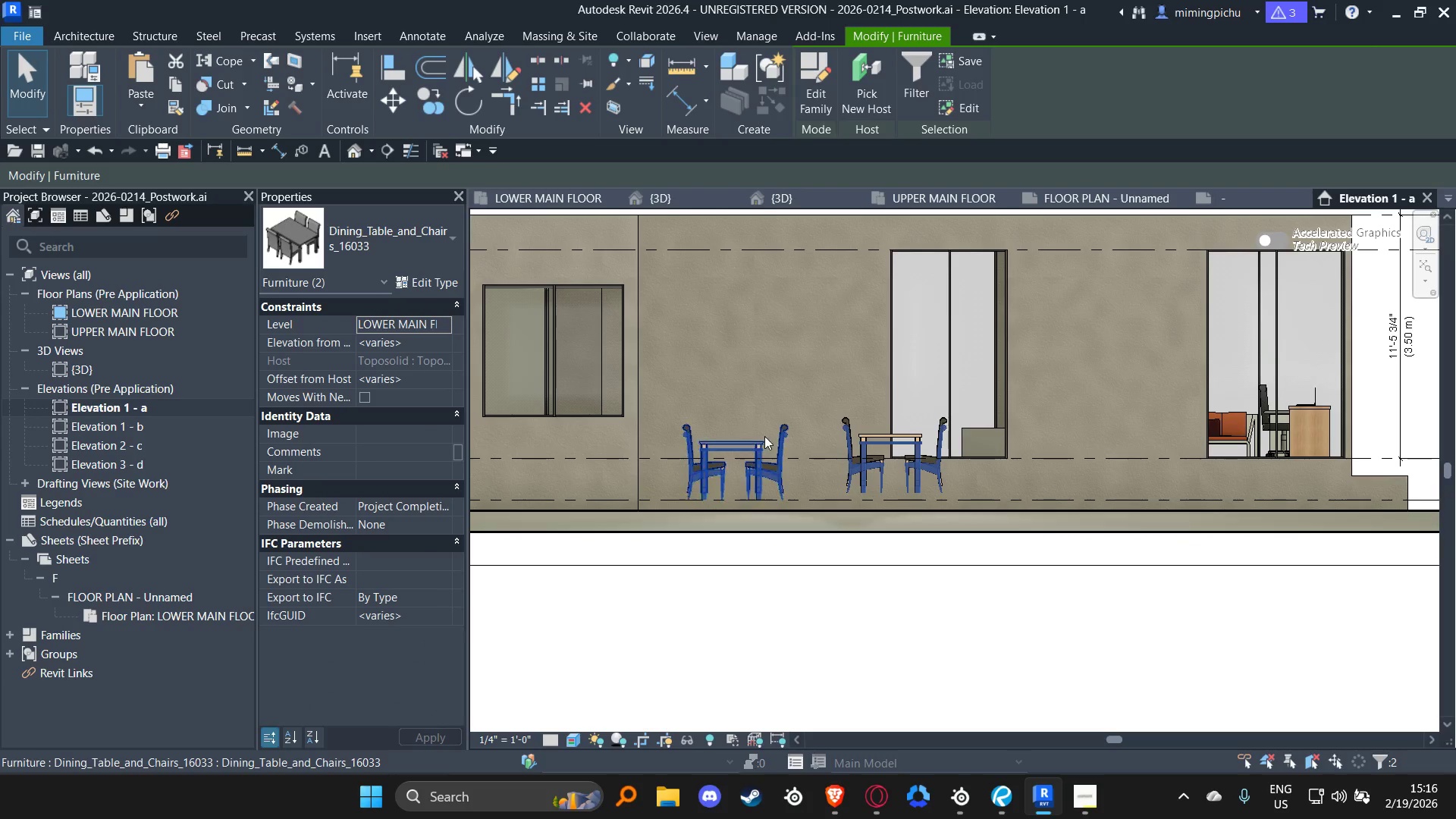 
key(Escape)
 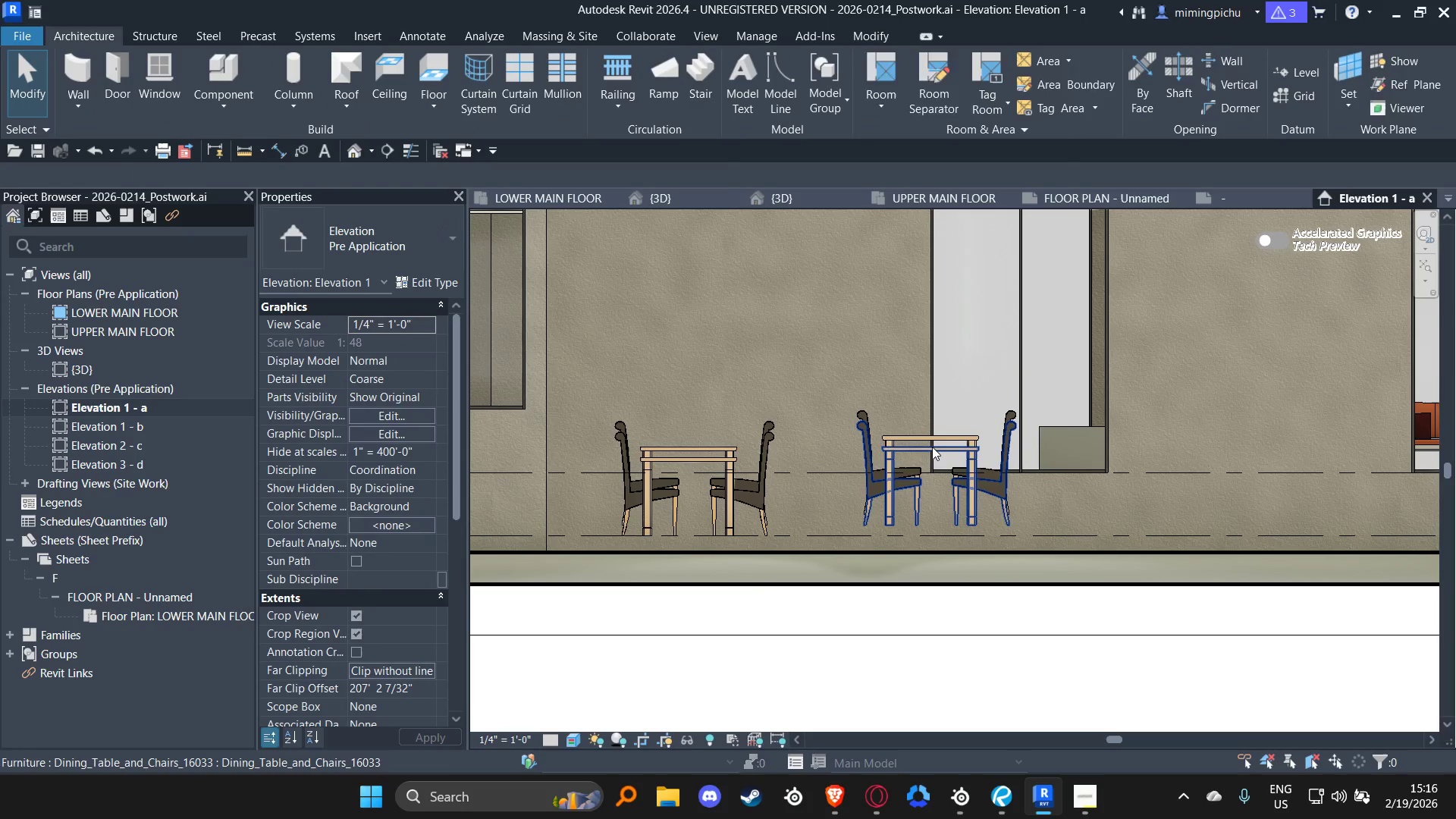 
scroll: coordinate [814, 431], scroll_direction: up, amount: 3.0
 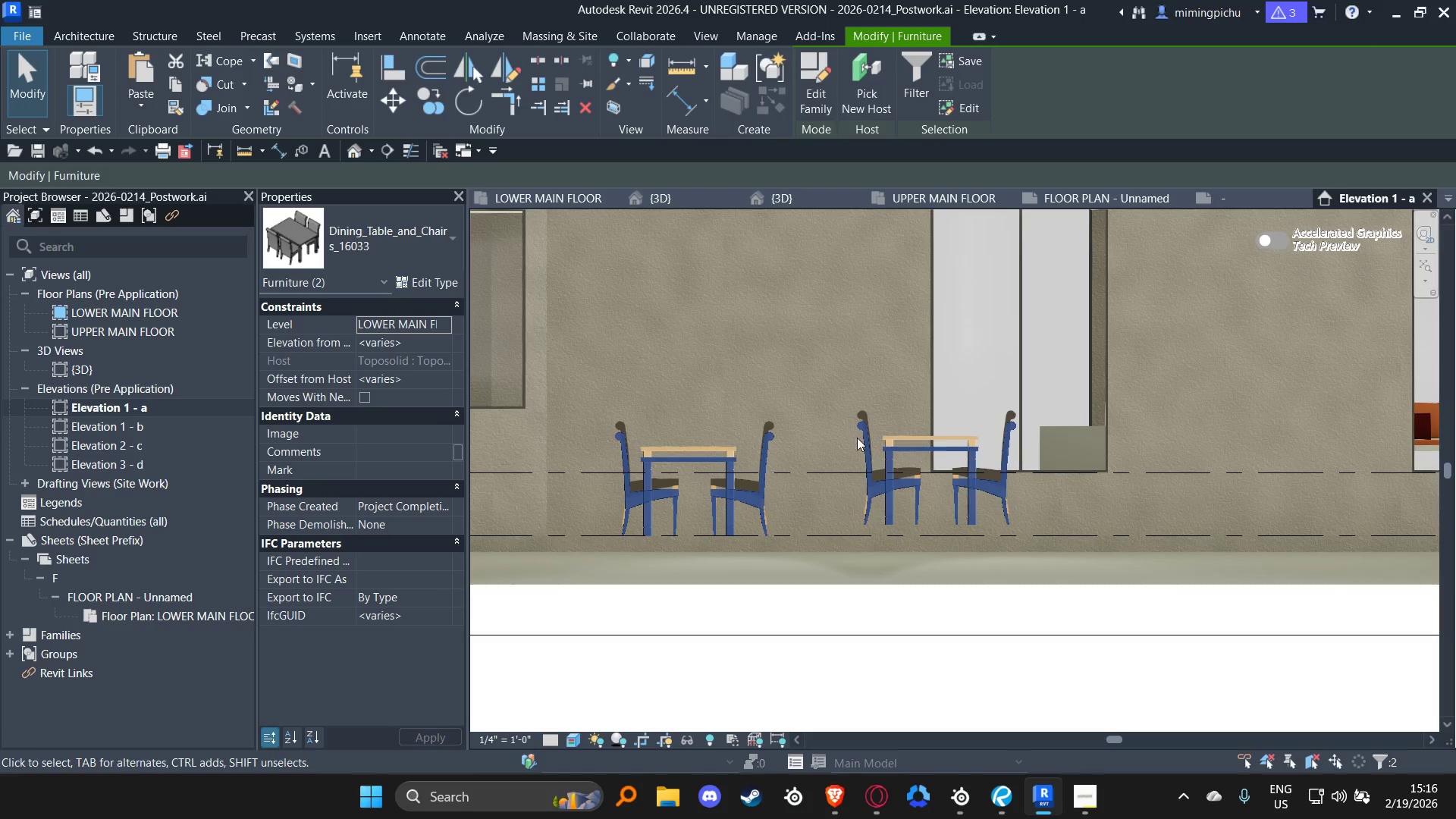 
left_click([932, 447])
 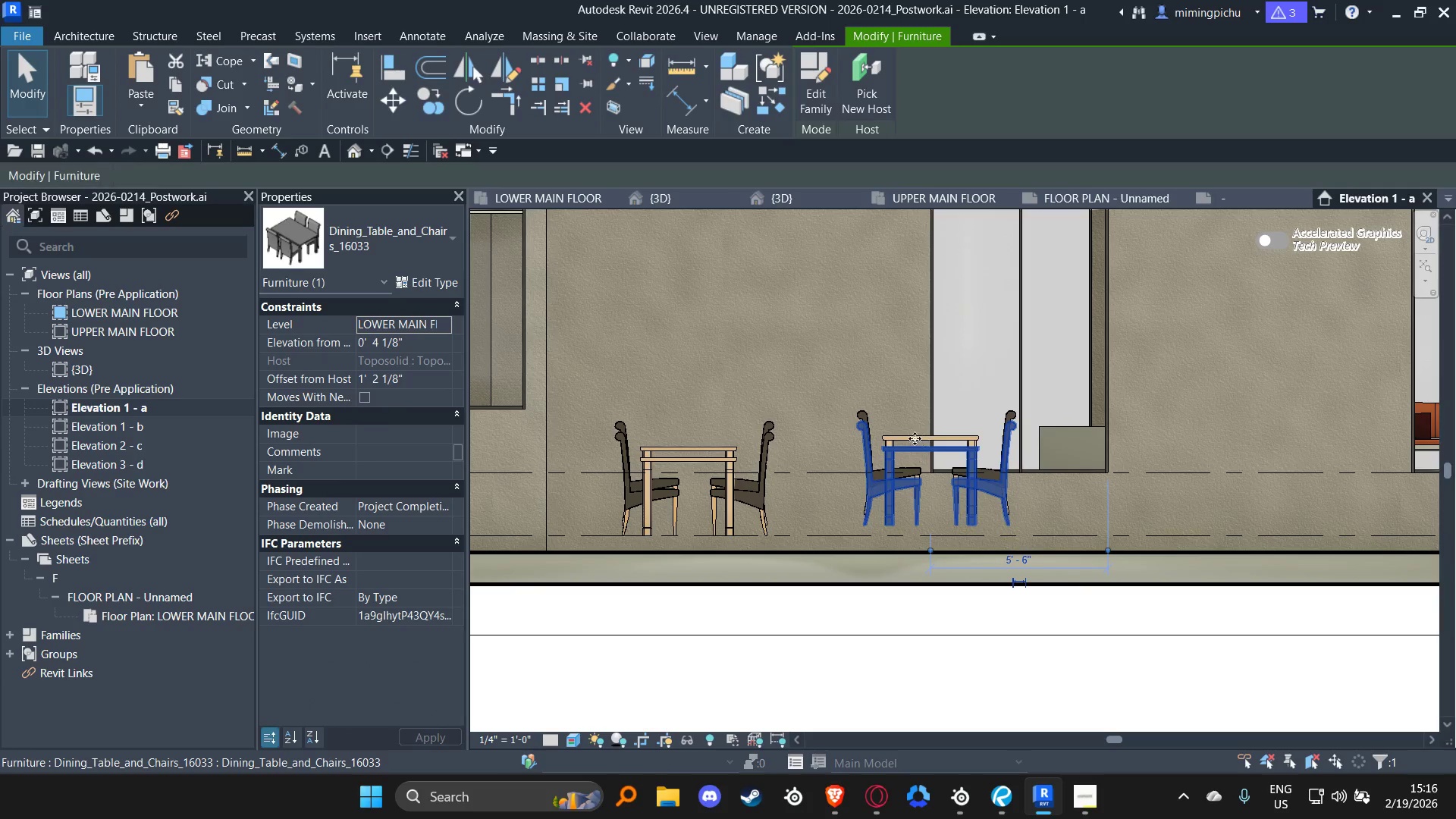 
hold_key(key=ControlLeft, duration=1.5)
left_click([910, 436])
 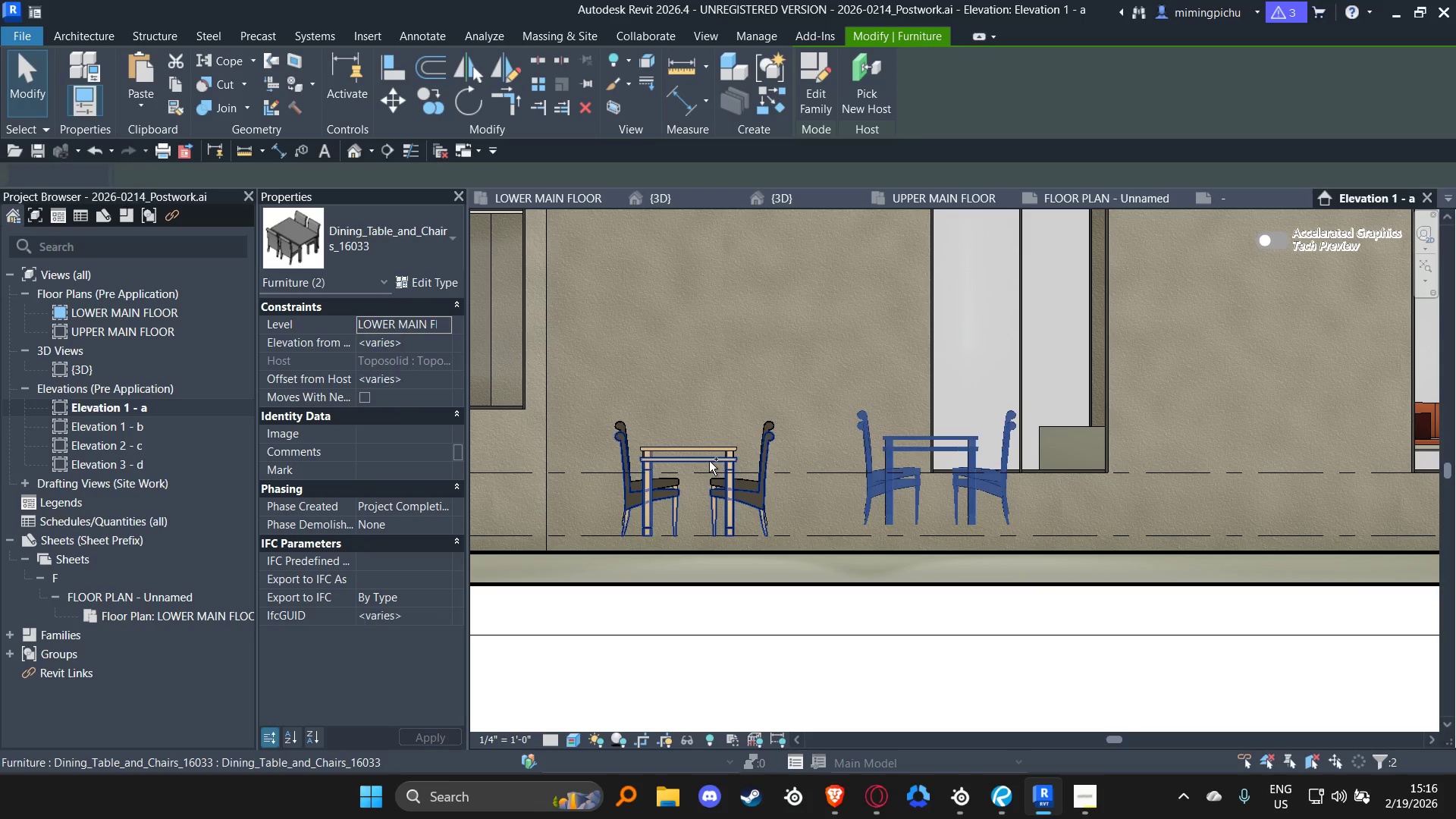 
left_click([709, 461])
 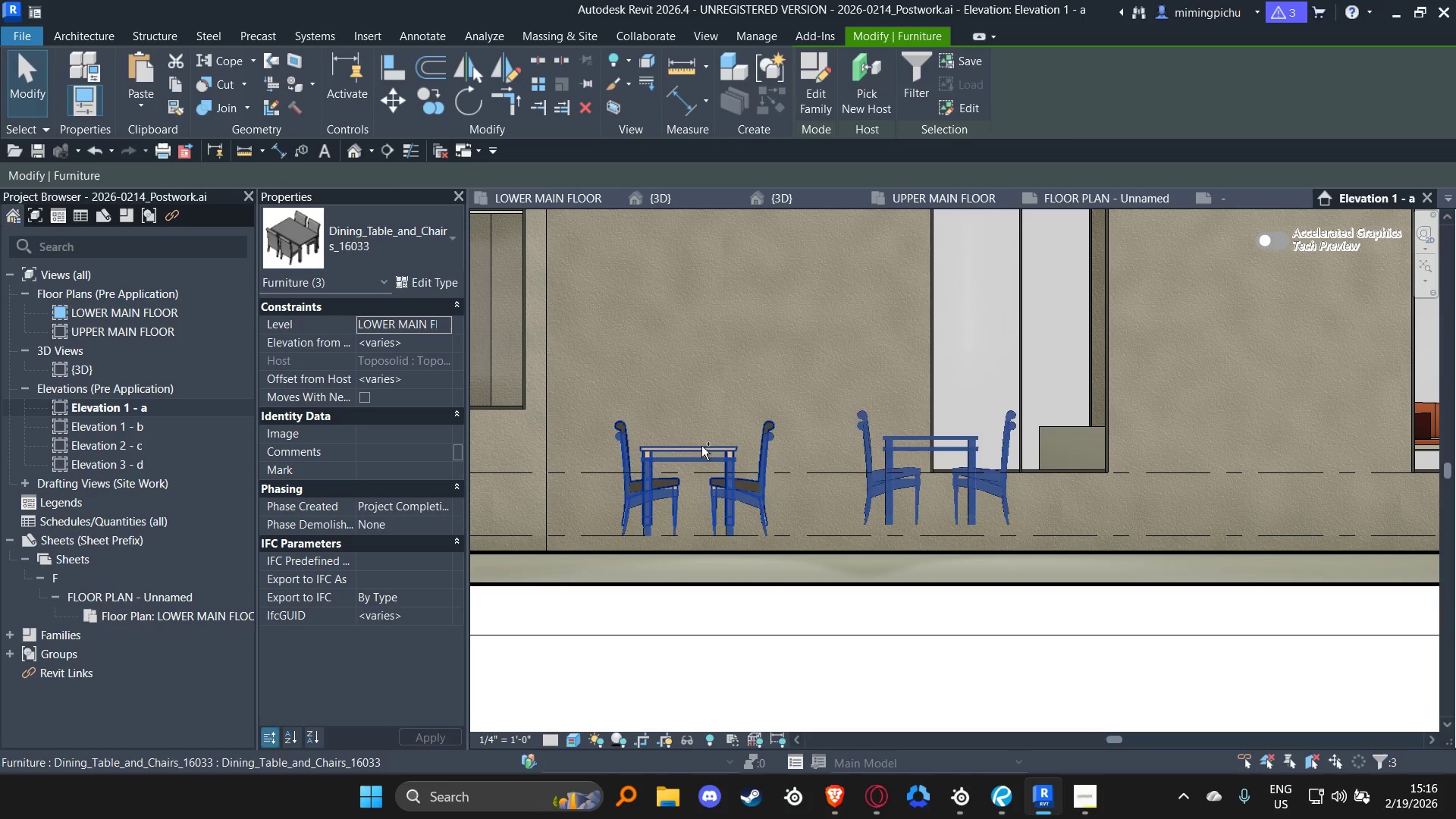 
hold_key(key=ControlLeft, duration=0.47)
double_click([701, 446])
 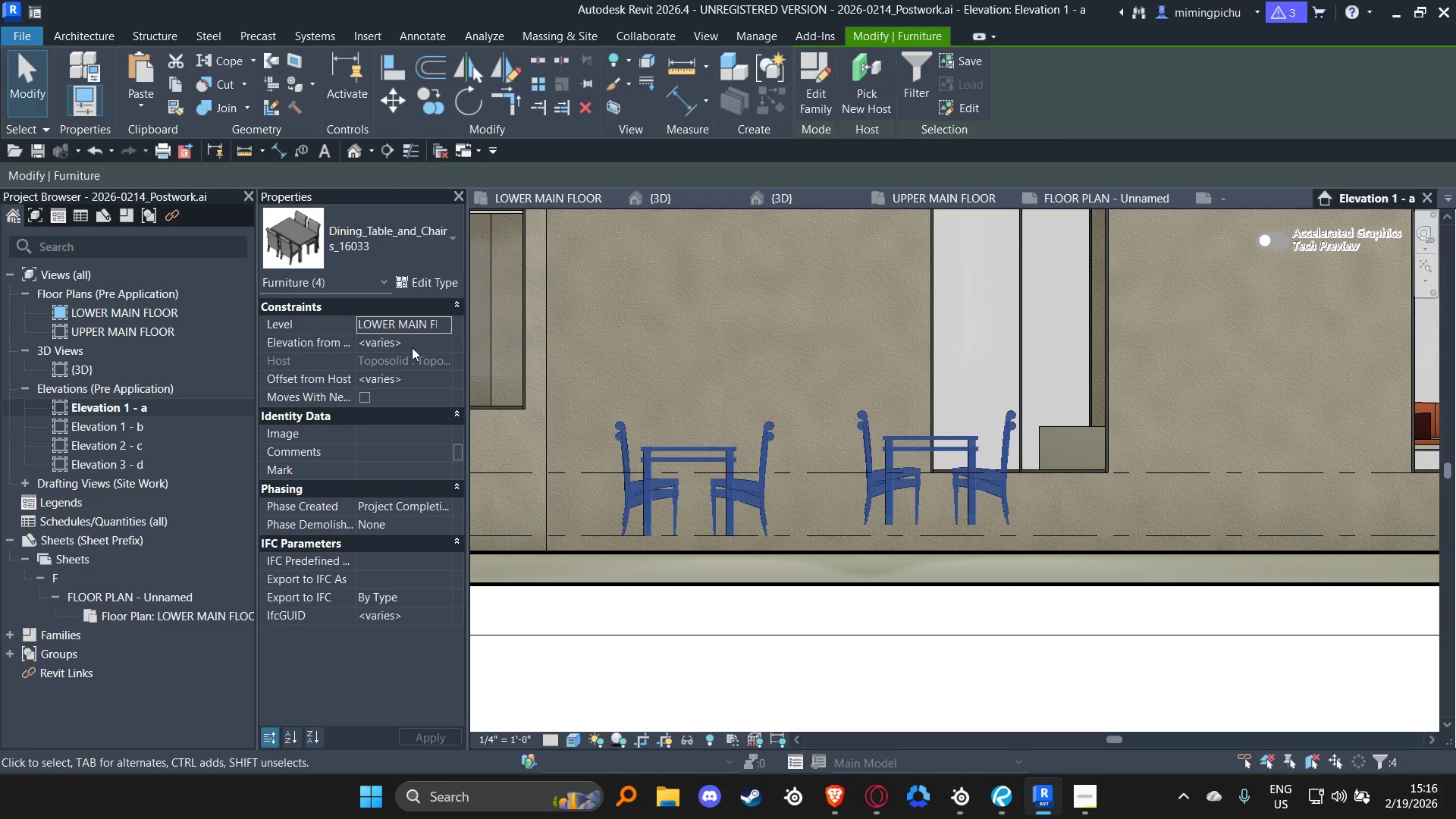 
left_click([417, 344])
 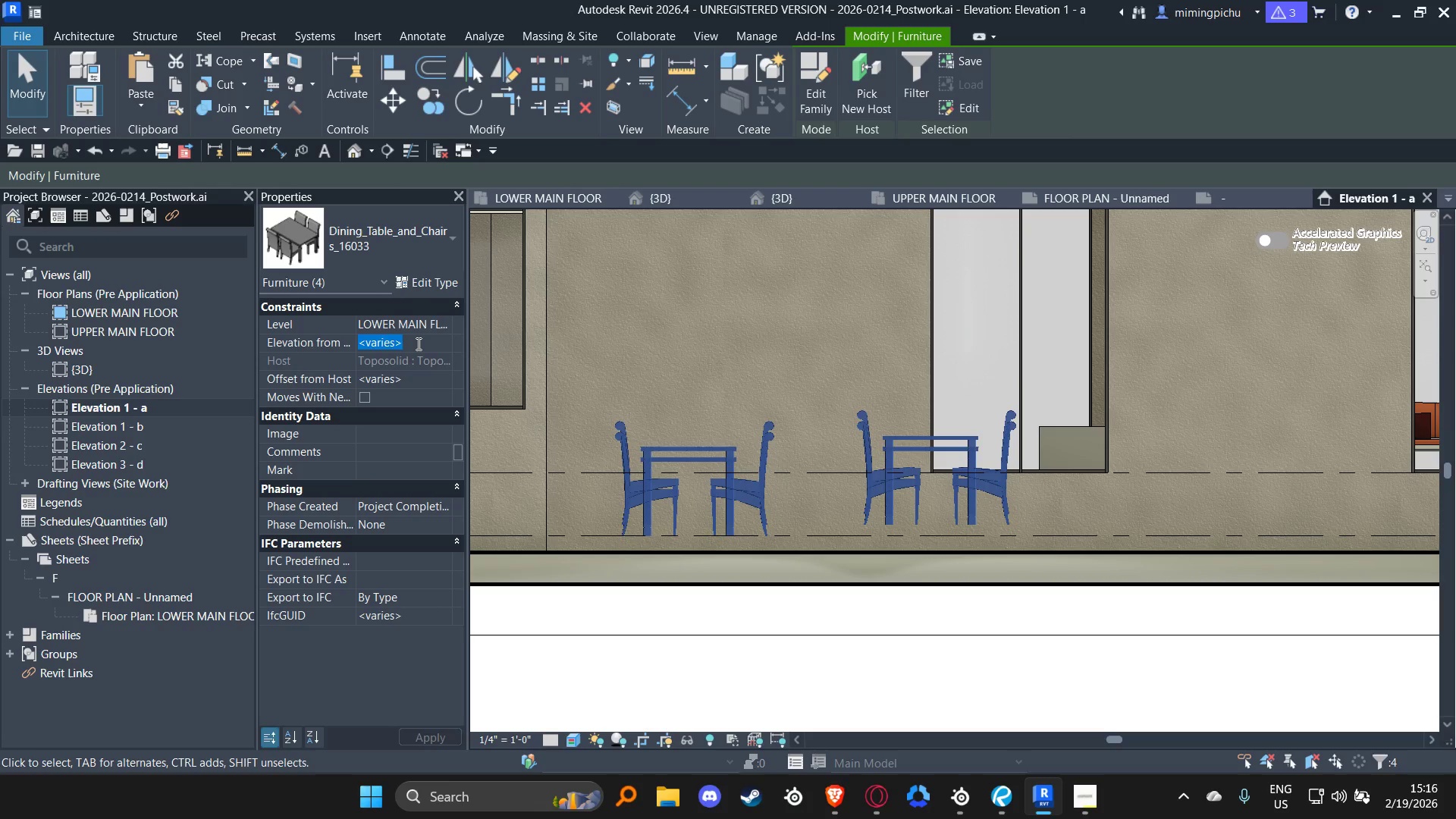 
key(0)
 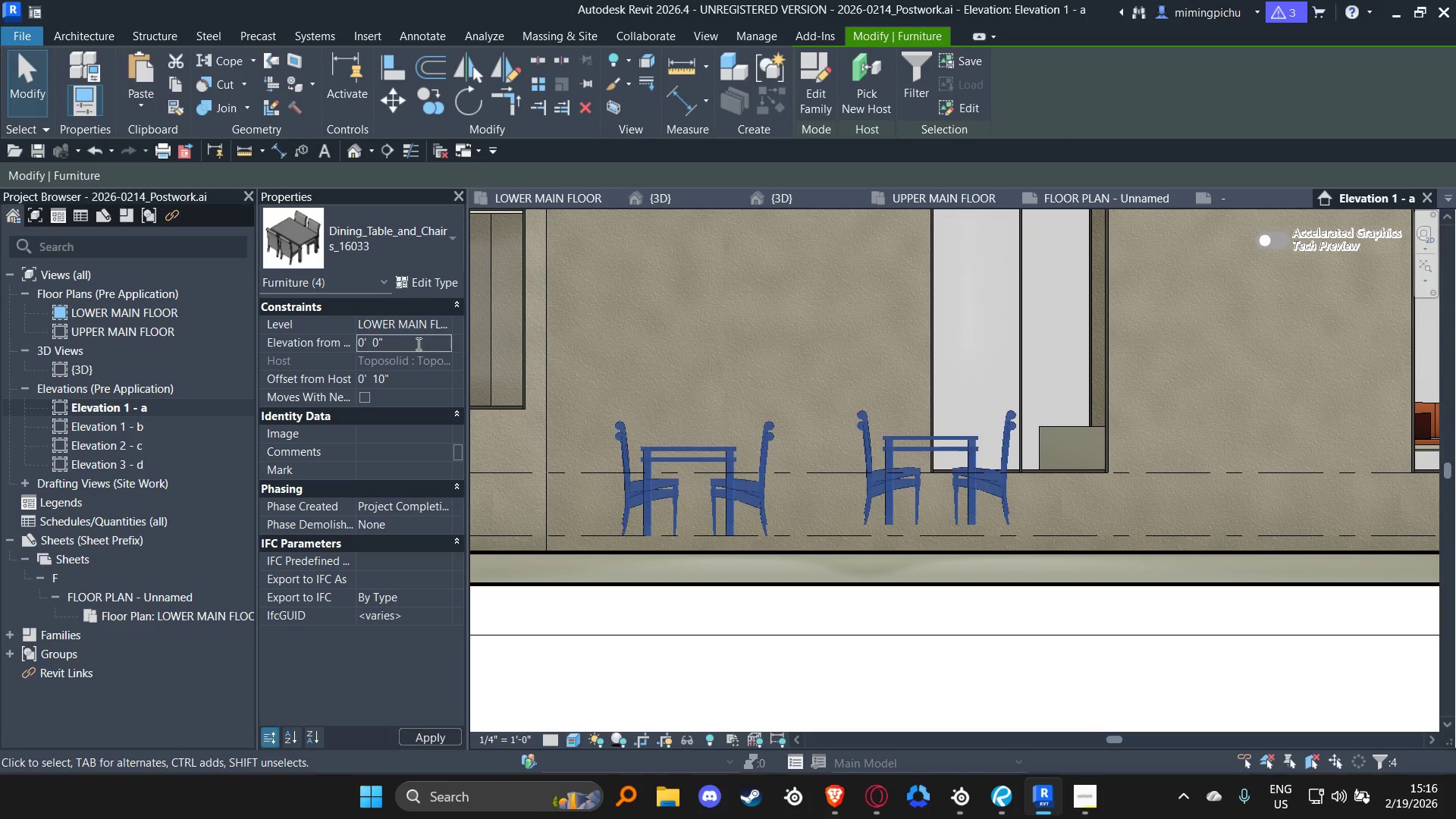 
key(Enter)
 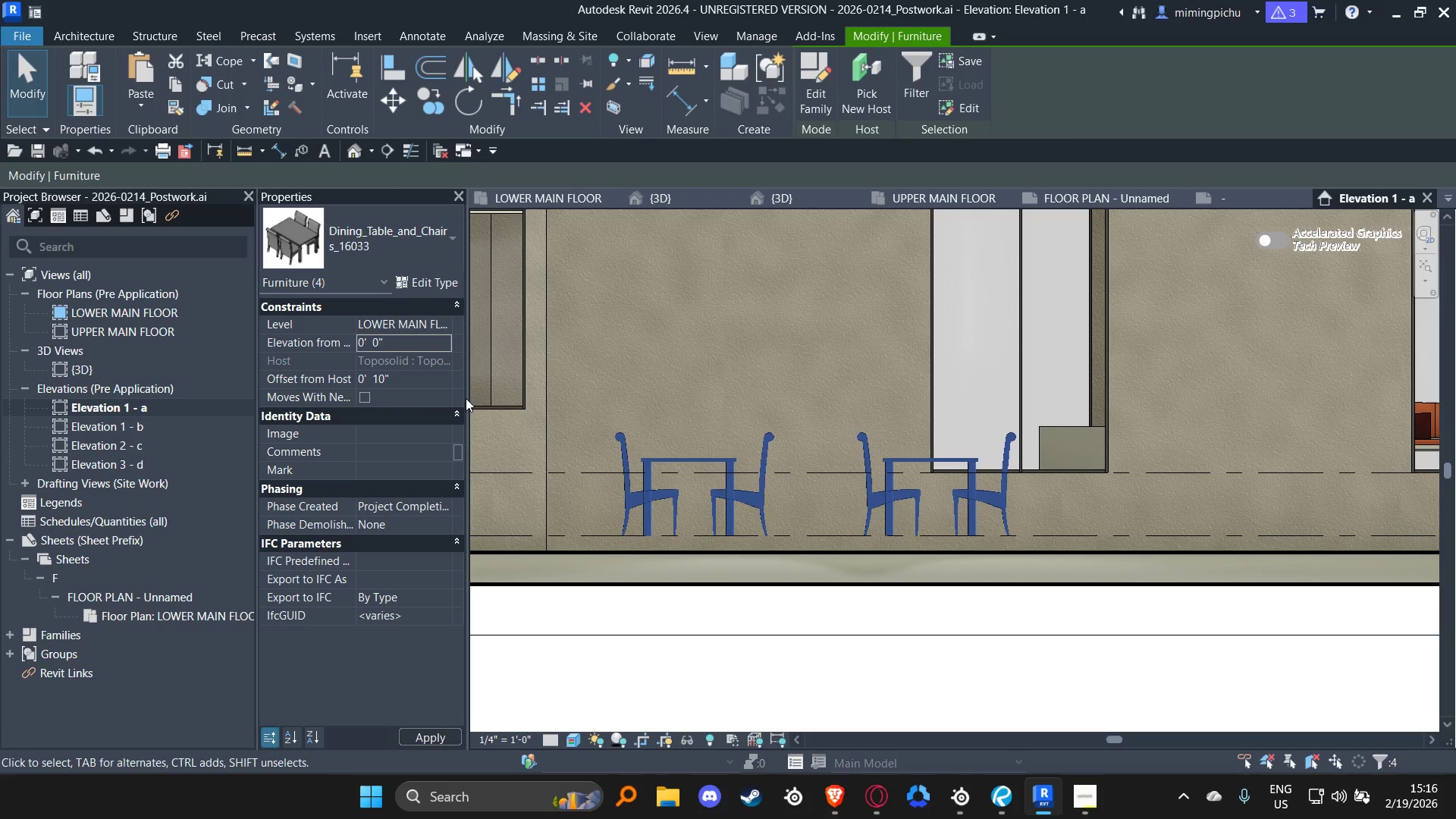 
left_click([431, 346])
 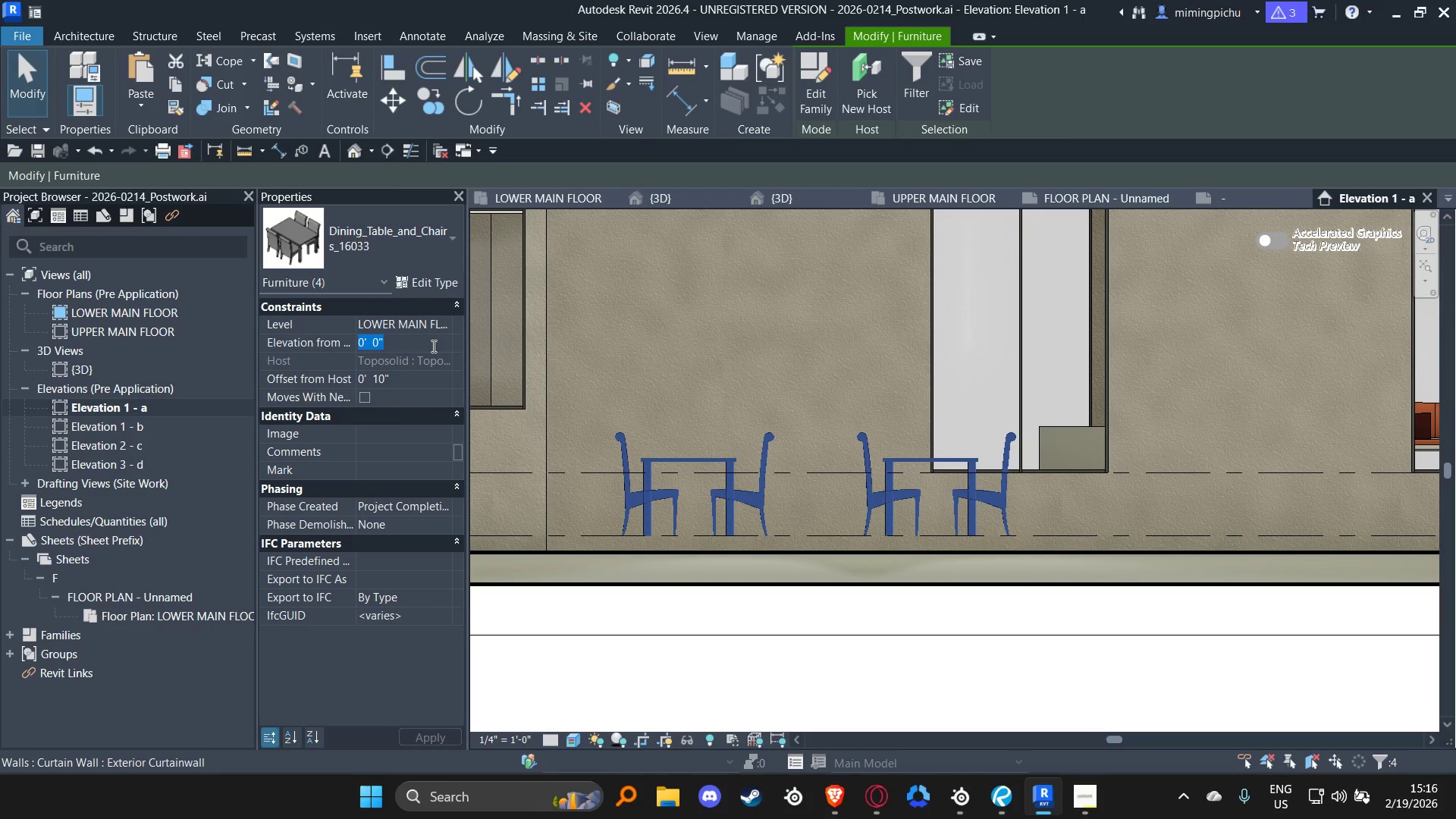 
key(Minus)
 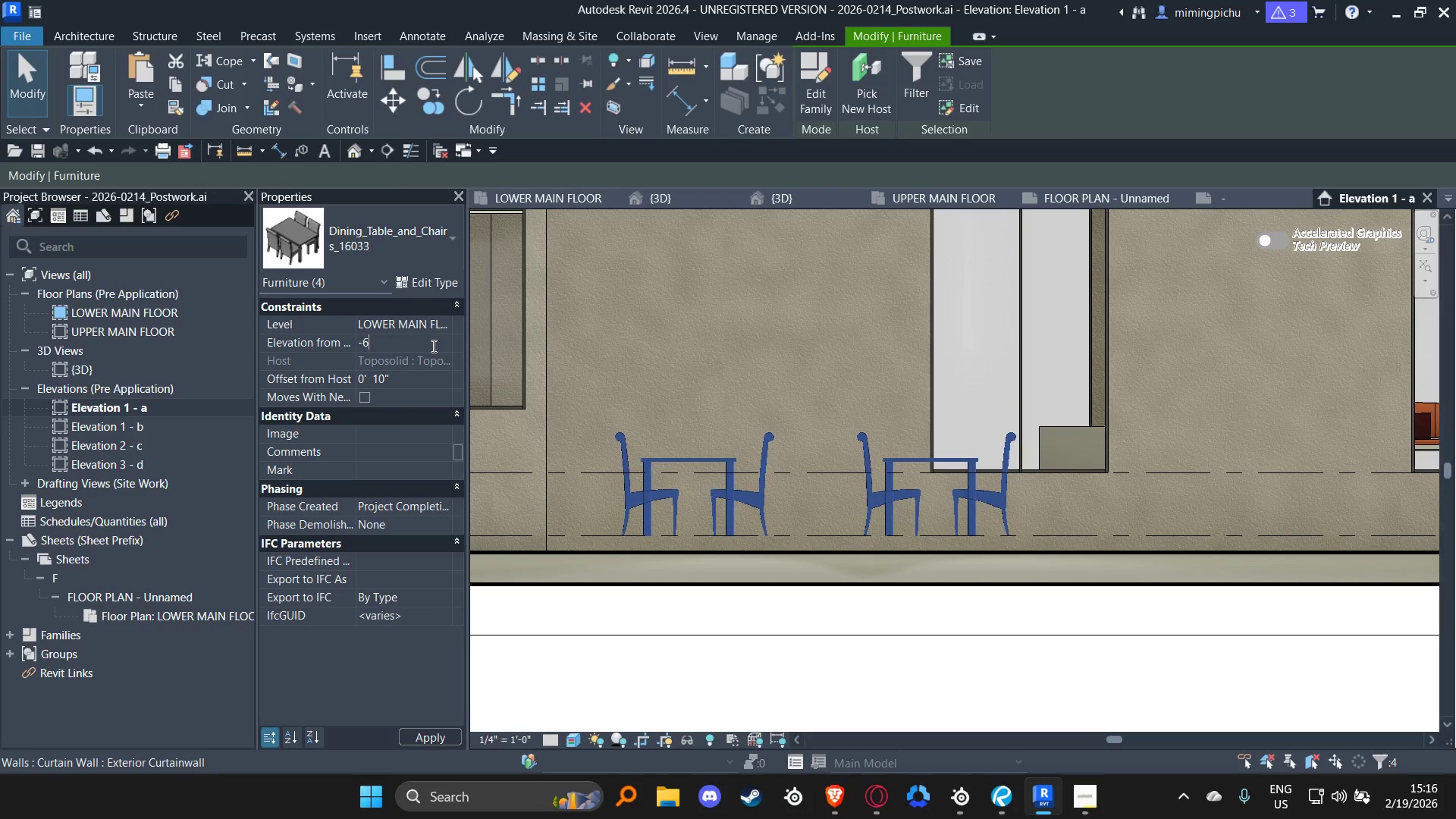 
key(6)
 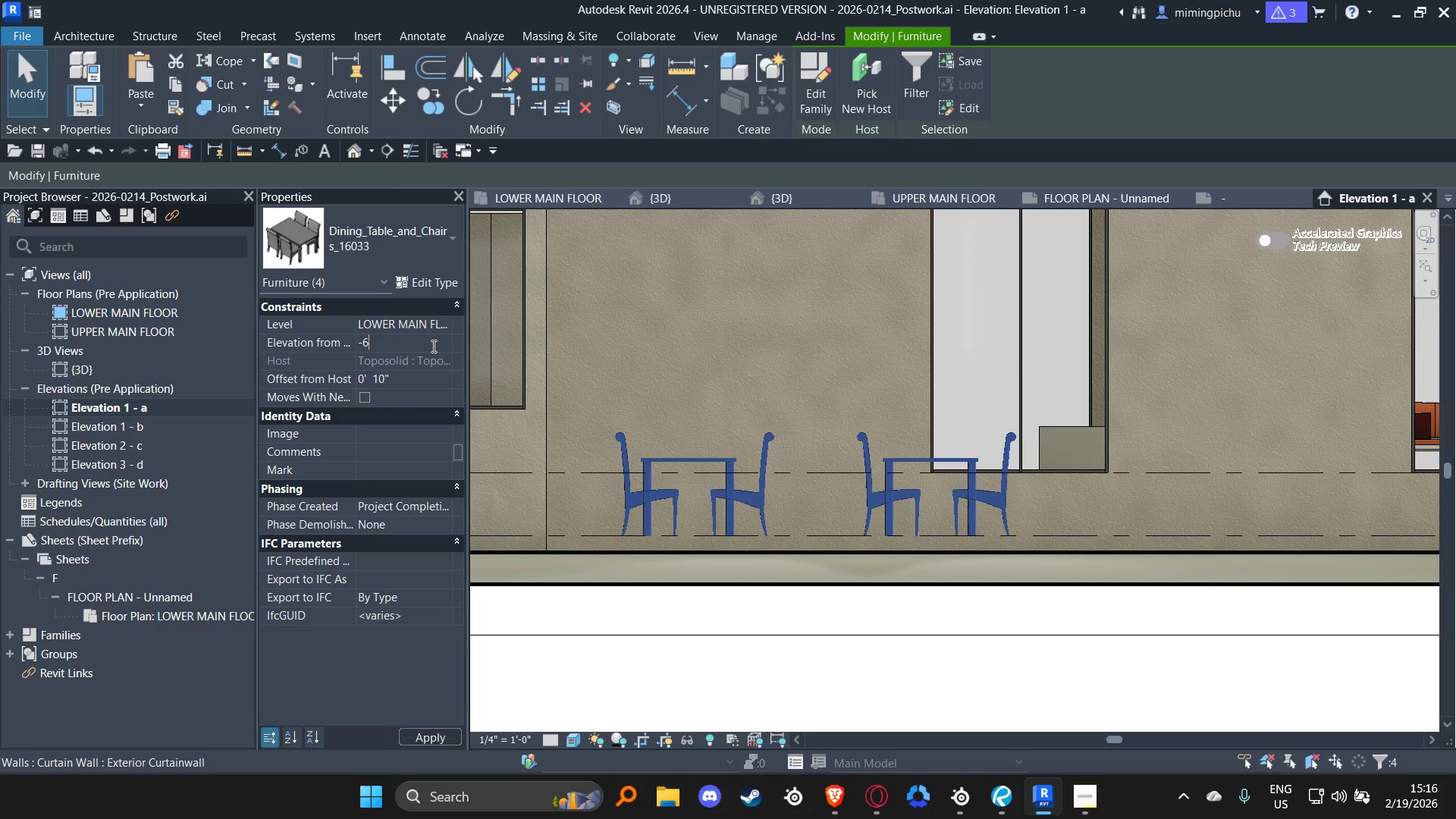 
key(Shift+ShiftRight)
 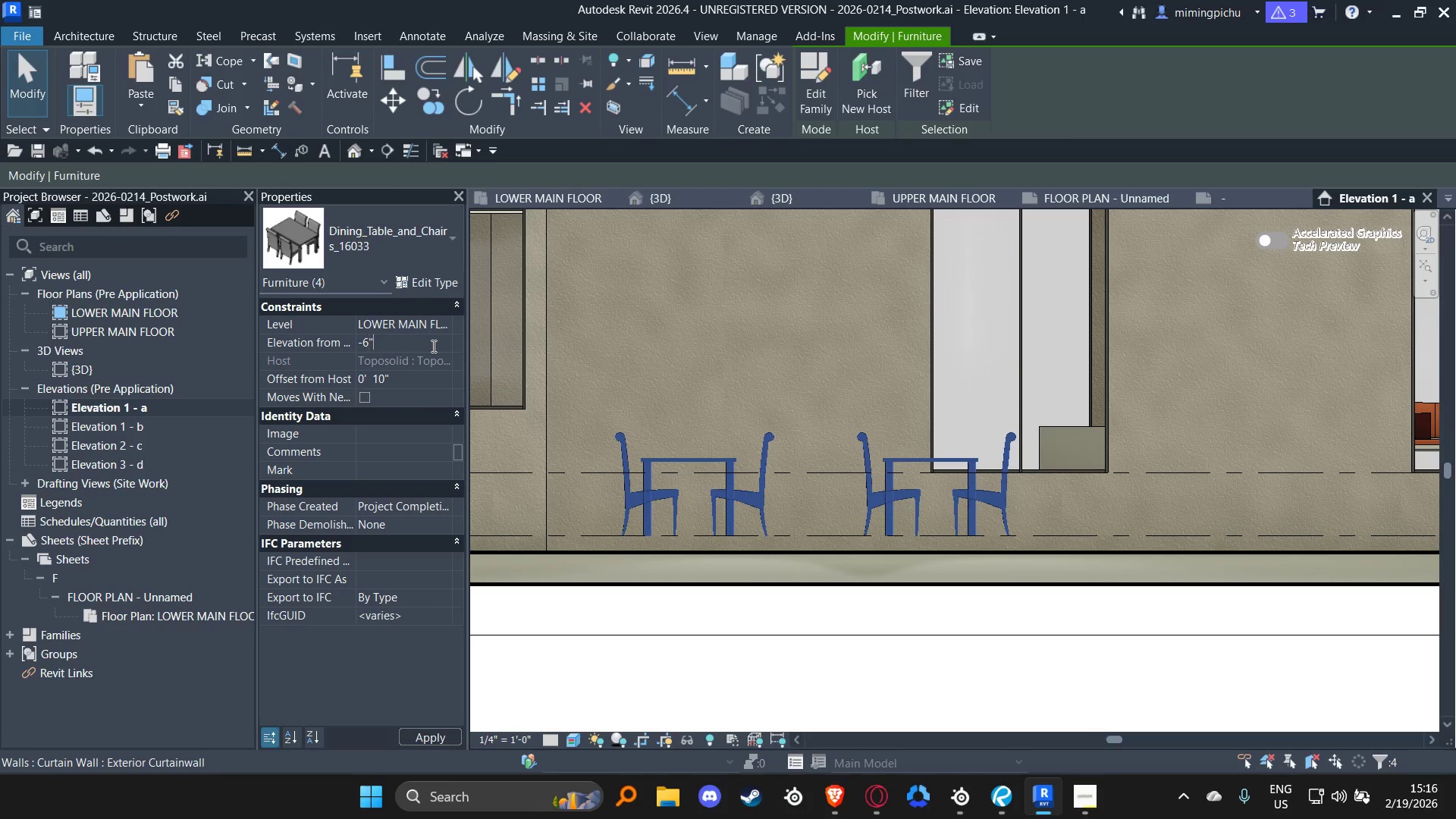 
key(Shift+Quote)
 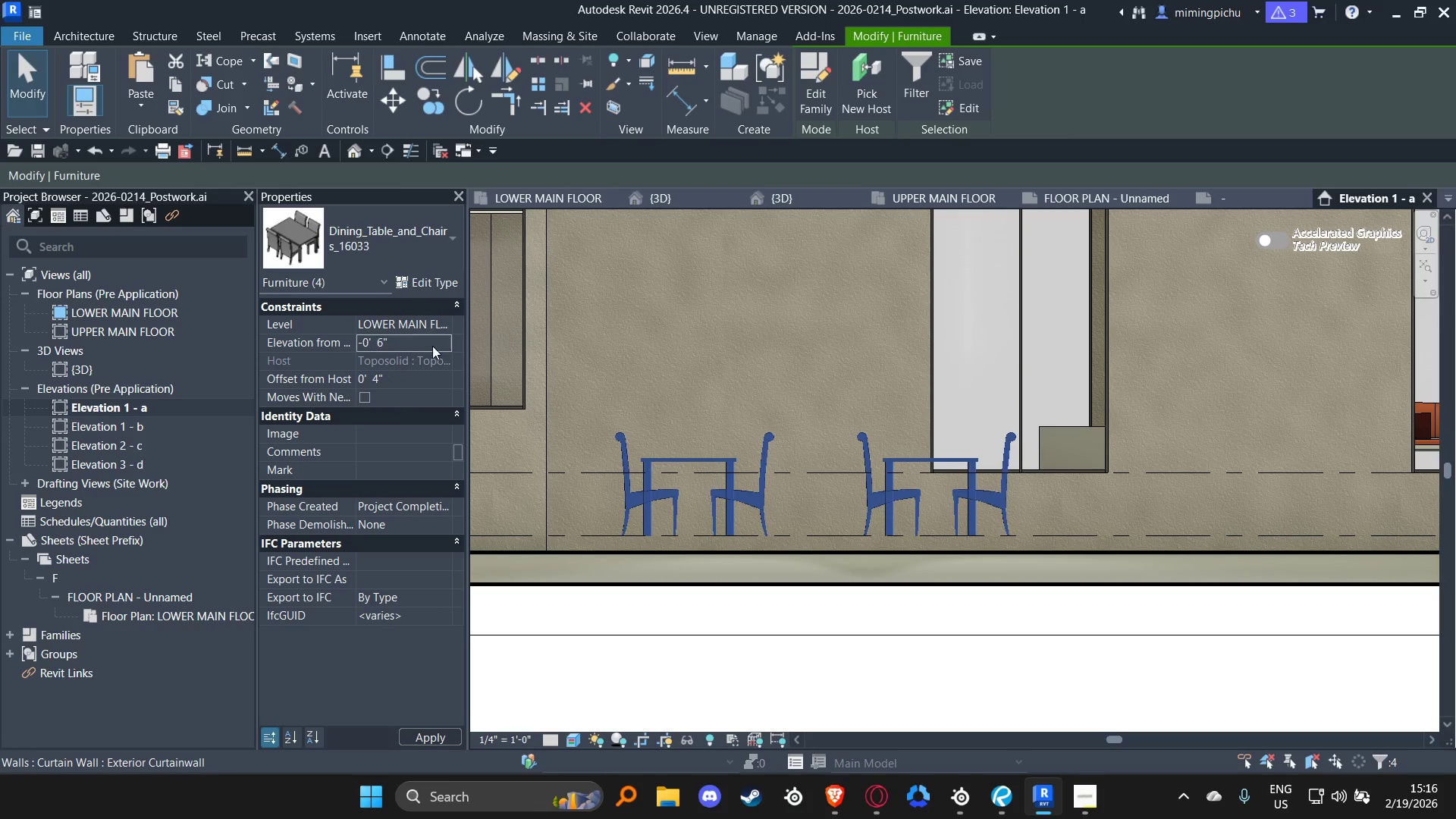 
key(Enter)
 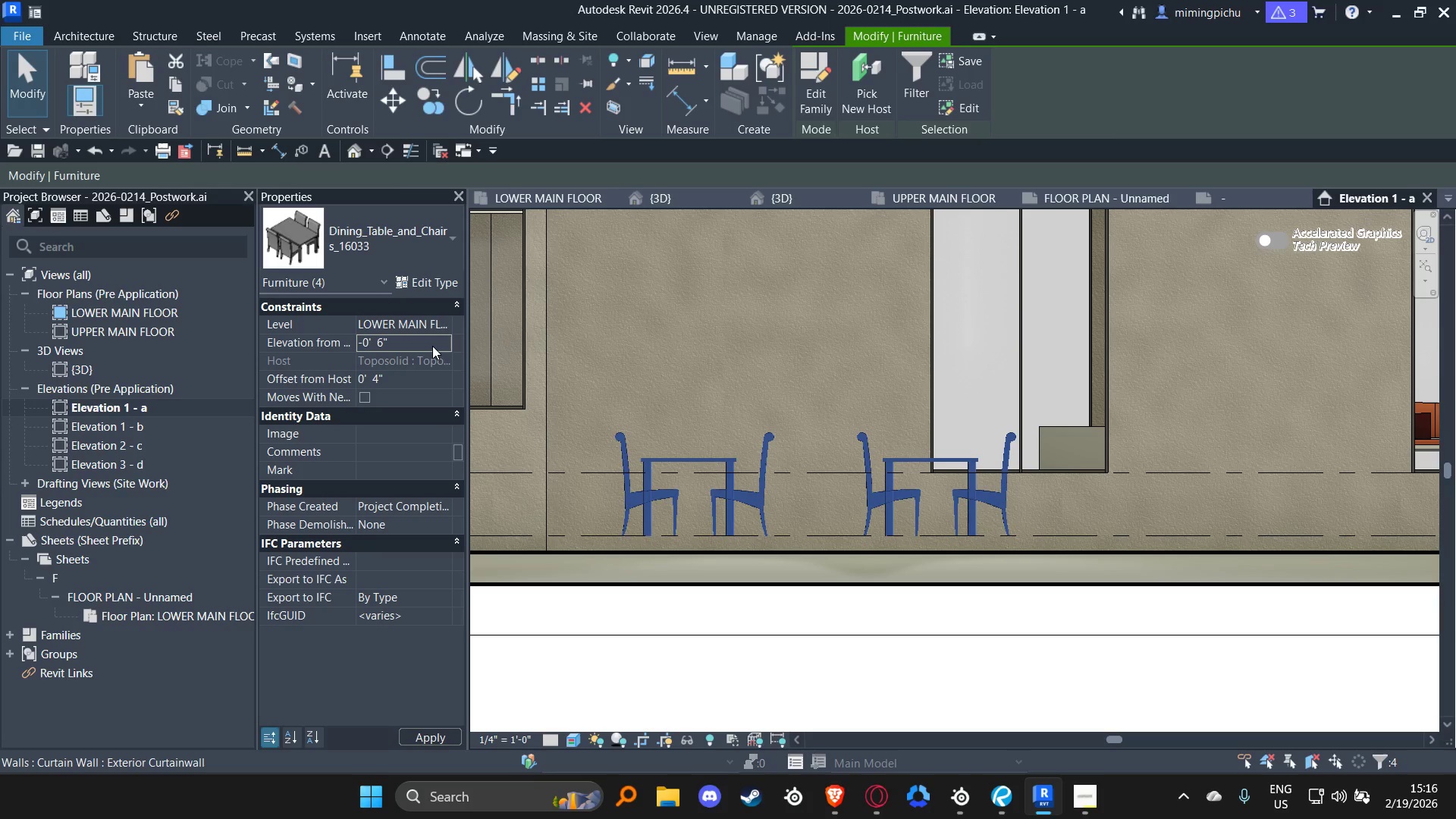 
wait(6.42)
 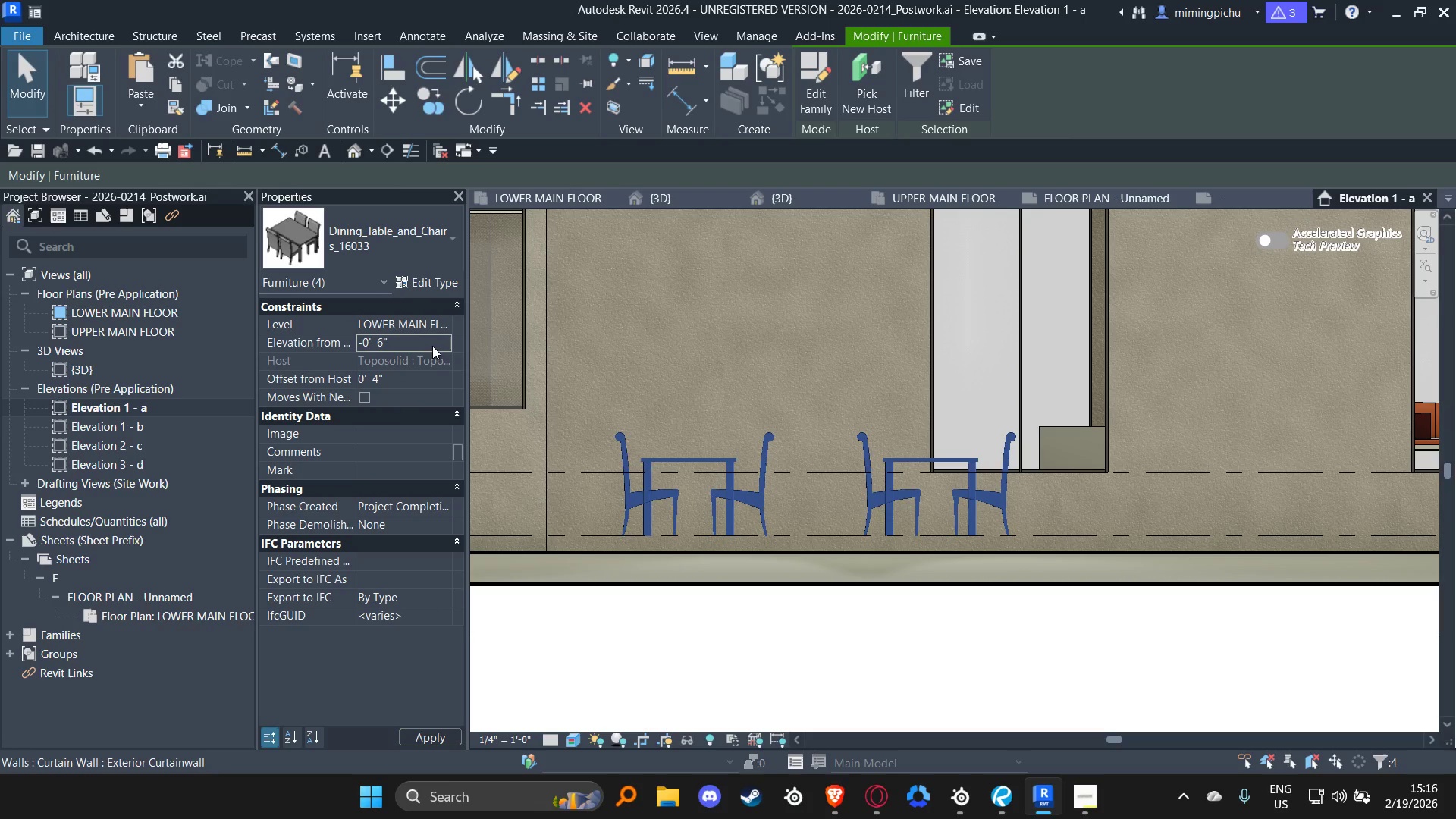 
left_click([728, 386])
 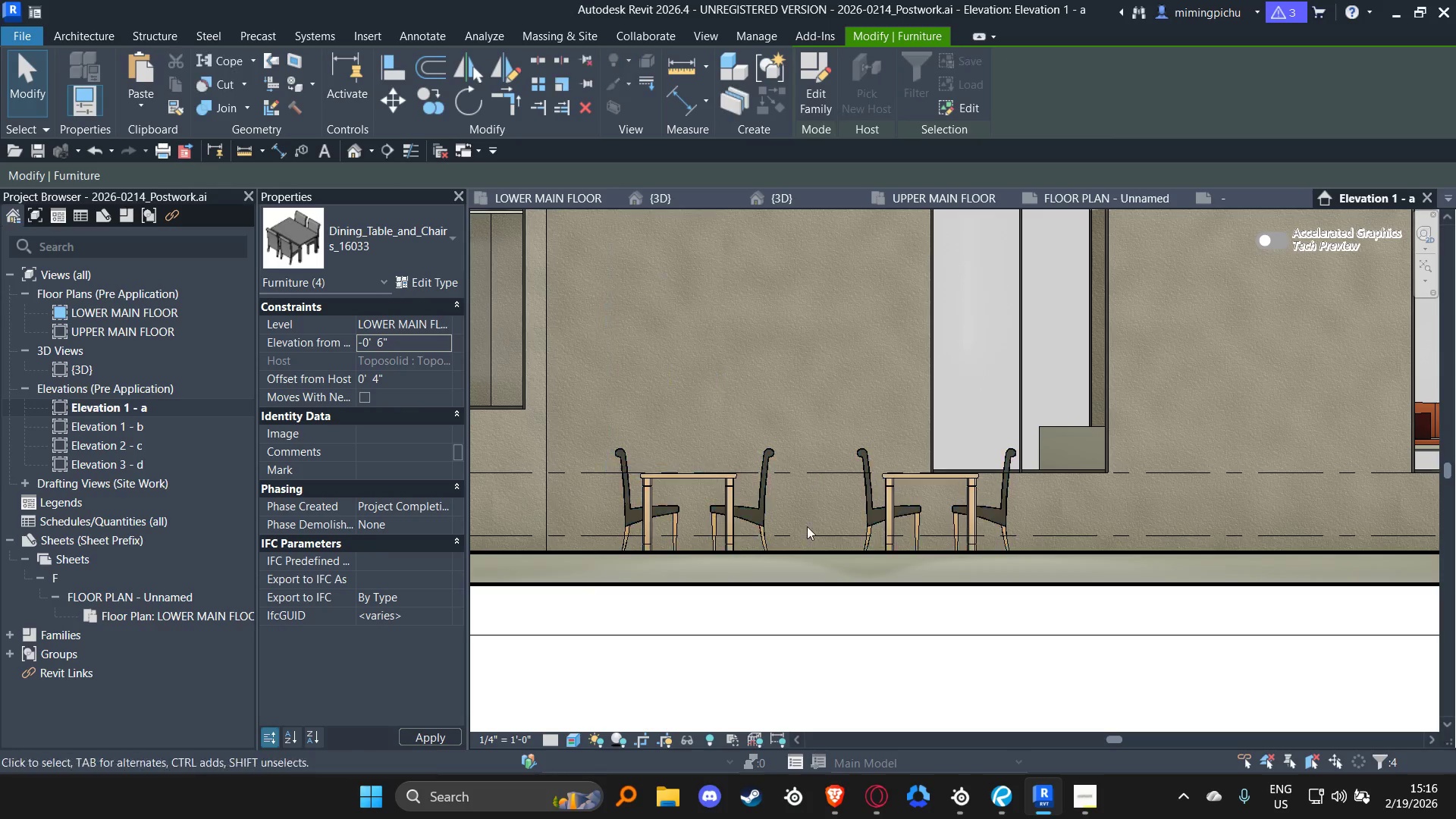 
key(Escape)
 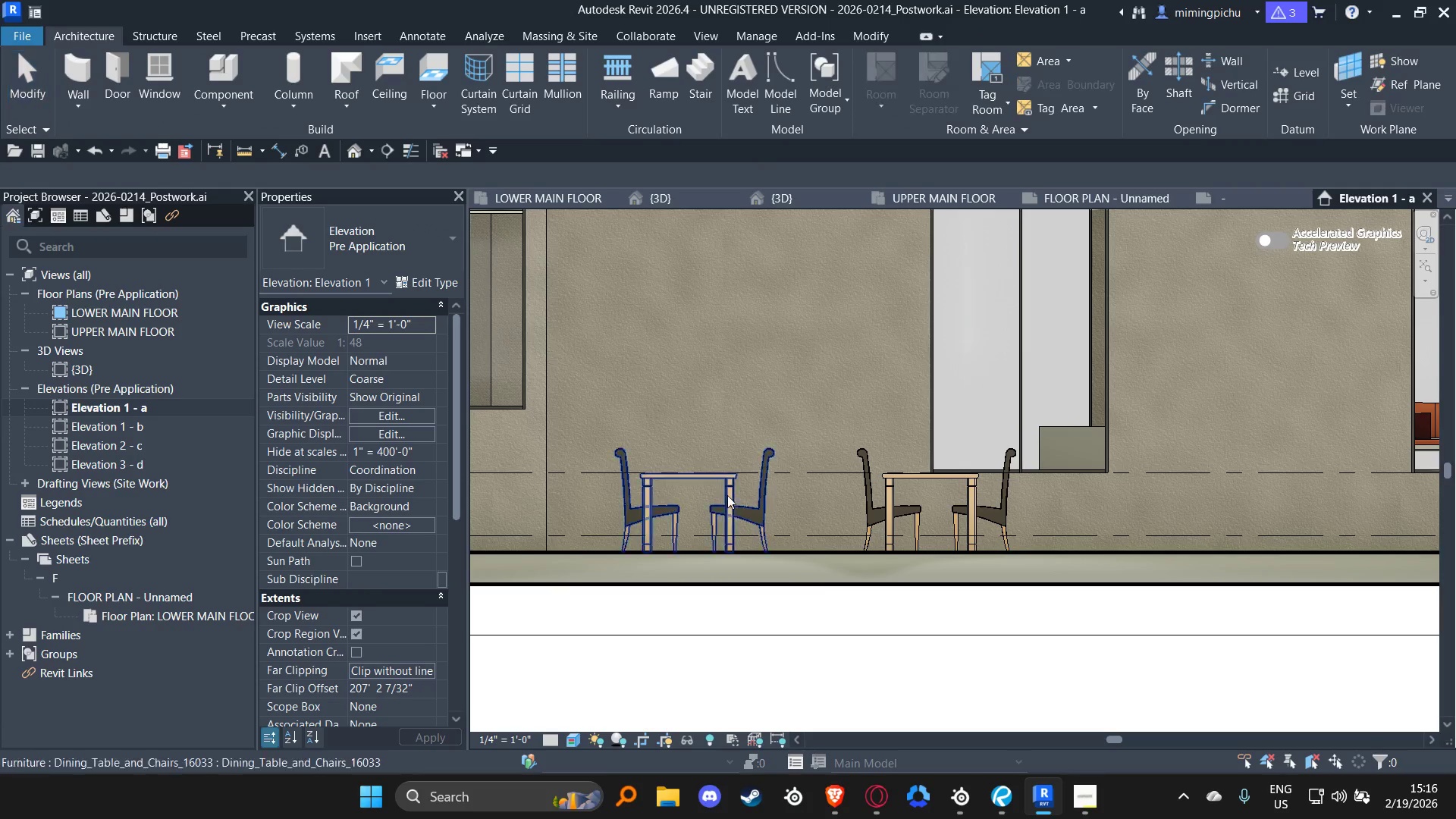 
key(Escape)
 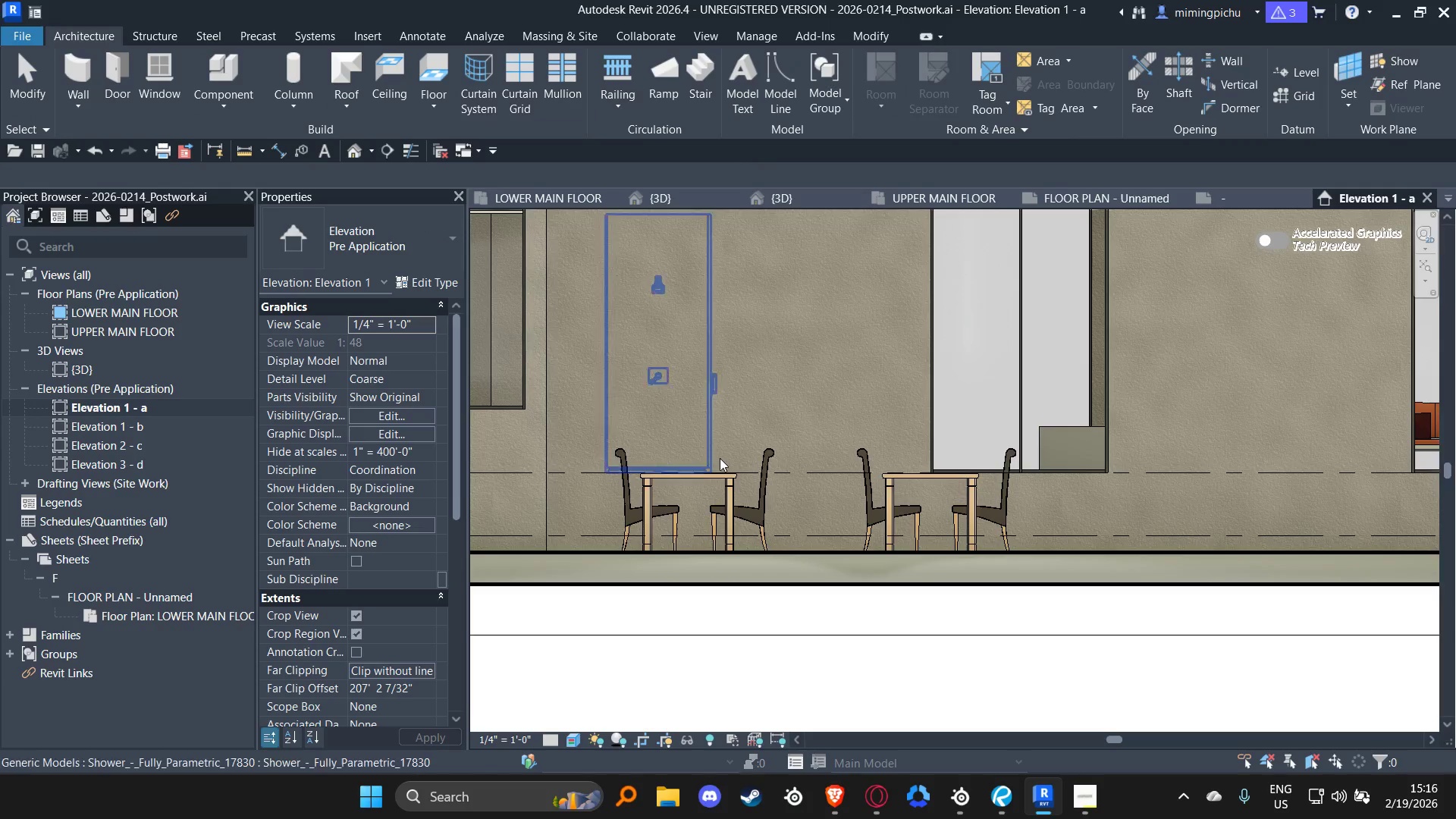 
scroll: coordinate [1051, 413], scroll_direction: down, amount: 10.0
 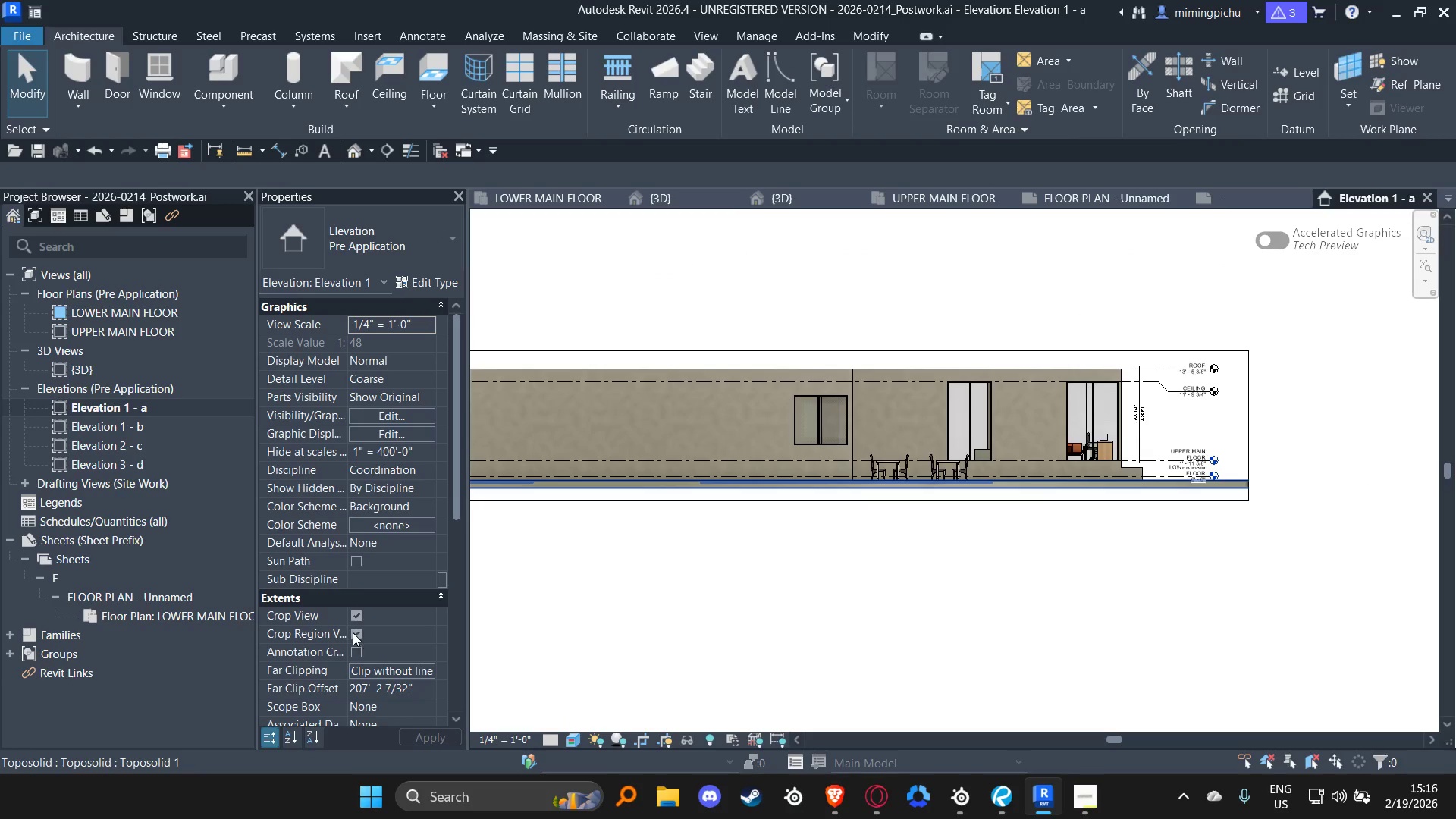 
left_click([355, 615])
 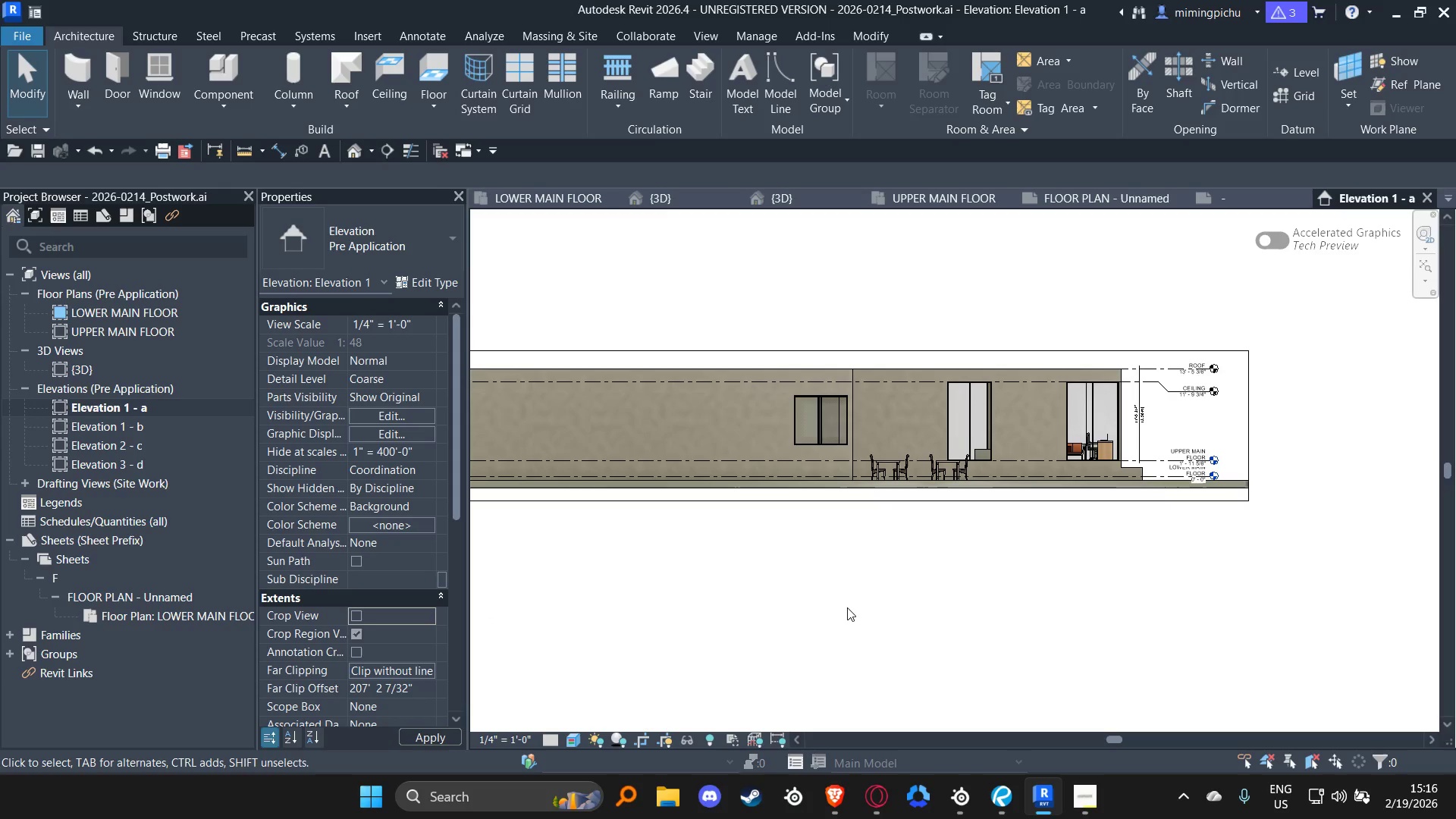 
left_click([847, 607])
 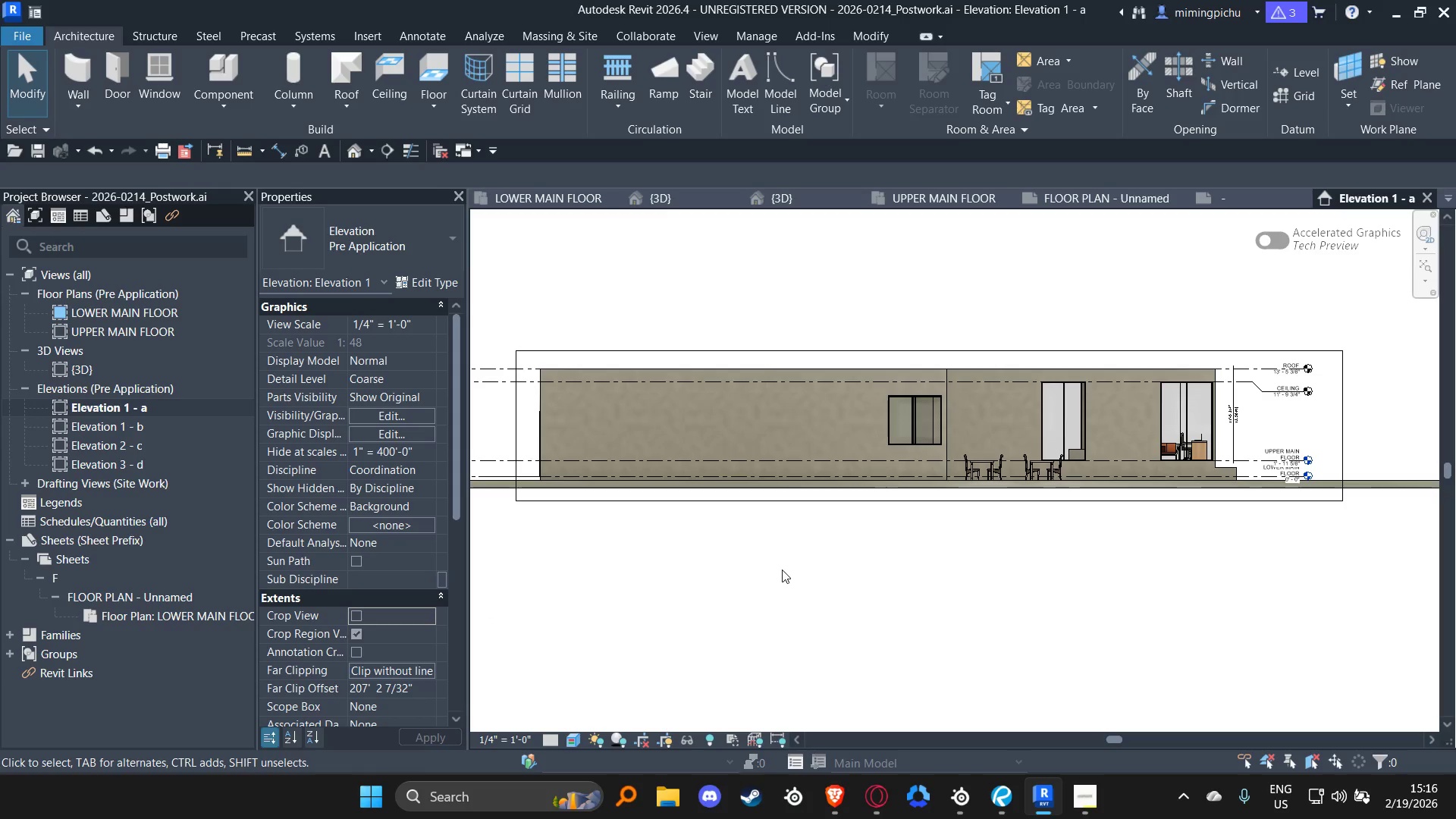 
scroll: coordinate [782, 570], scroll_direction: down, amount: 1.0
 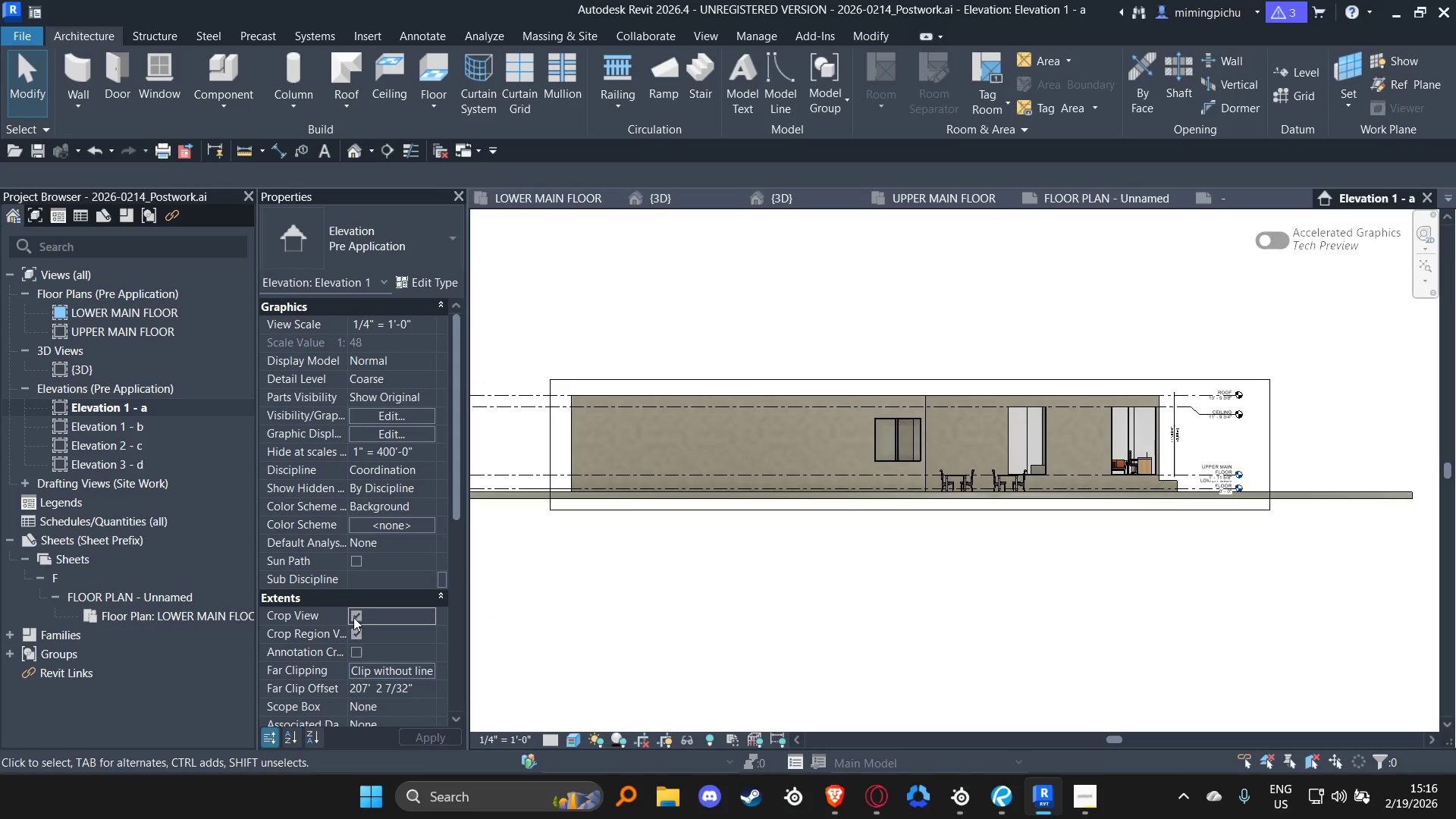 
double_click([356, 634])
 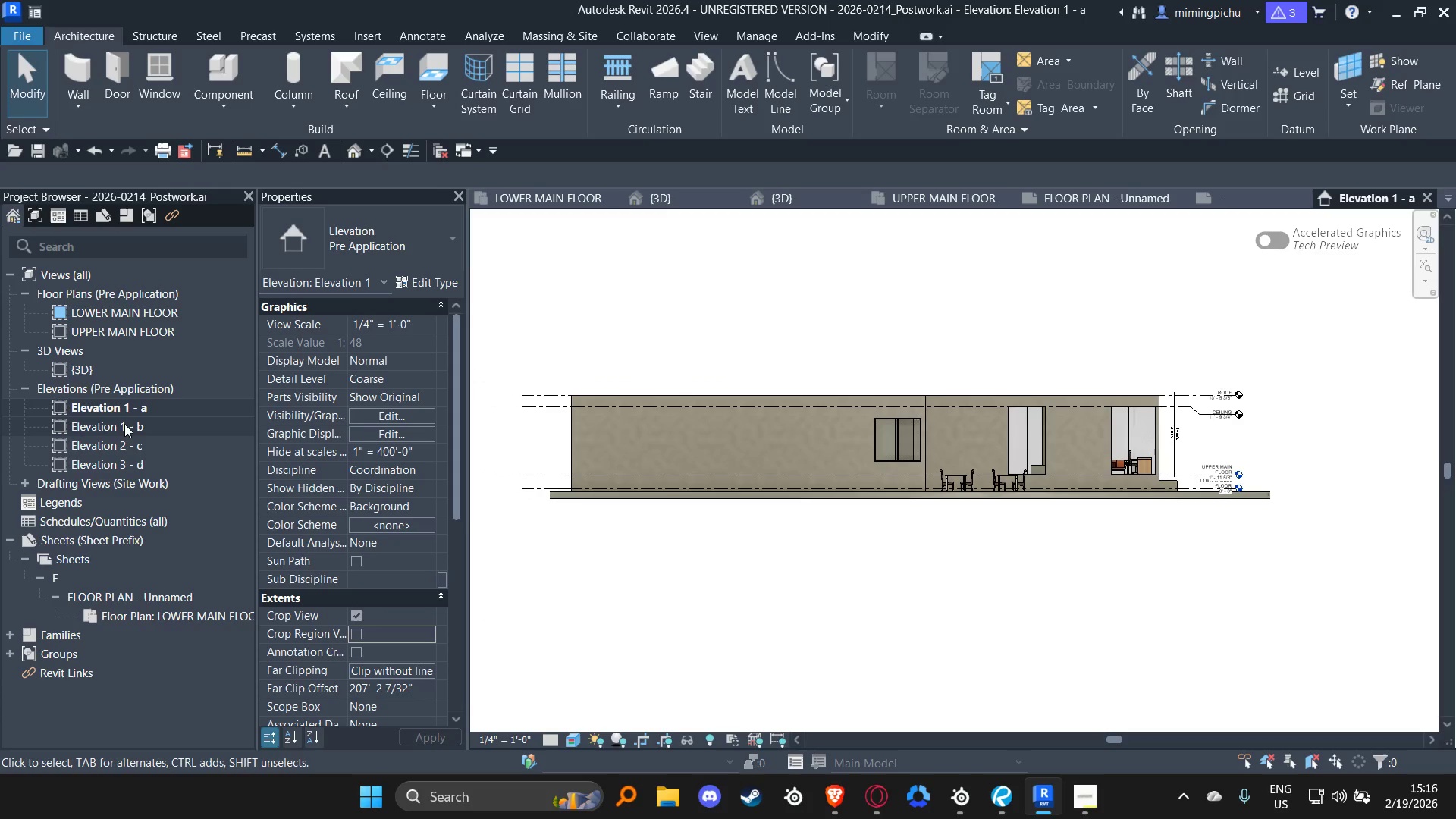 
double_click([124, 424])
 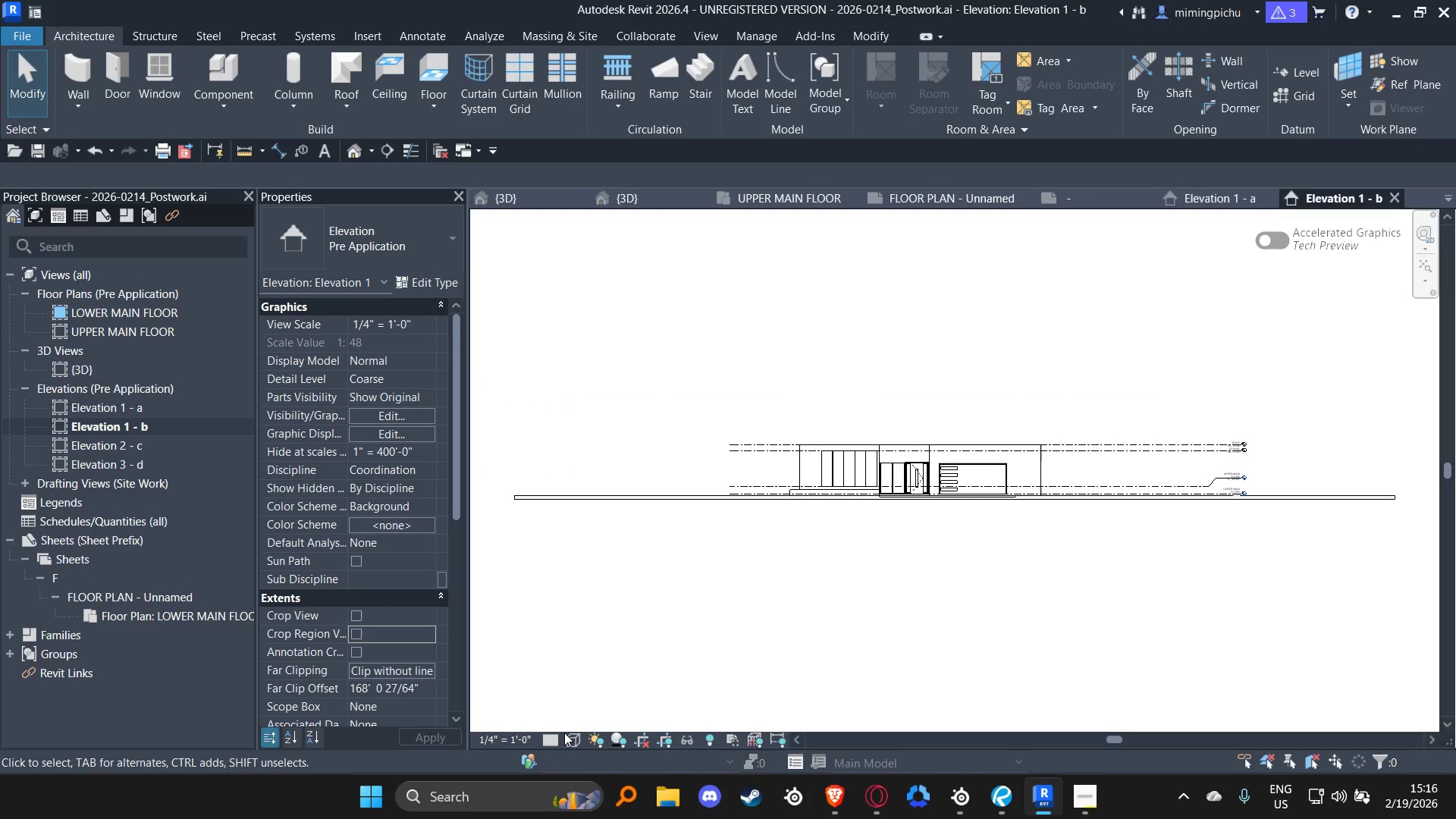 
double_click([573, 719])
 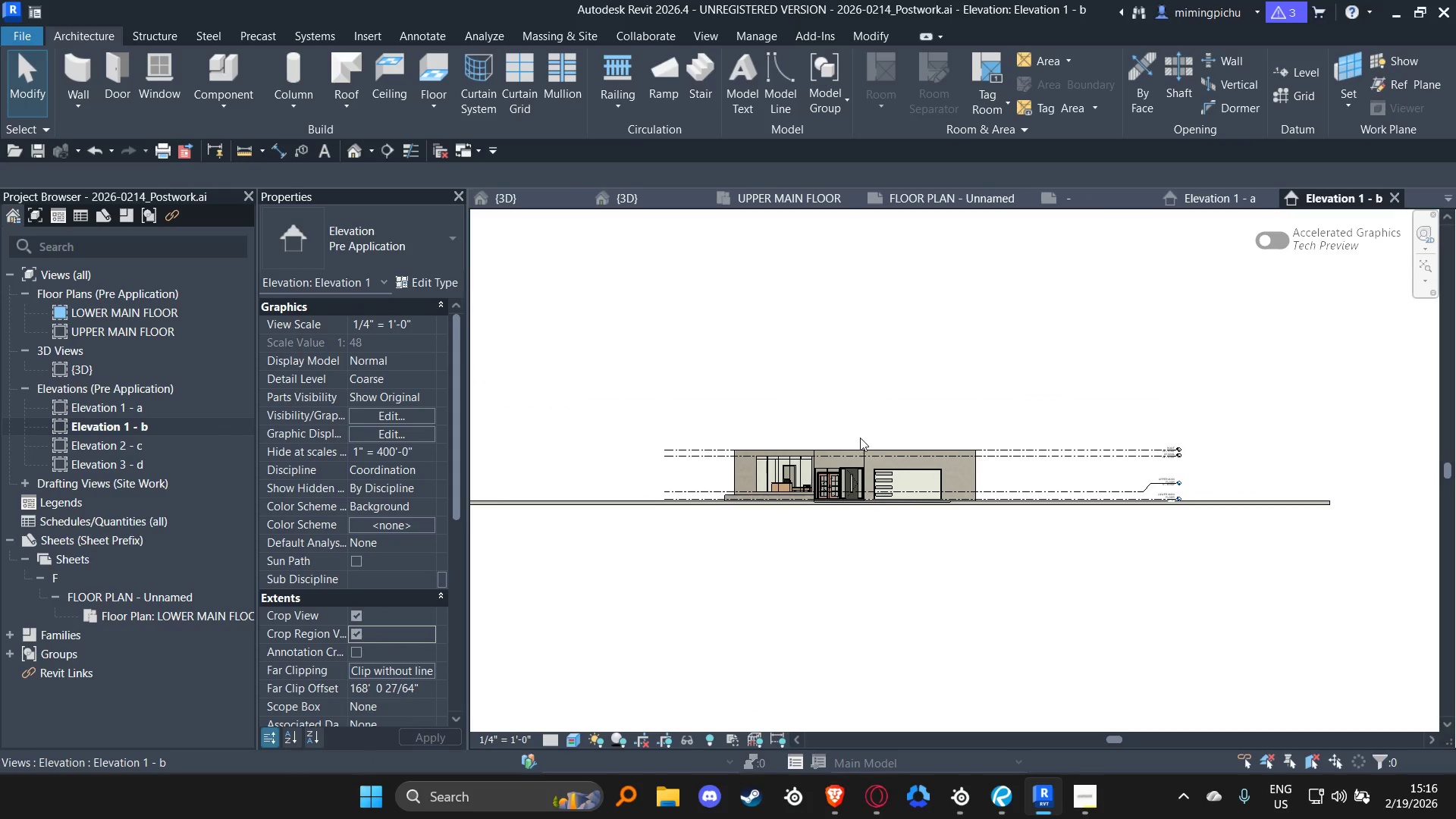 
left_click([751, 439])
 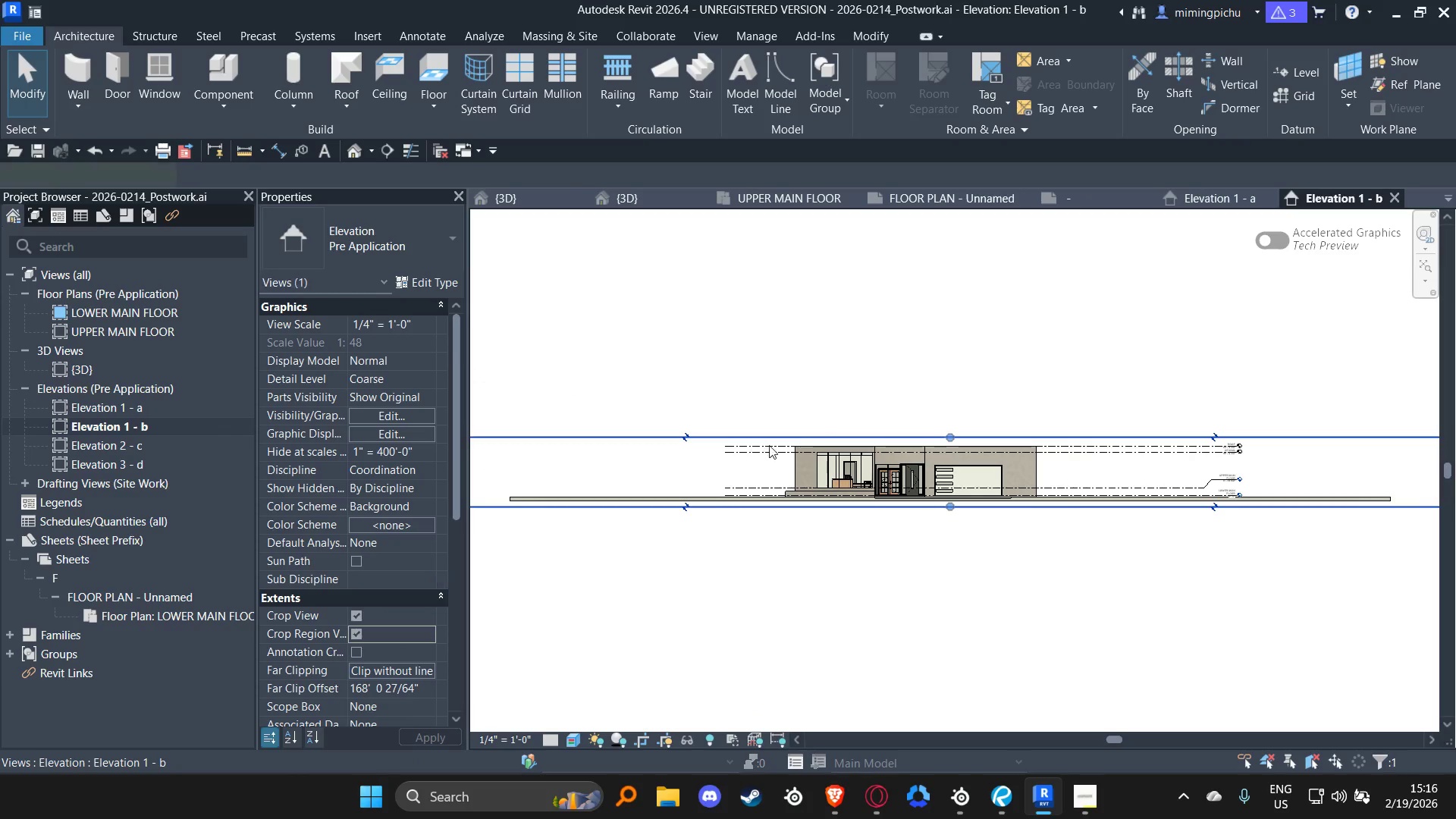 
scroll: coordinate [773, 447], scroll_direction: down, amount: 2.0
 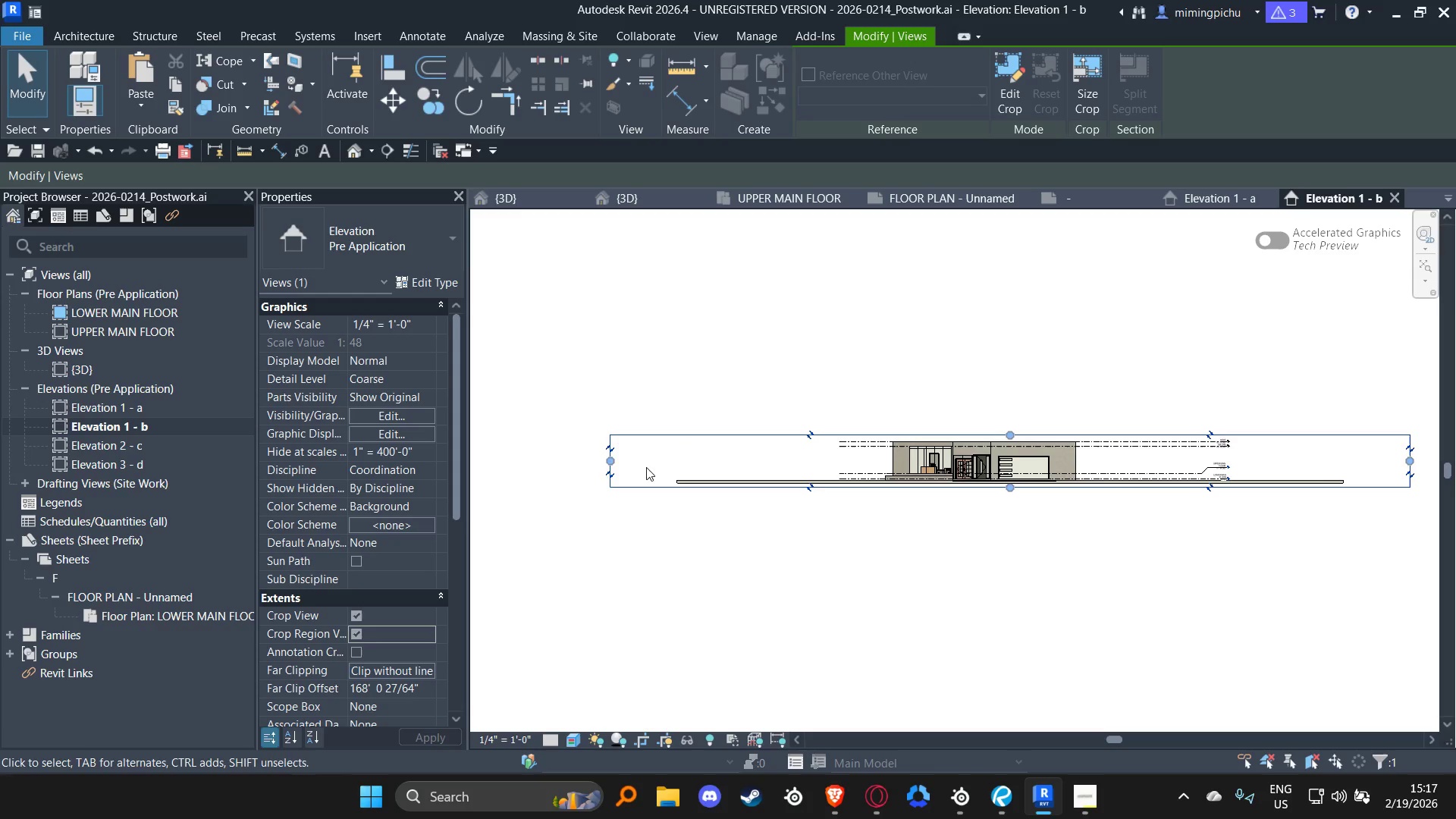 
left_click_drag(start_coordinate=[610, 463], to_coordinate=[868, 463])
 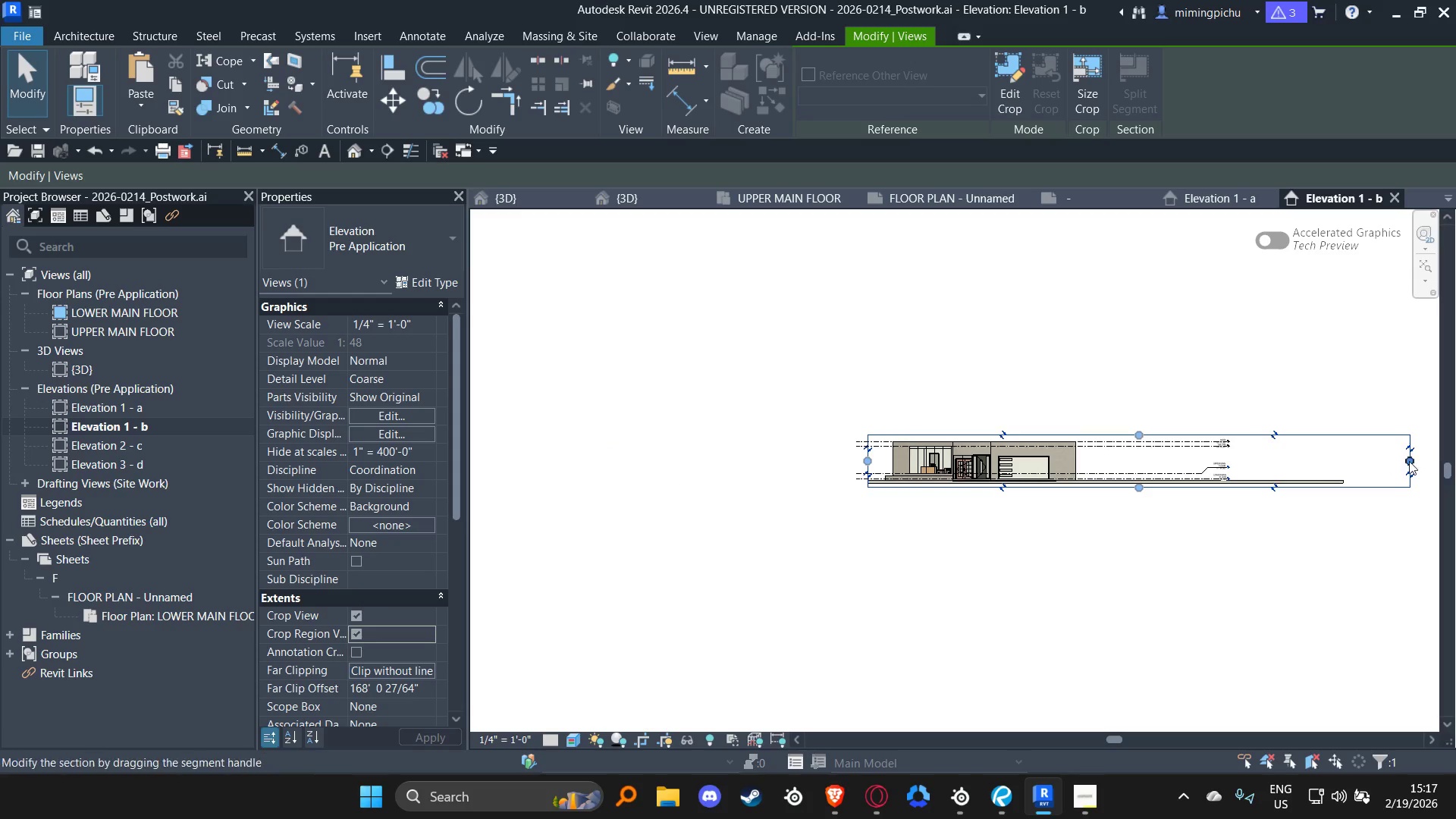 
left_click_drag(start_coordinate=[1410, 461], to_coordinate=[1097, 469])
 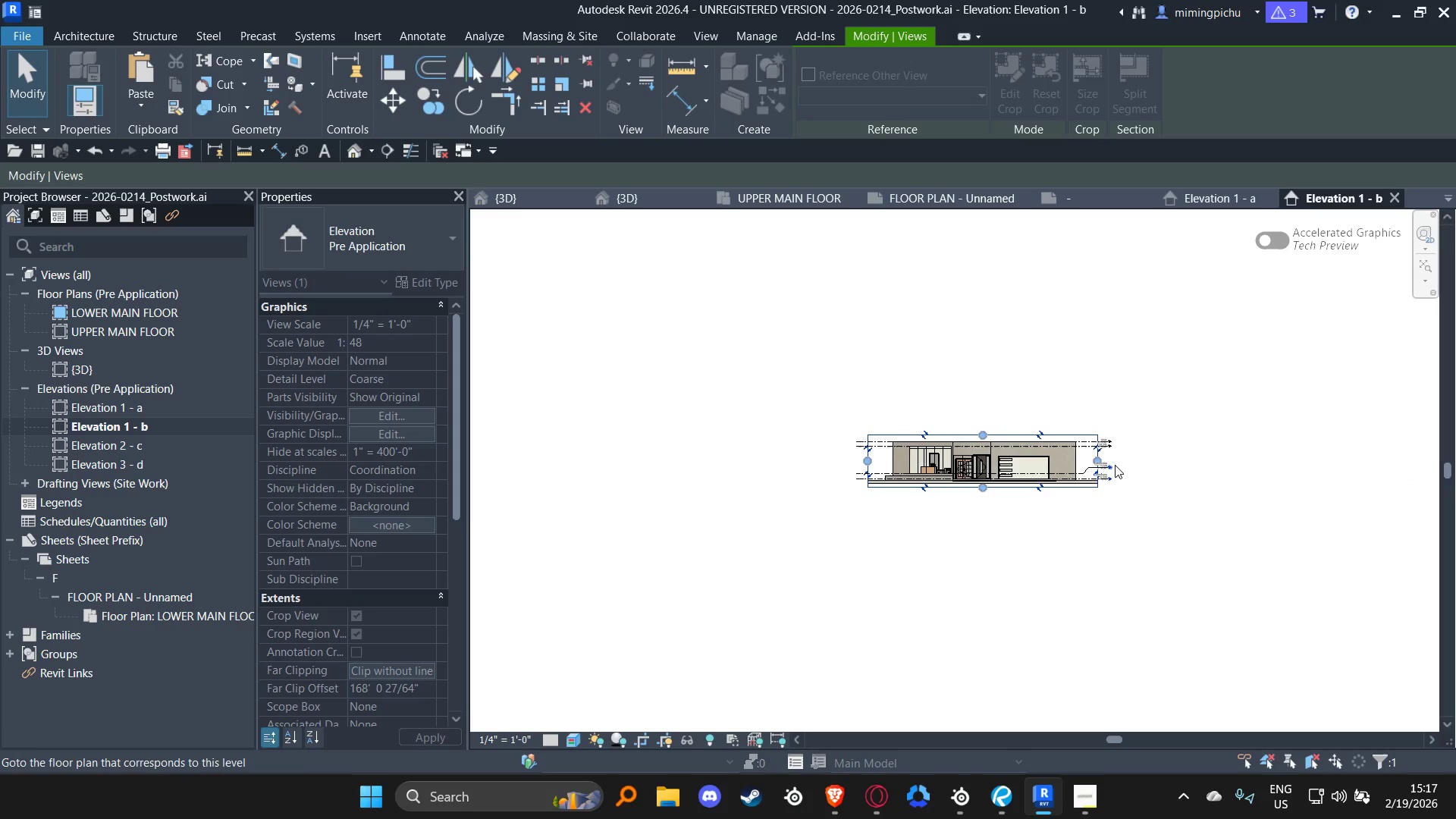 
scroll: coordinate [1115, 463], scroll_direction: up, amount: 7.0
 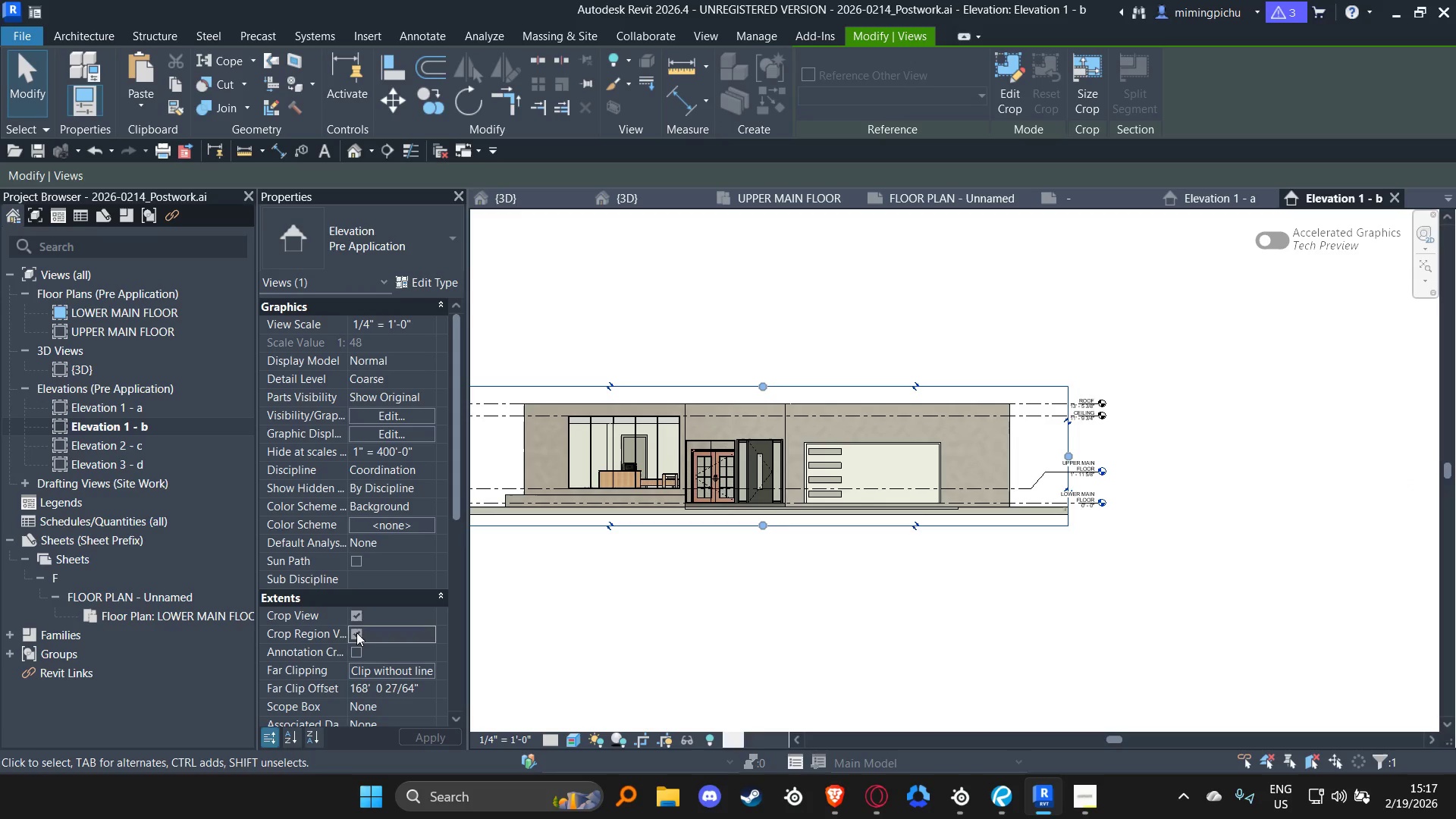 
double_click([658, 598])
 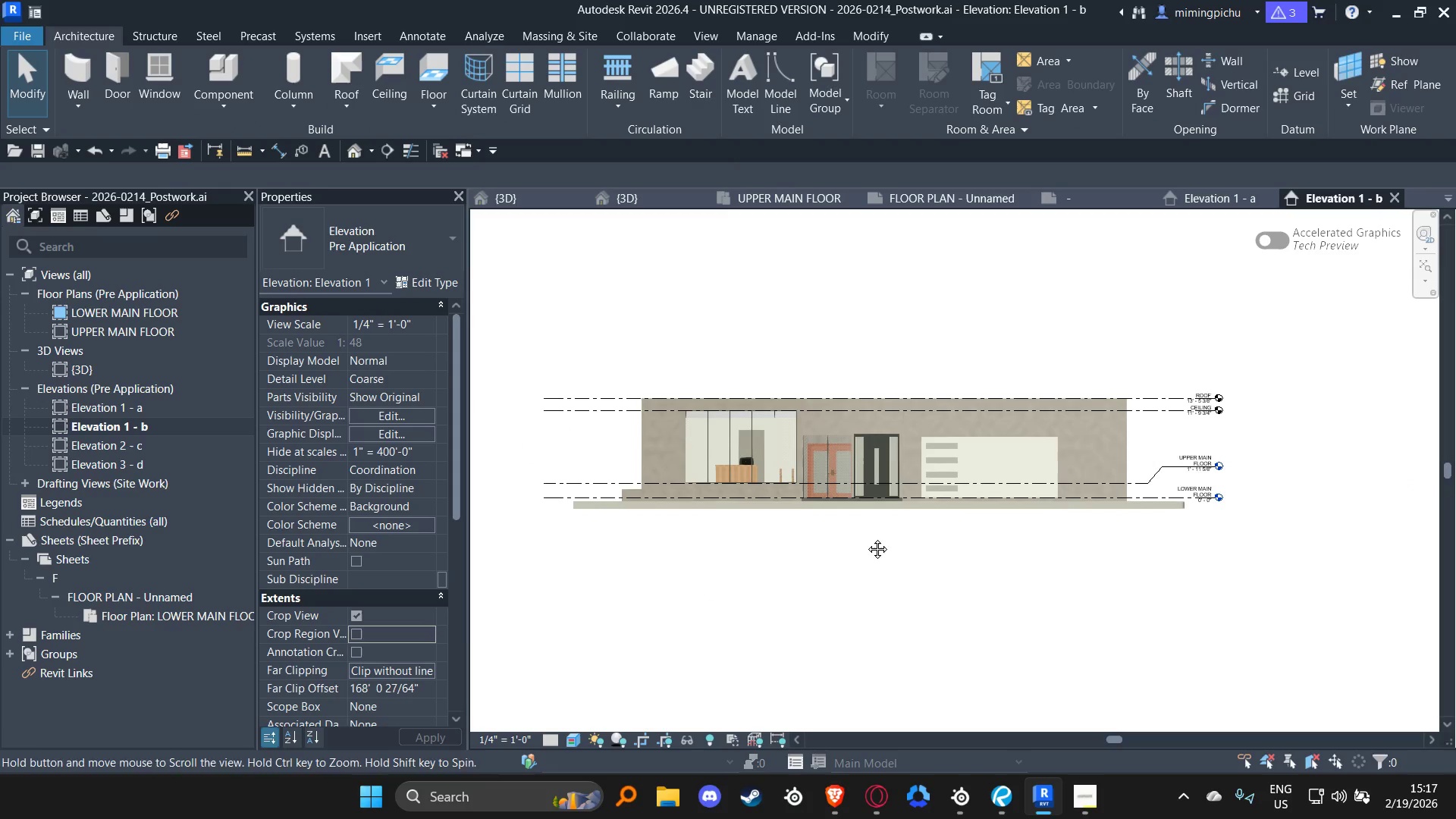 
left_click([353, 632])
 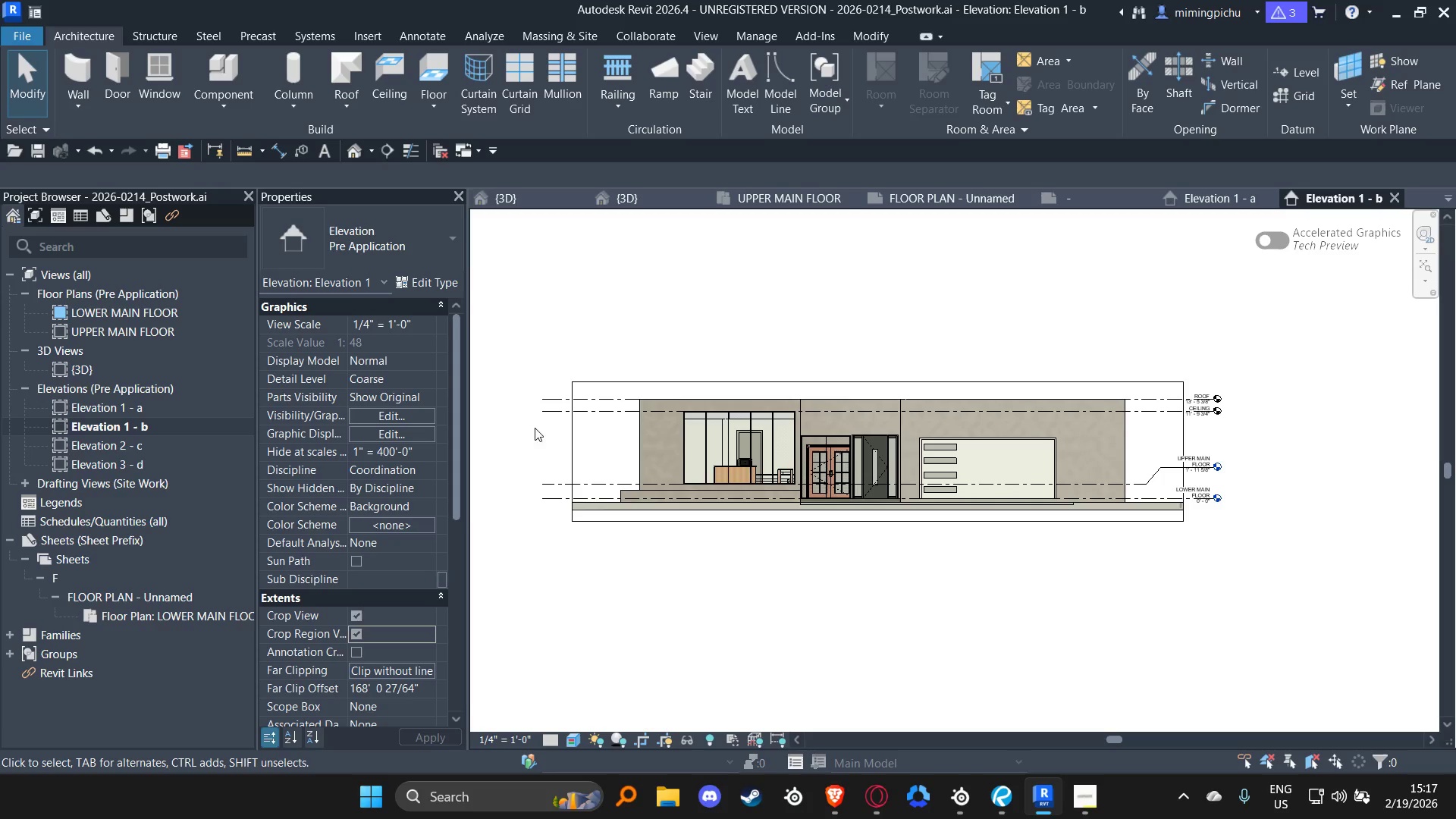 
left_click([564, 438])
 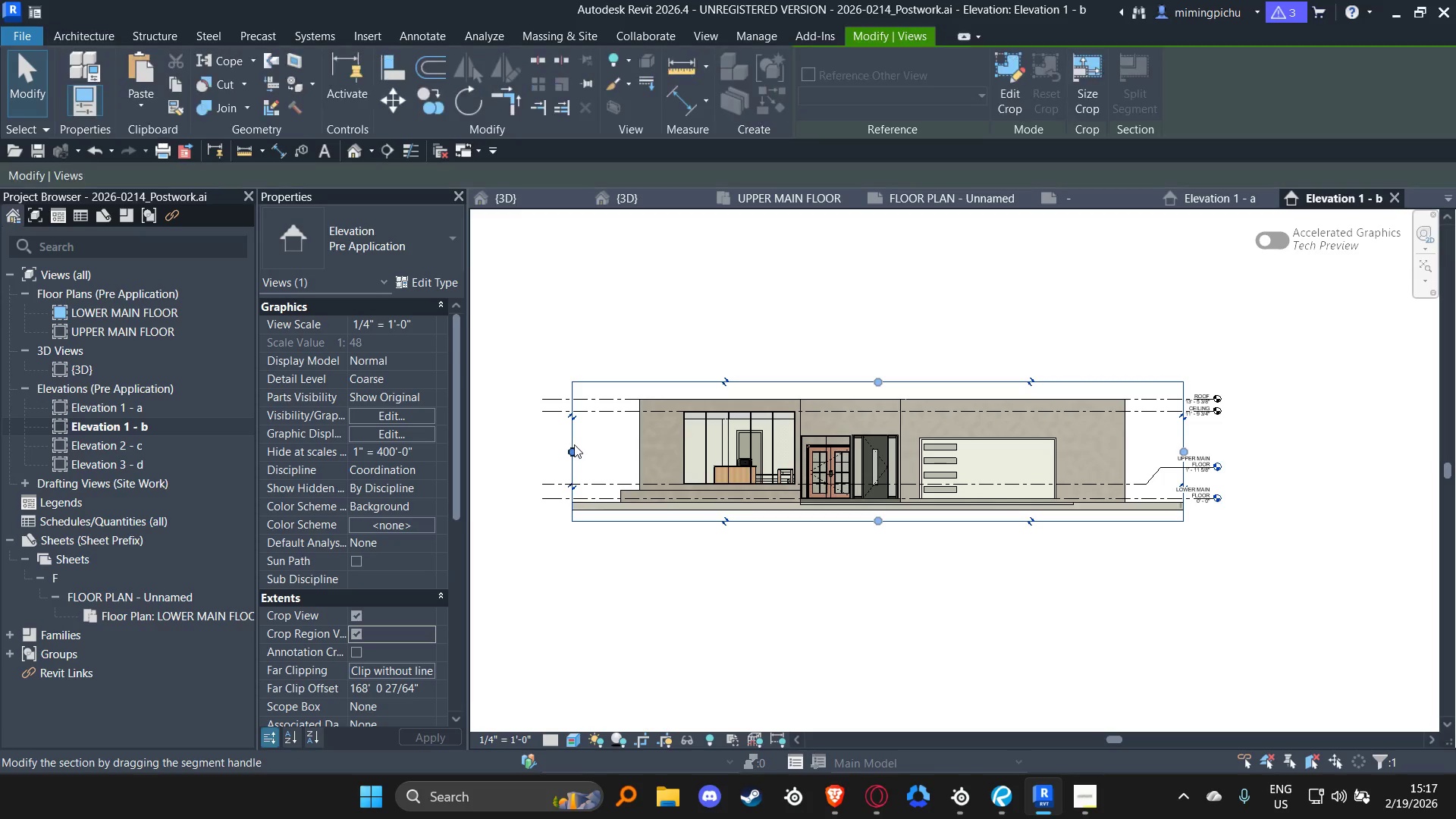 
left_click_drag(start_coordinate=[573, 453], to_coordinate=[605, 457])
 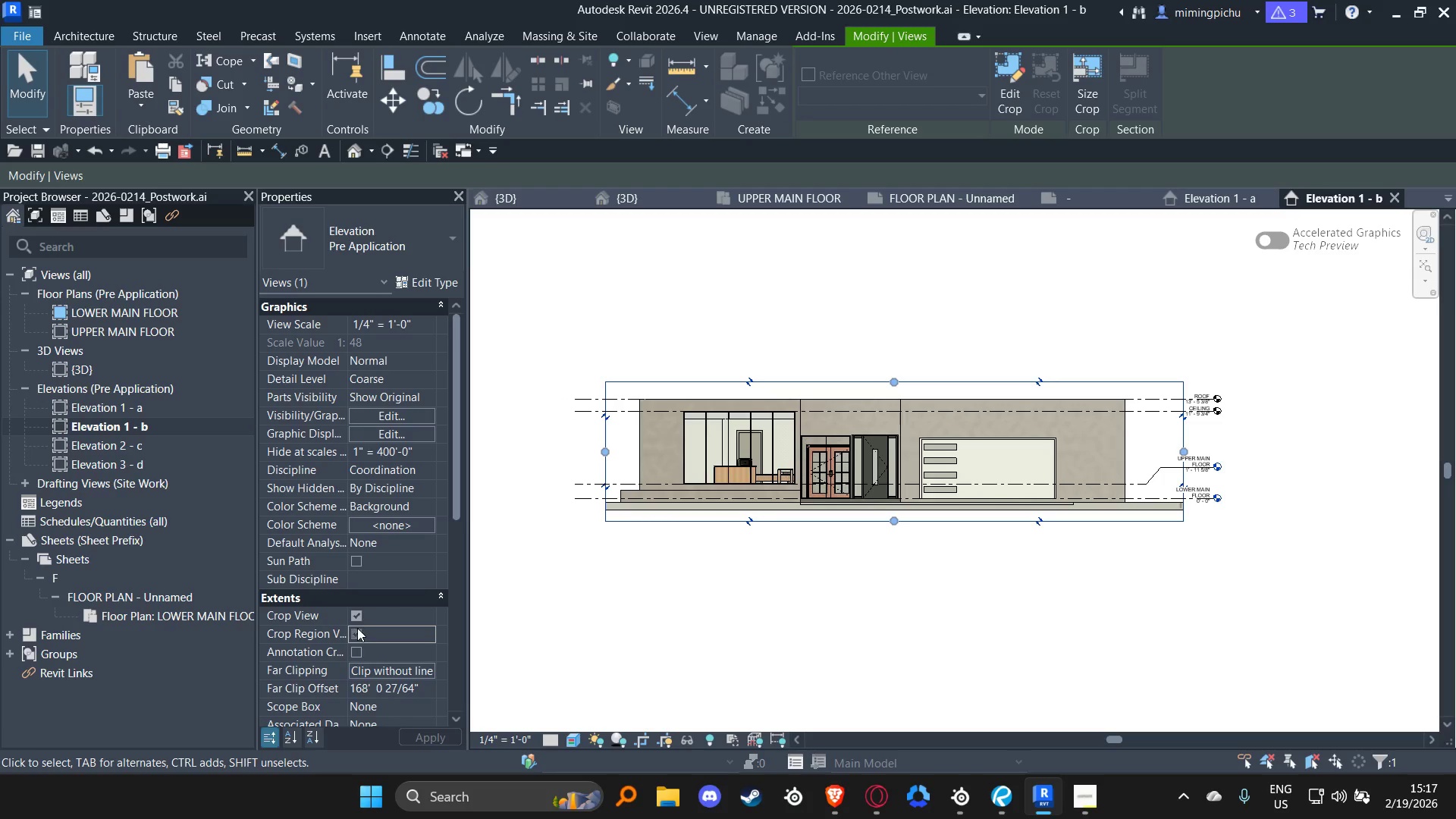 
double_click([660, 617])
 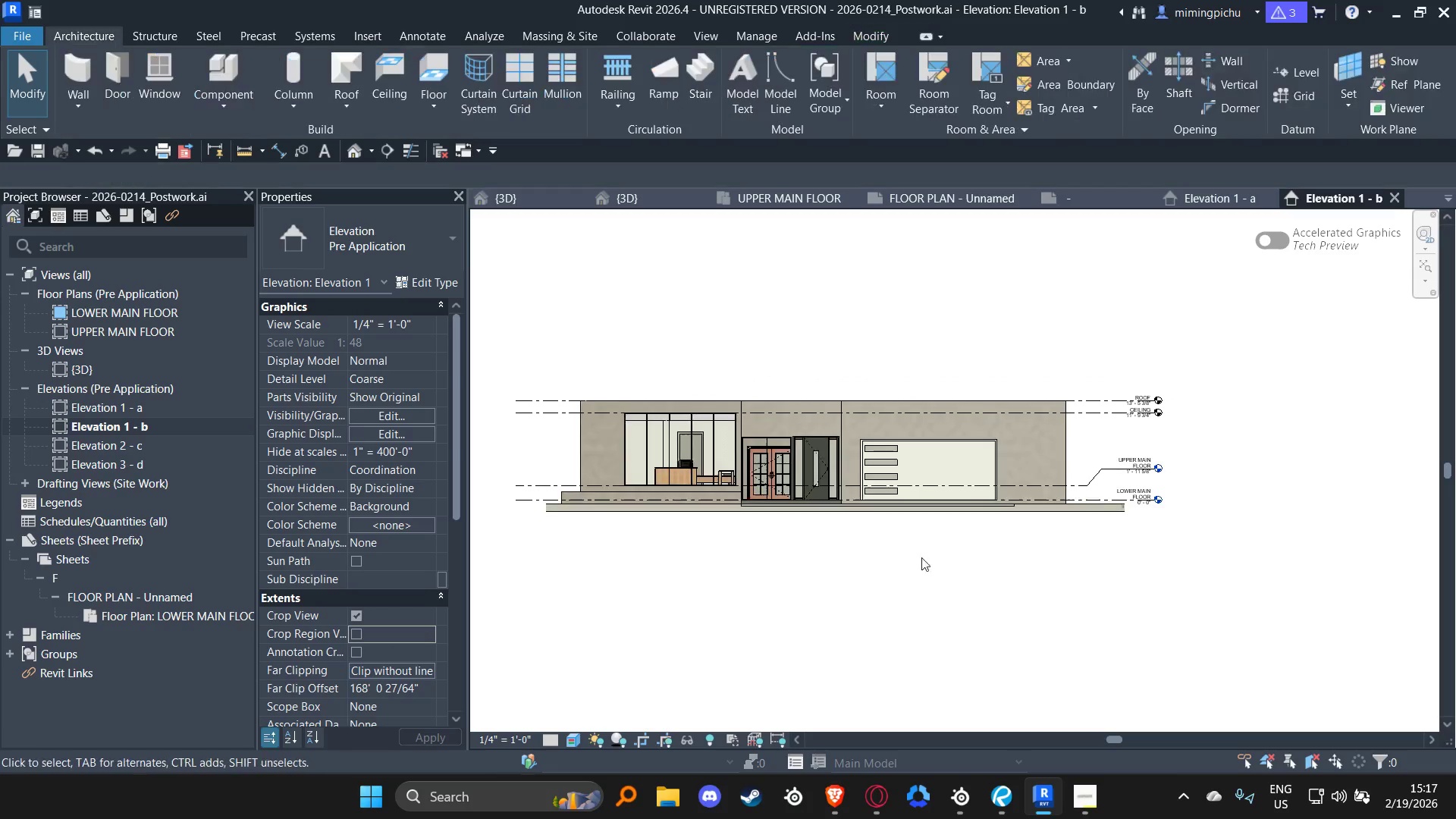 
scroll: coordinate [1173, 527], scroll_direction: up, amount: 3.0
 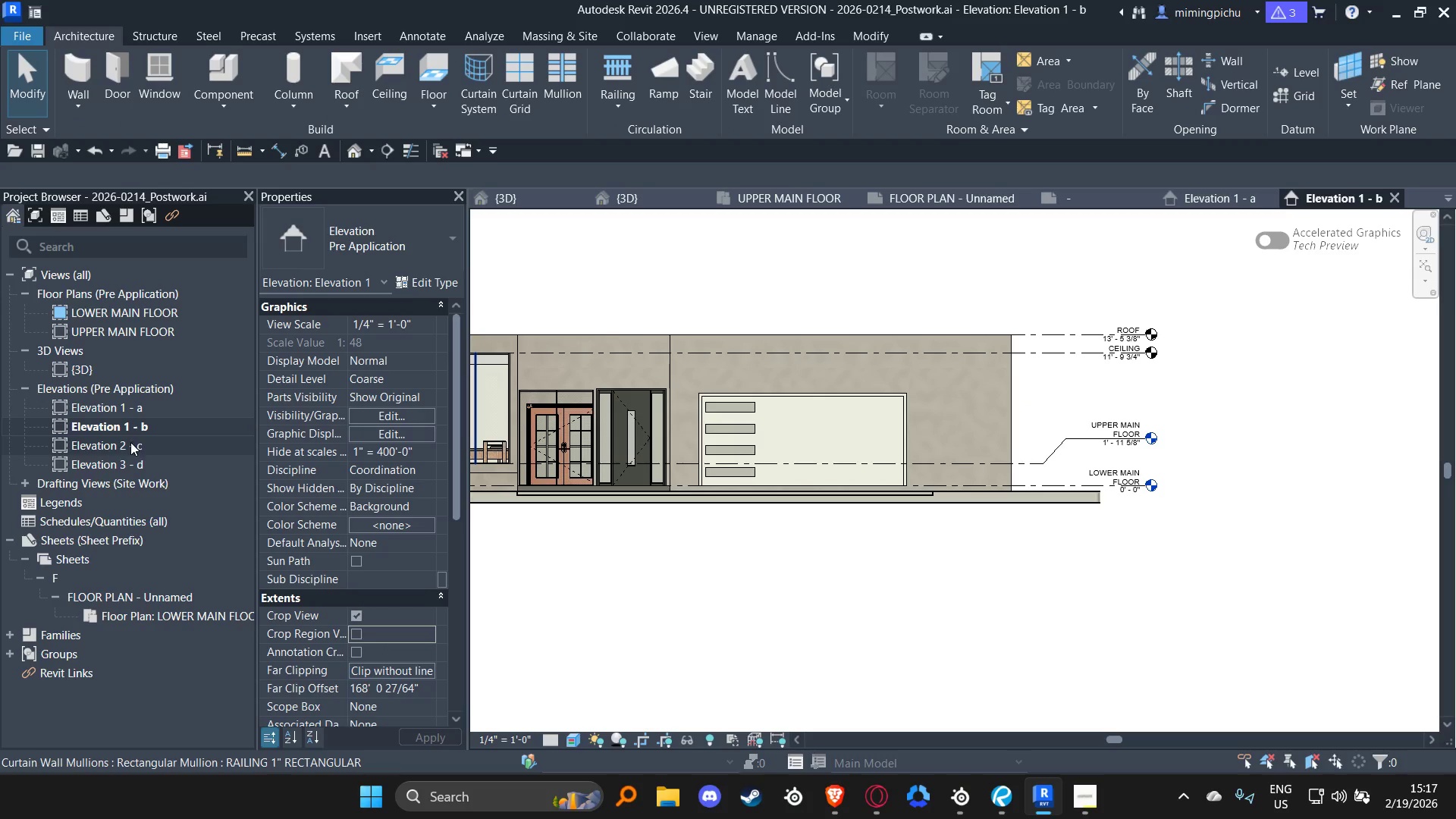 
key(Control+S)
 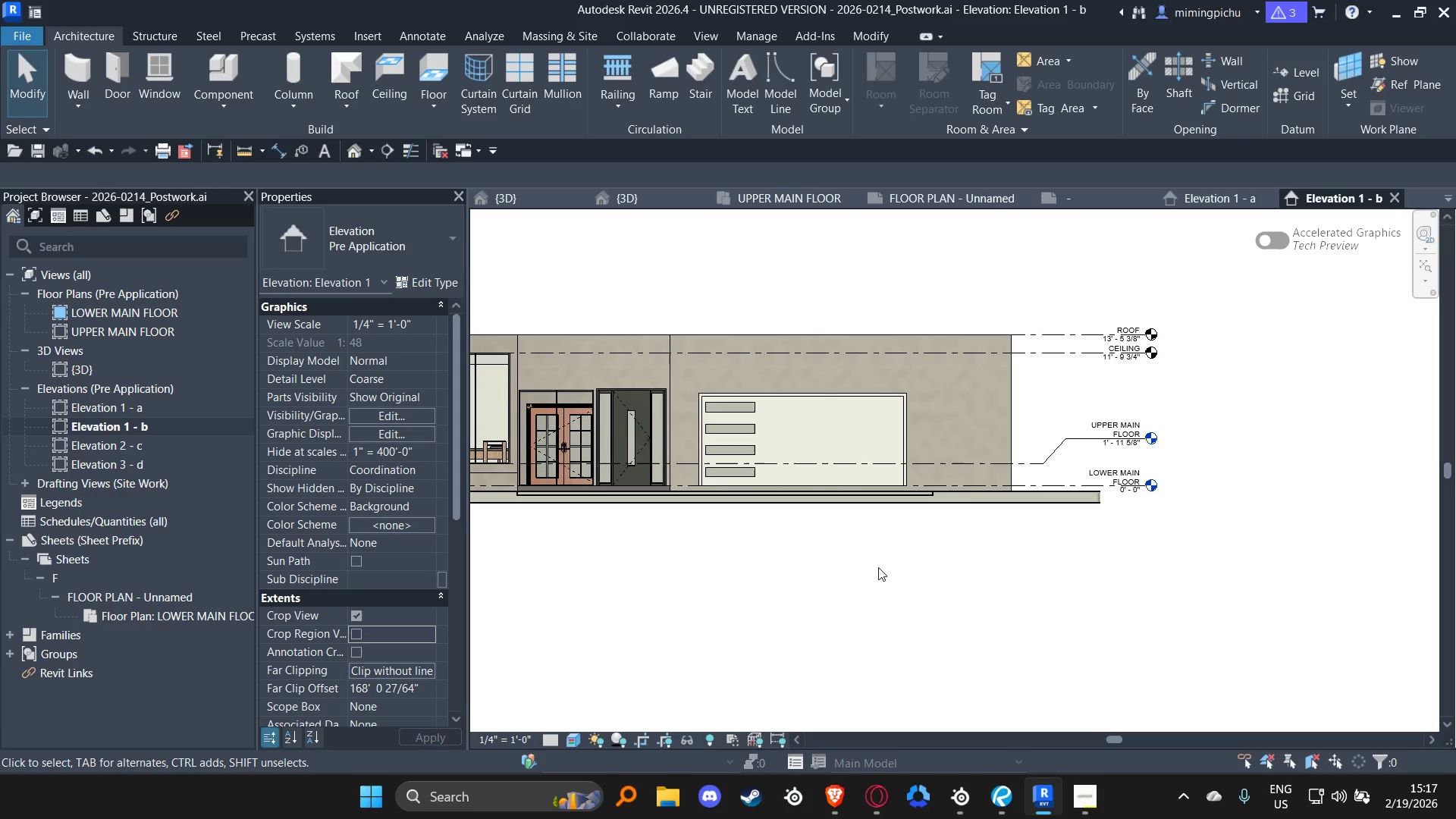 
wait(6.06)
 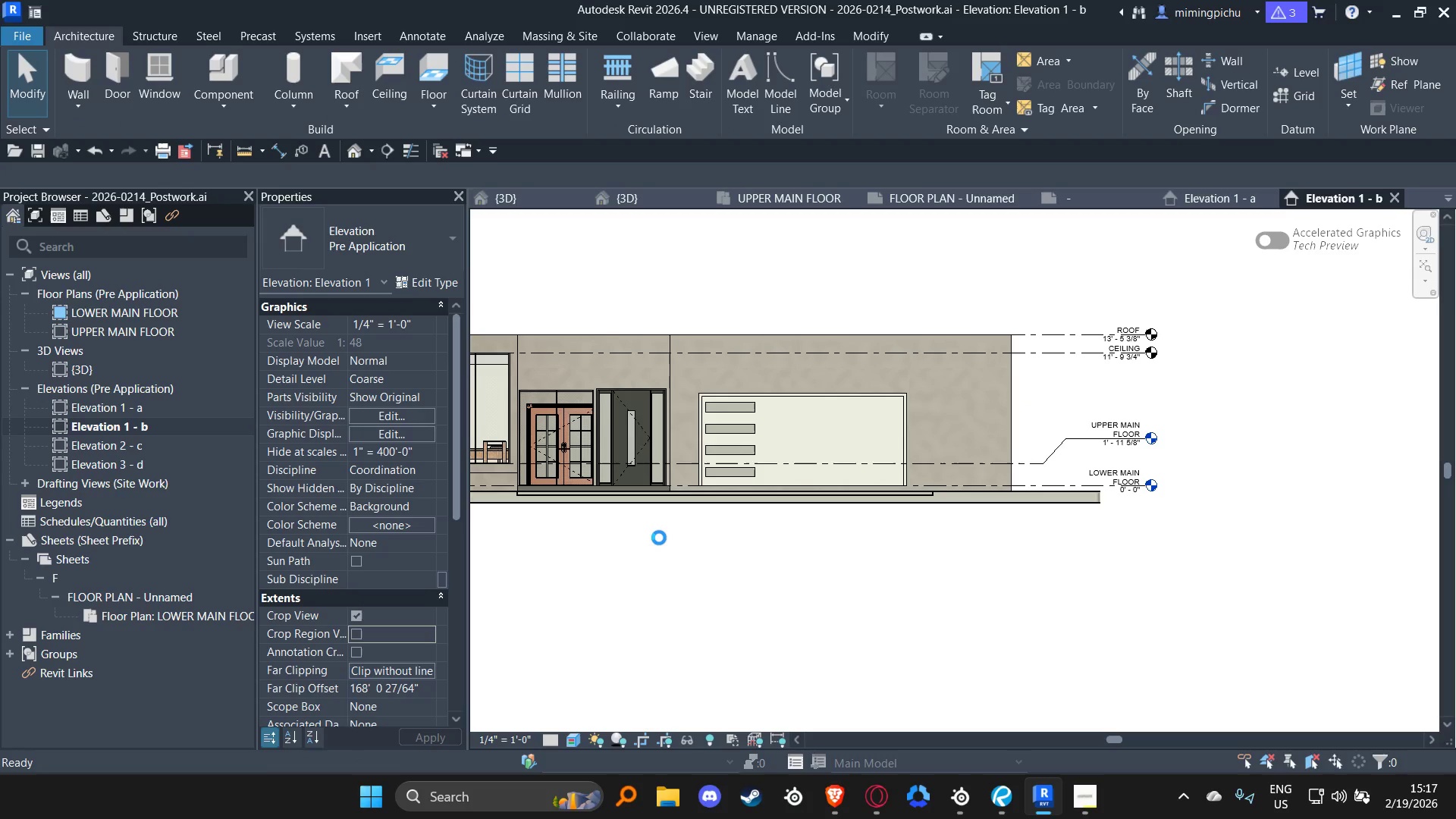 
double_click([131, 449])
 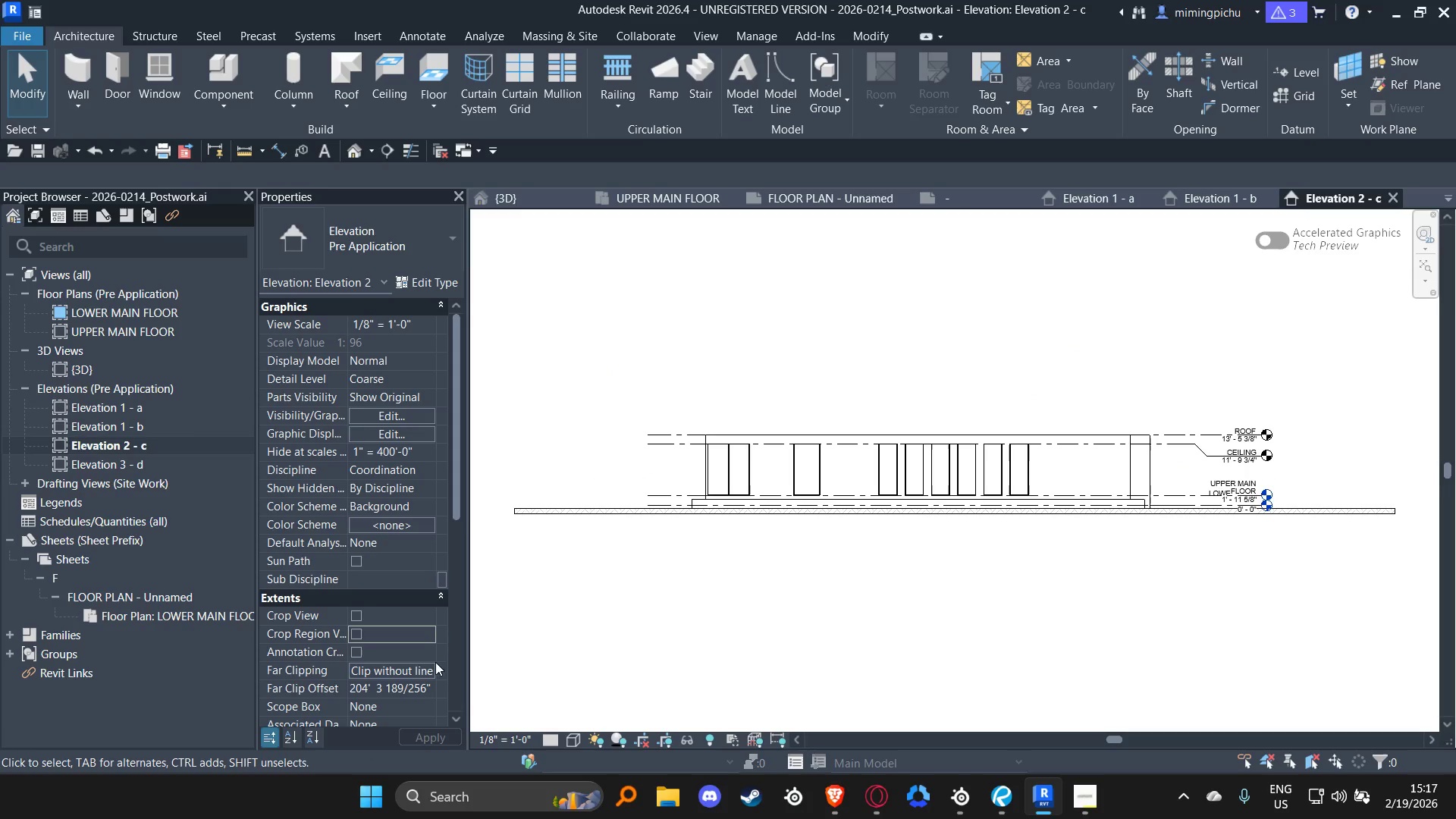 
left_click([573, 741])
 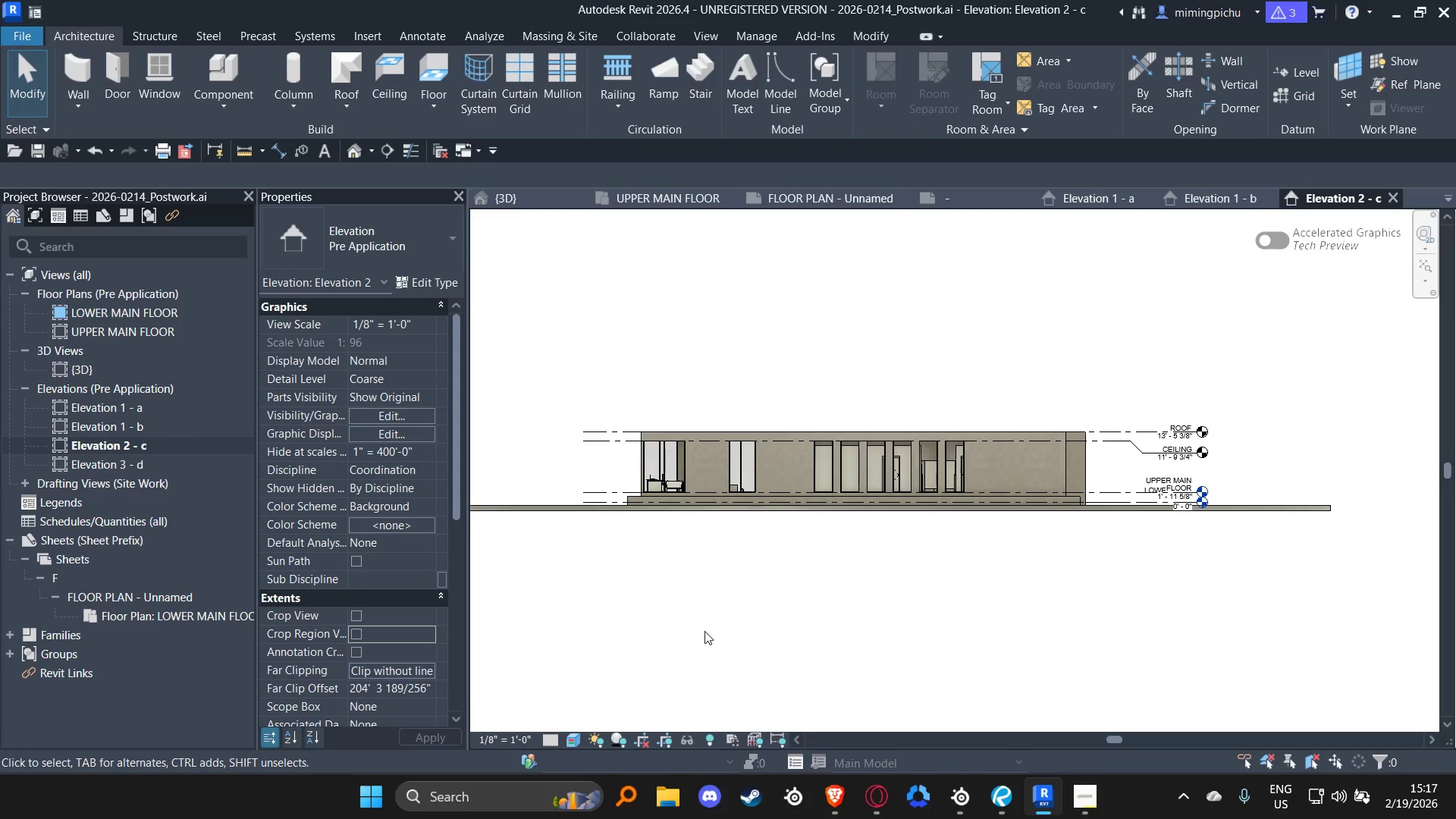 
scroll: coordinate [623, 601], scroll_direction: down, amount: 1.0
 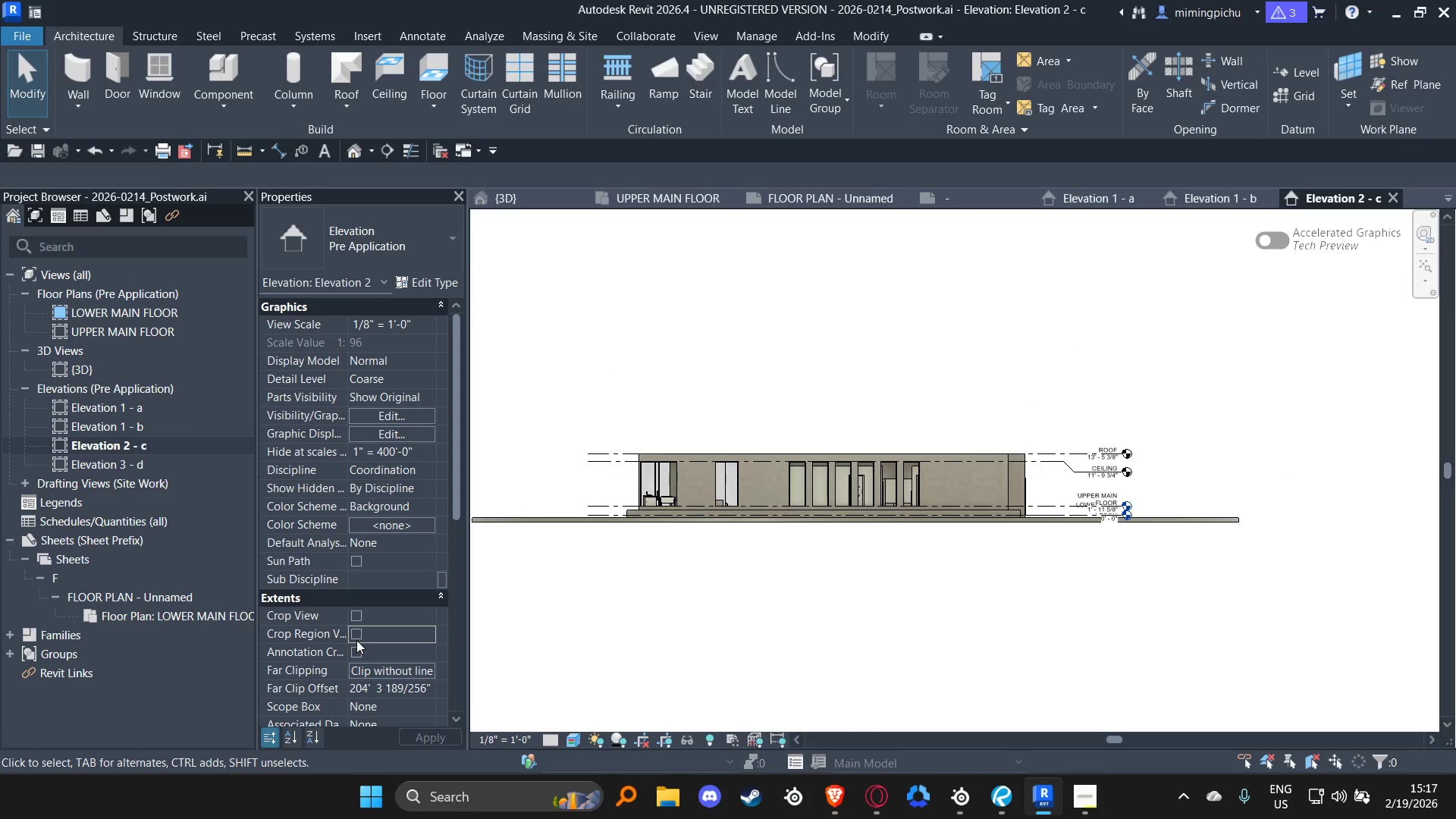 
left_click([354, 636])
 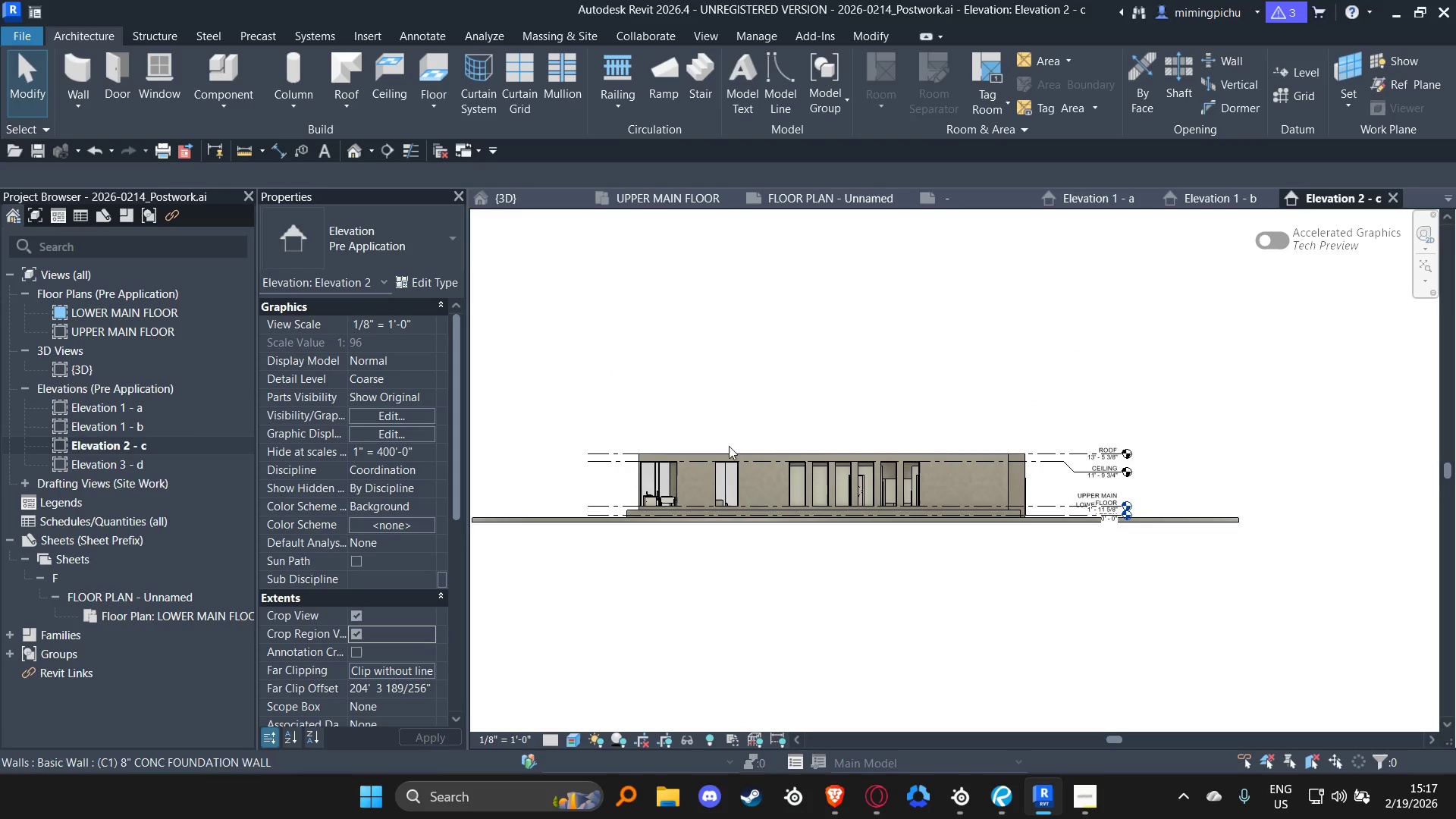 
left_click([736, 435])
 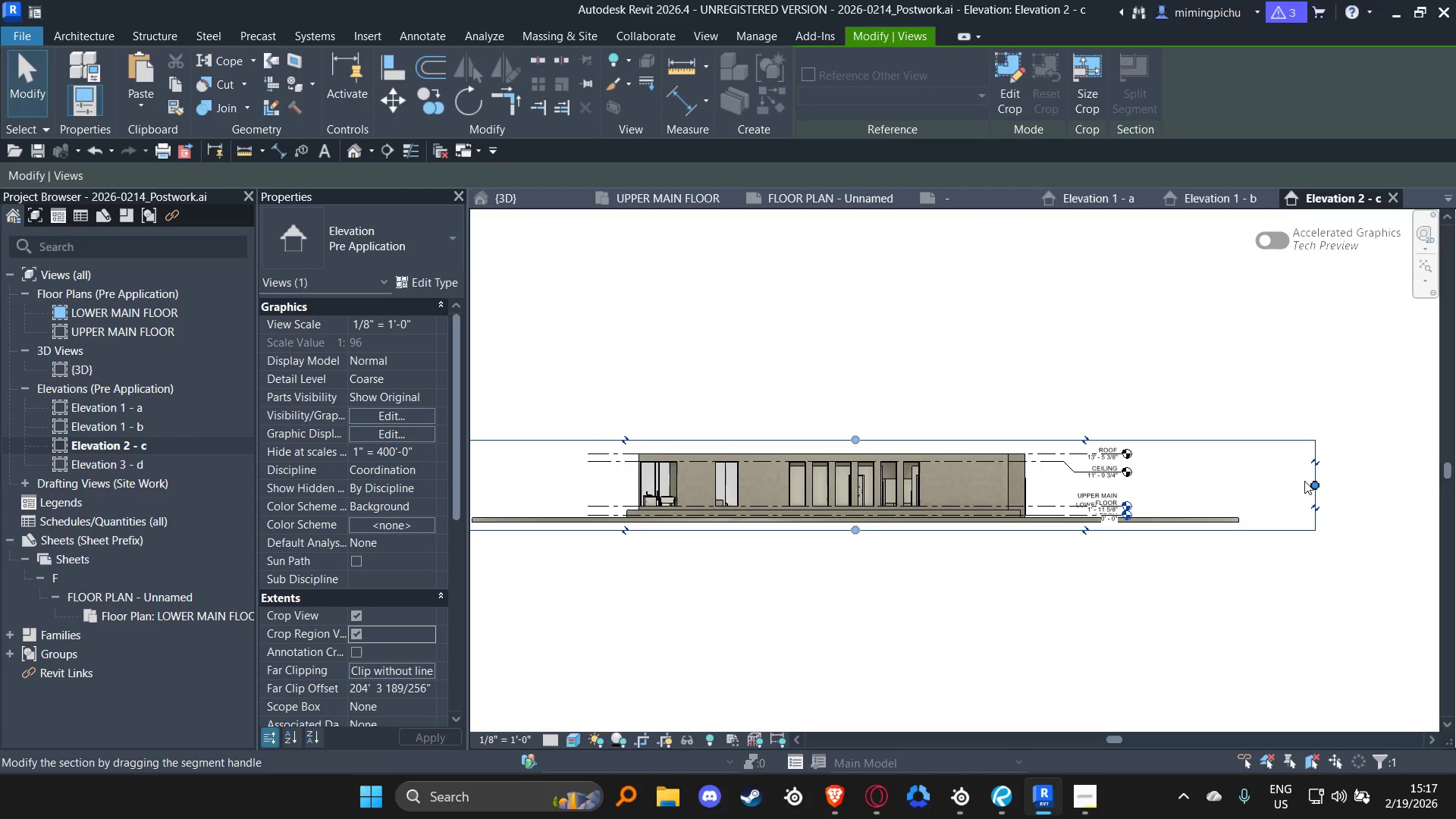 
left_click_drag(start_coordinate=[1316, 485], to_coordinate=[1096, 505])
 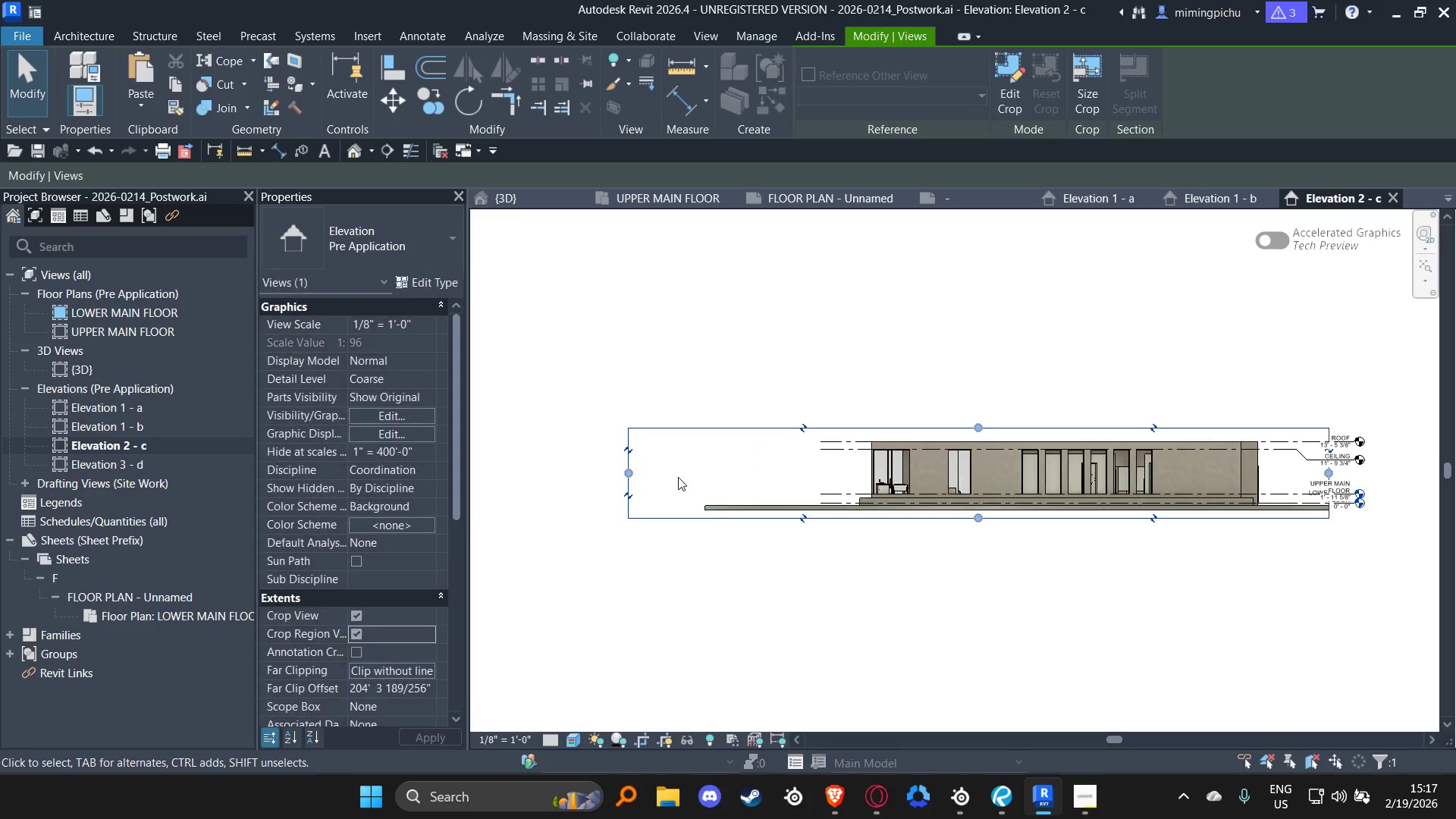 
left_click_drag(start_coordinate=[627, 475], to_coordinate=[846, 473])
 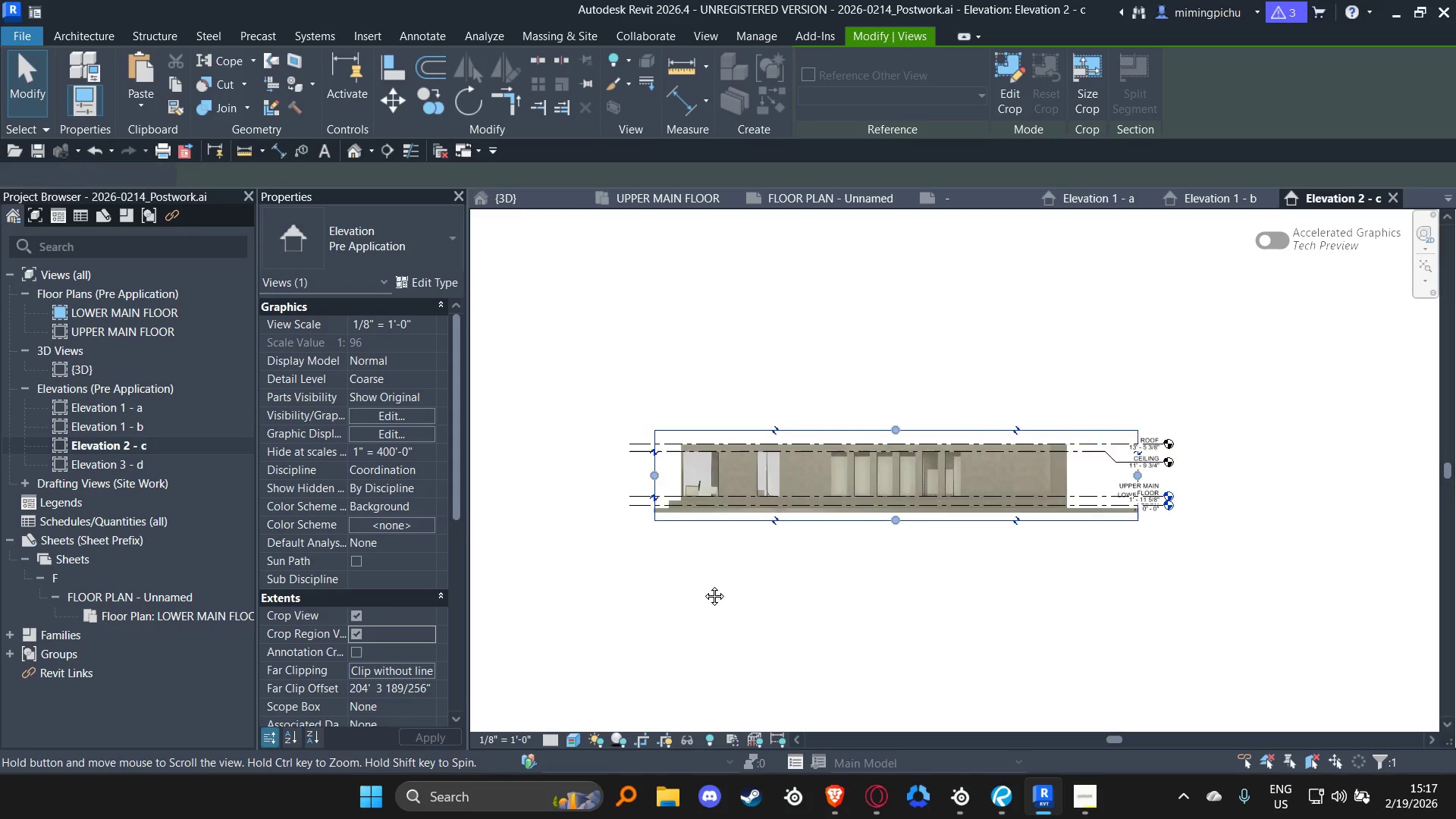 
scroll: coordinate [933, 552], scroll_direction: up, amount: 2.0
 